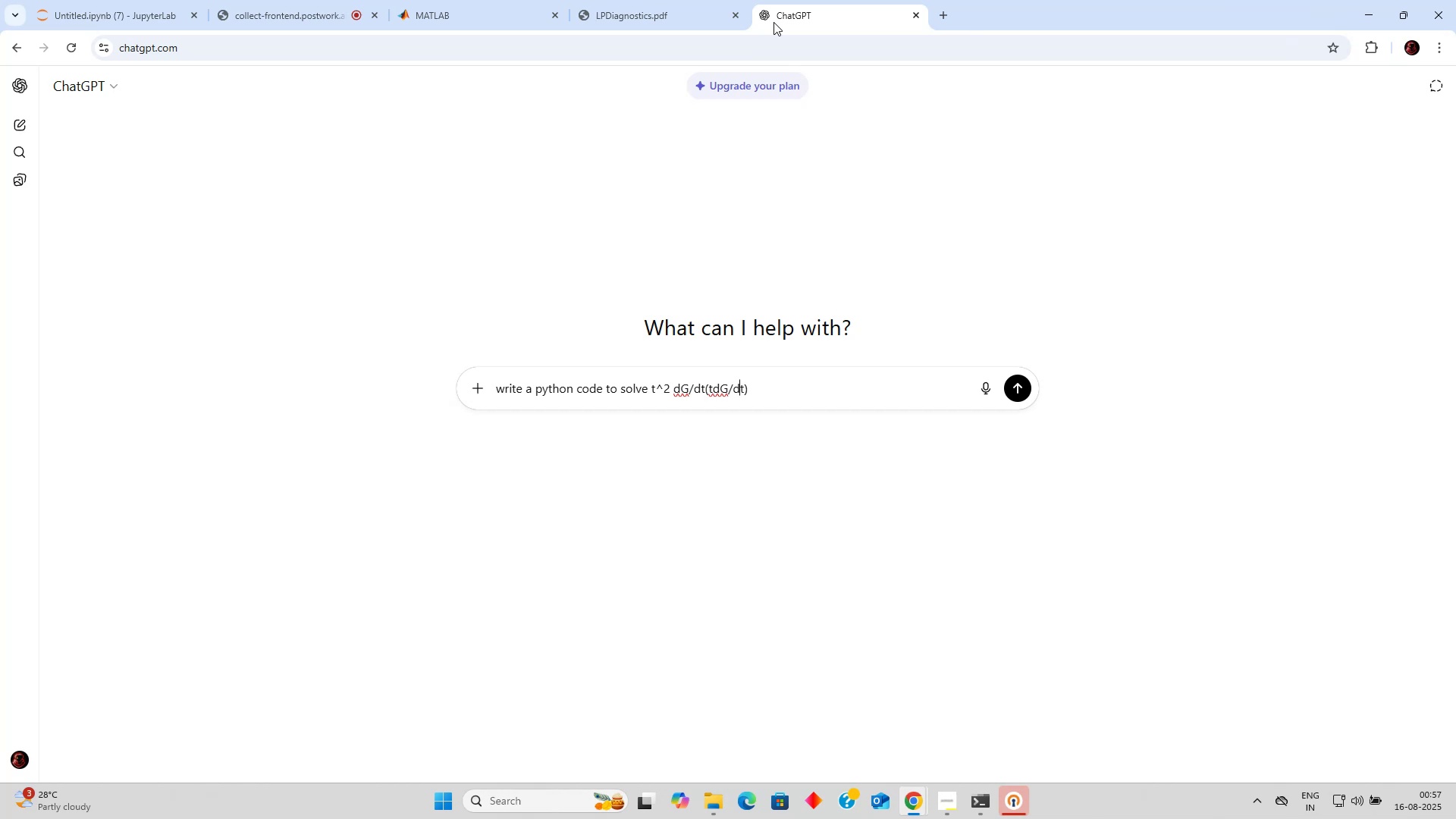 
key(ArrowLeft)
 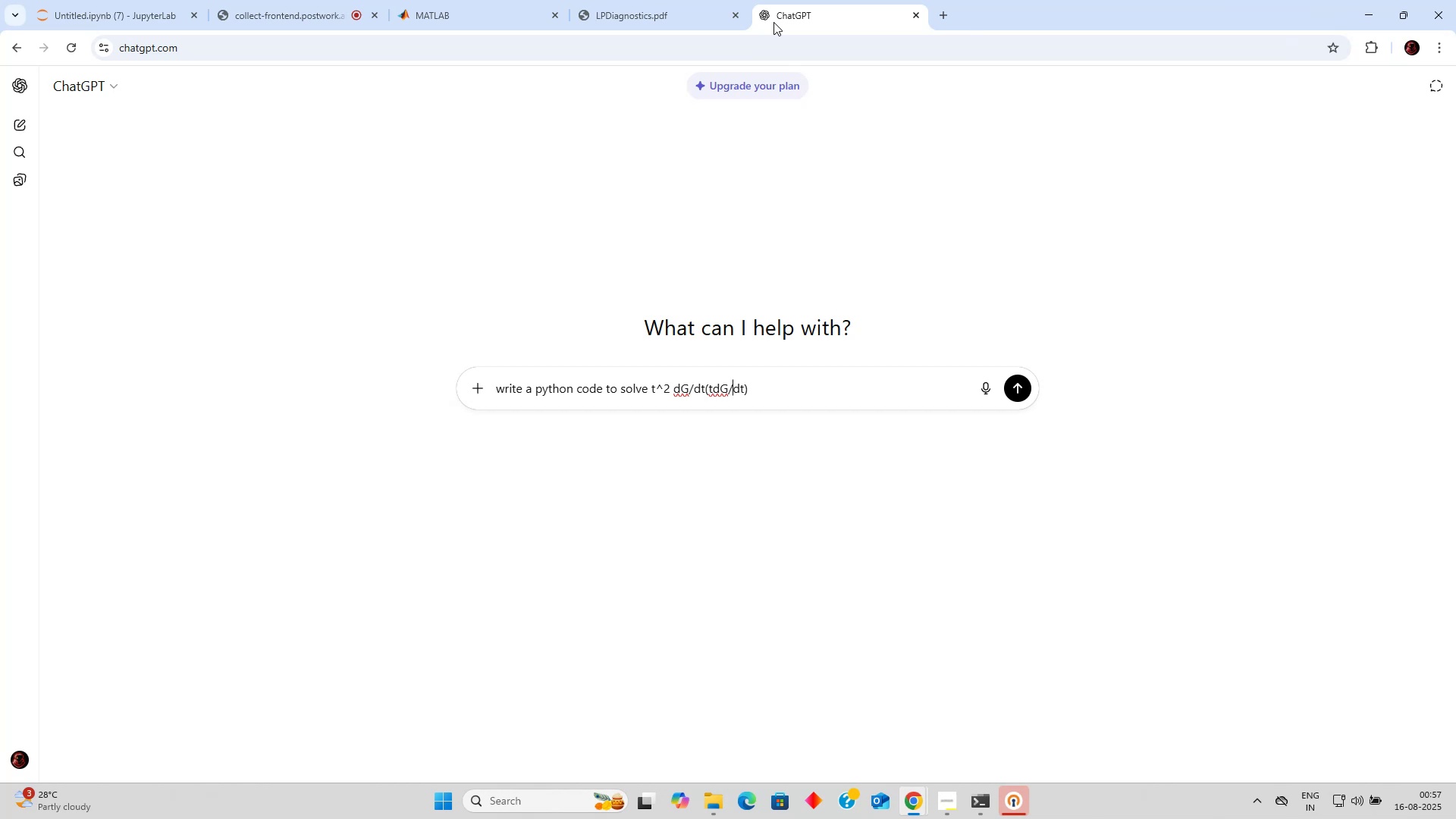 
key(ArrowLeft)
 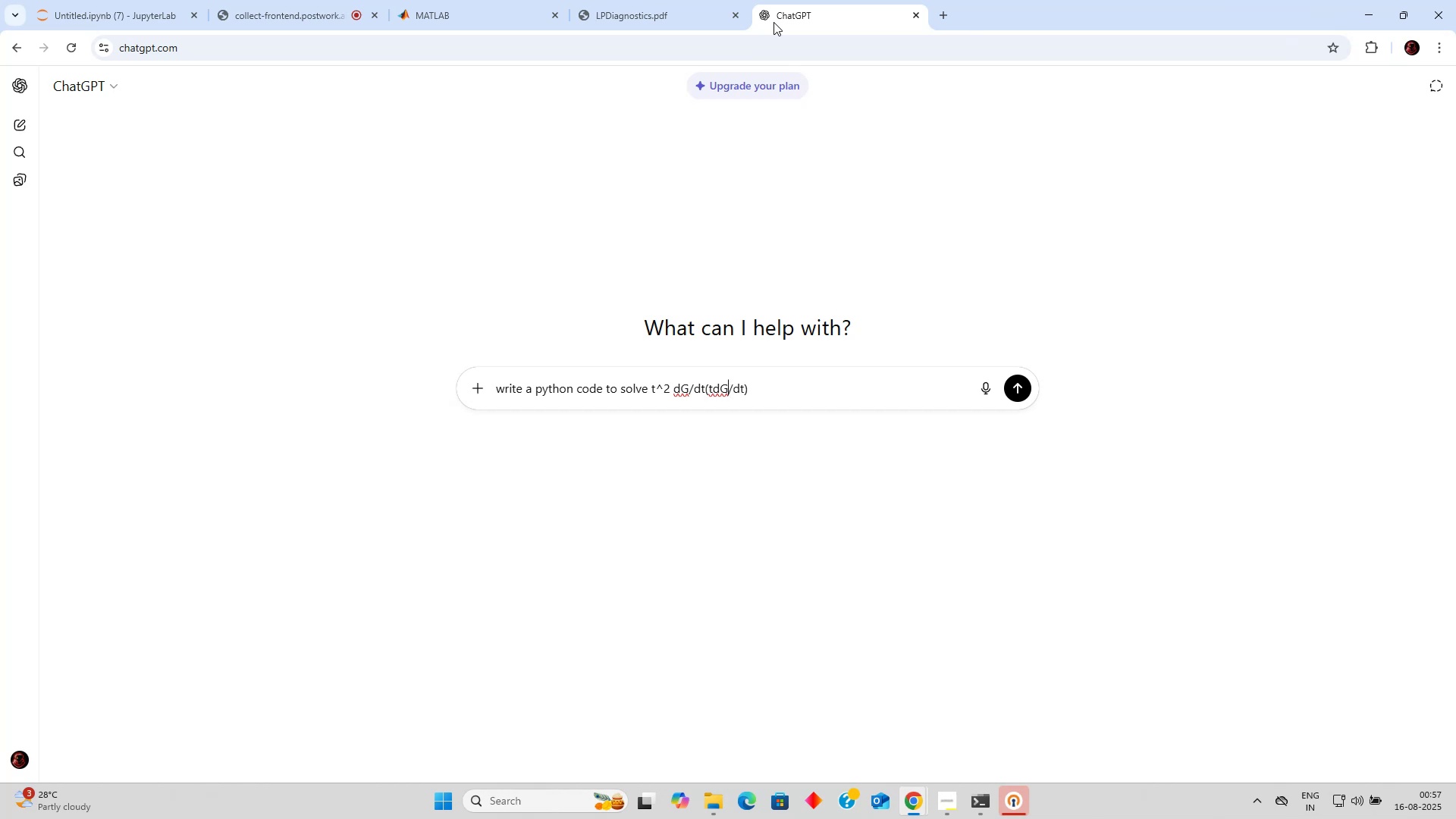 
key(ArrowLeft)
 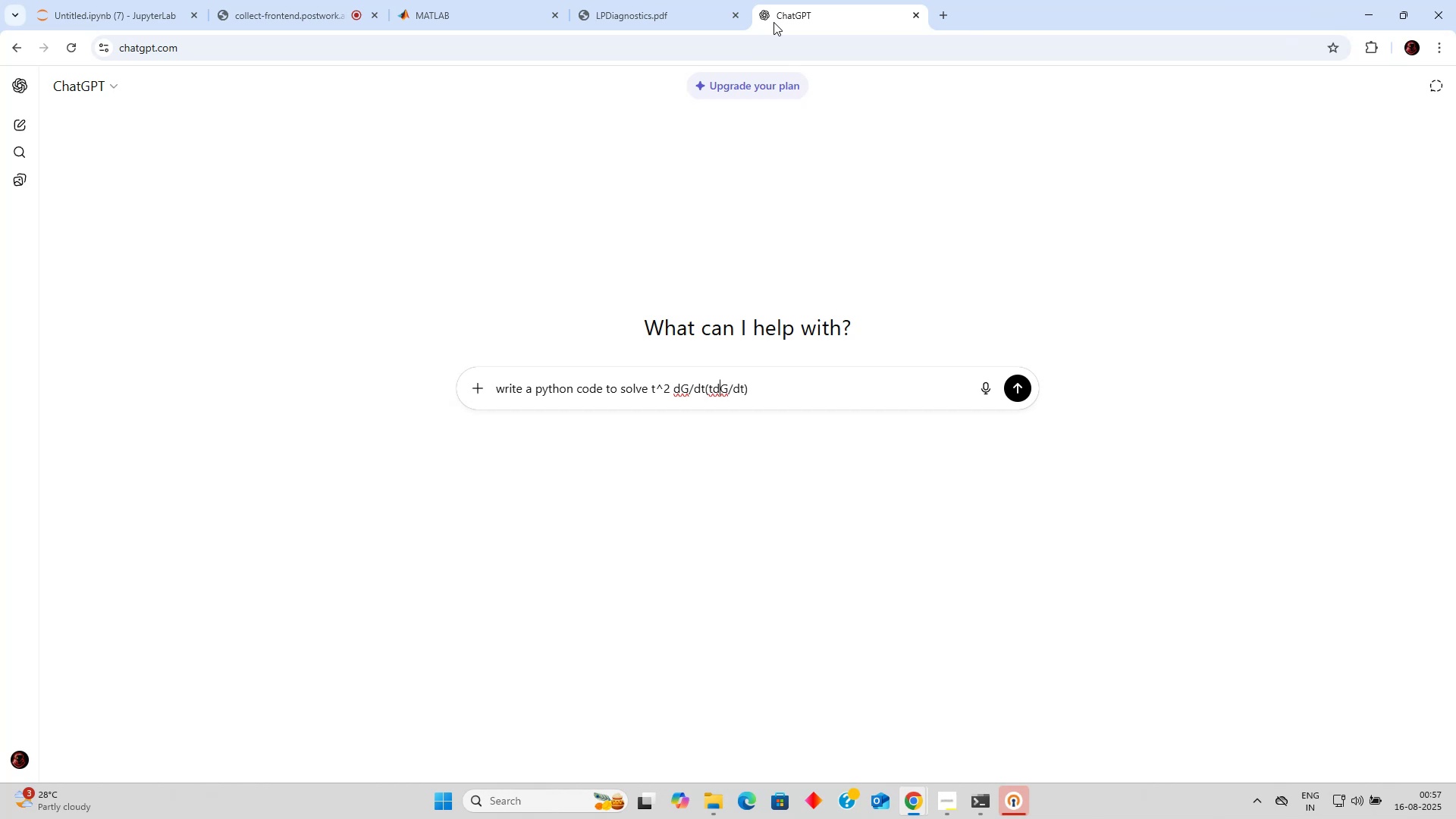 
key(ArrowLeft)
 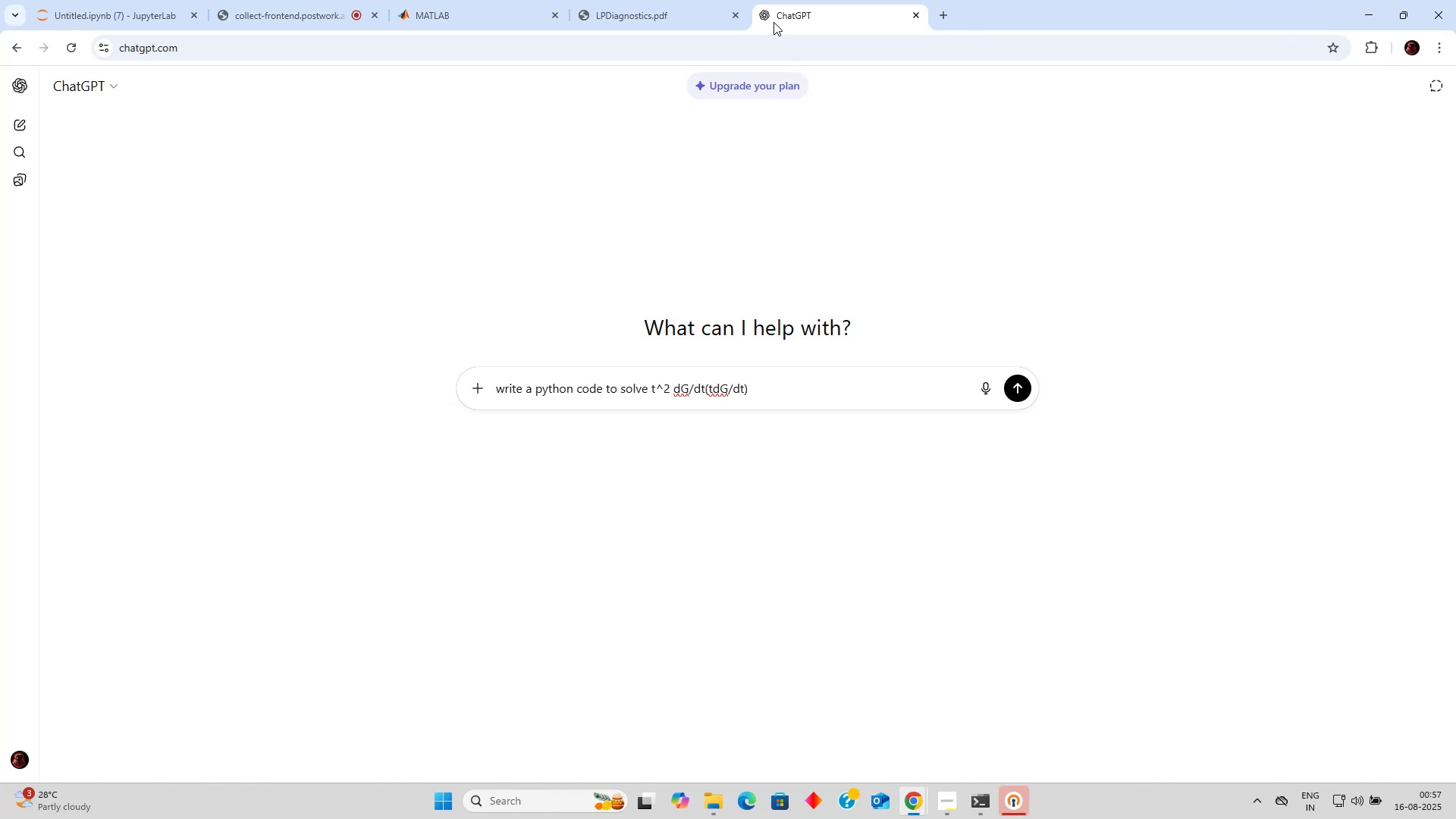 
type(  = G^()[F1])
 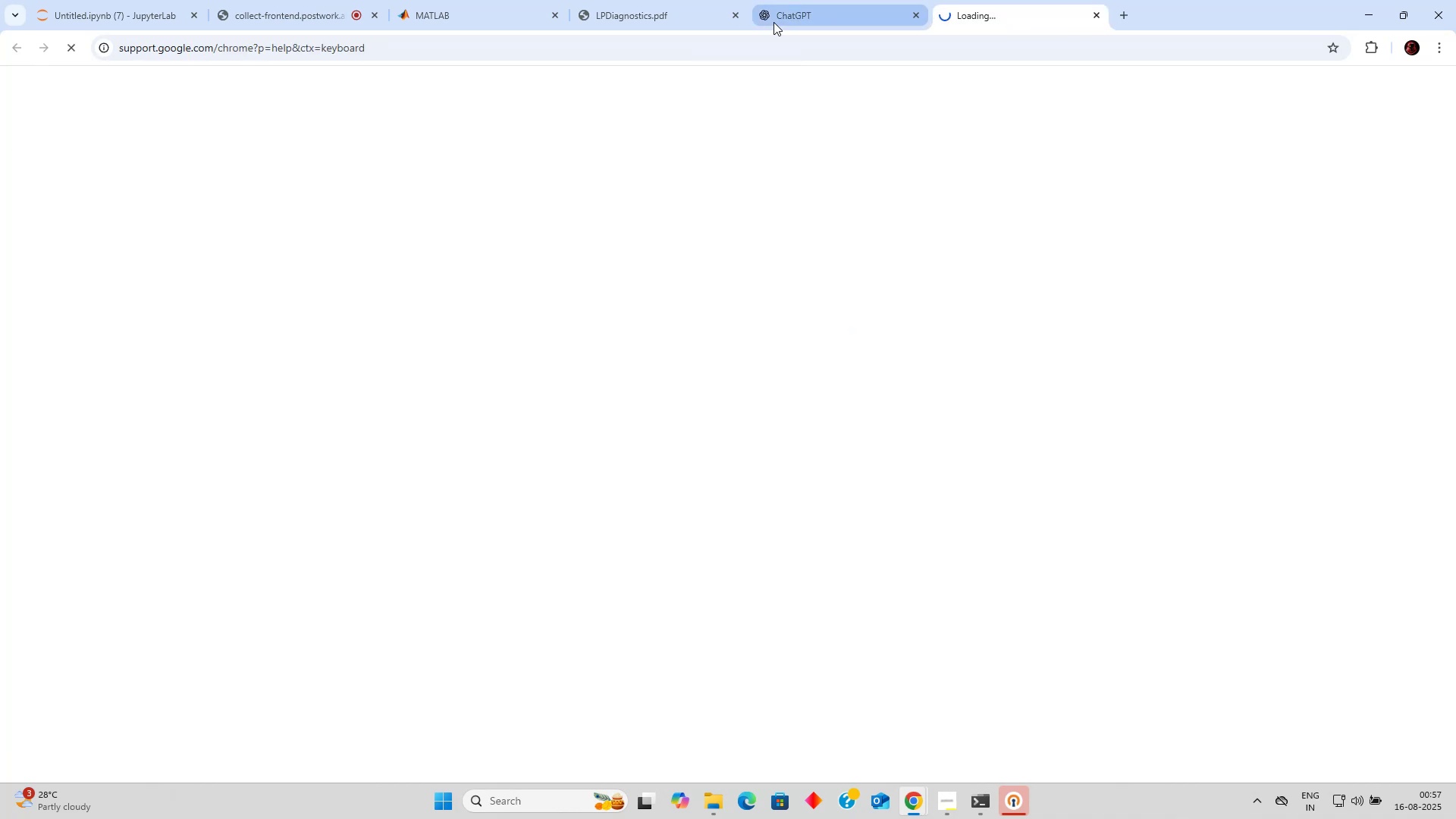 
hold_key(key=ArrowRight, duration=0.75)
 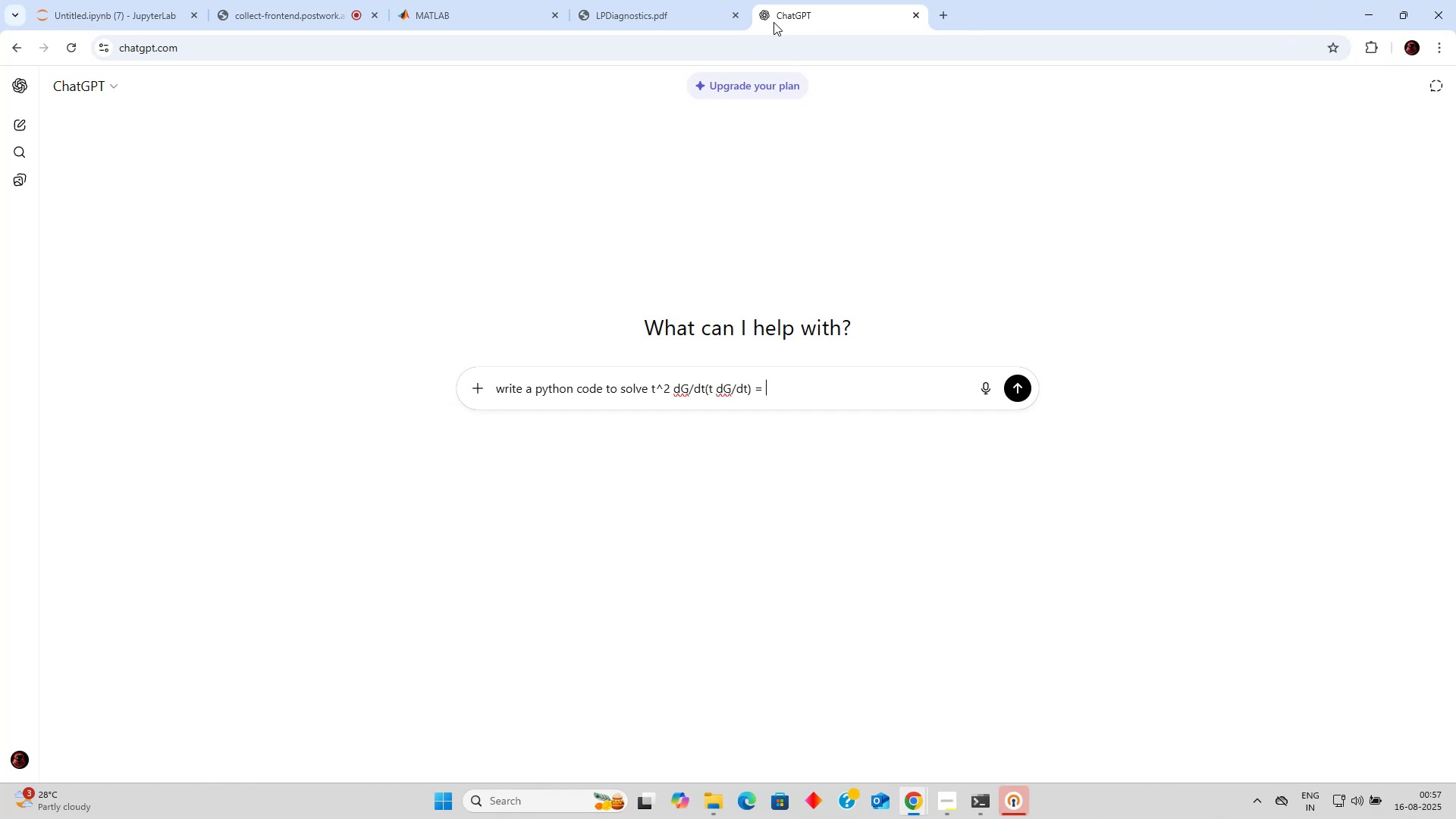 
left_click([1094, 13])
 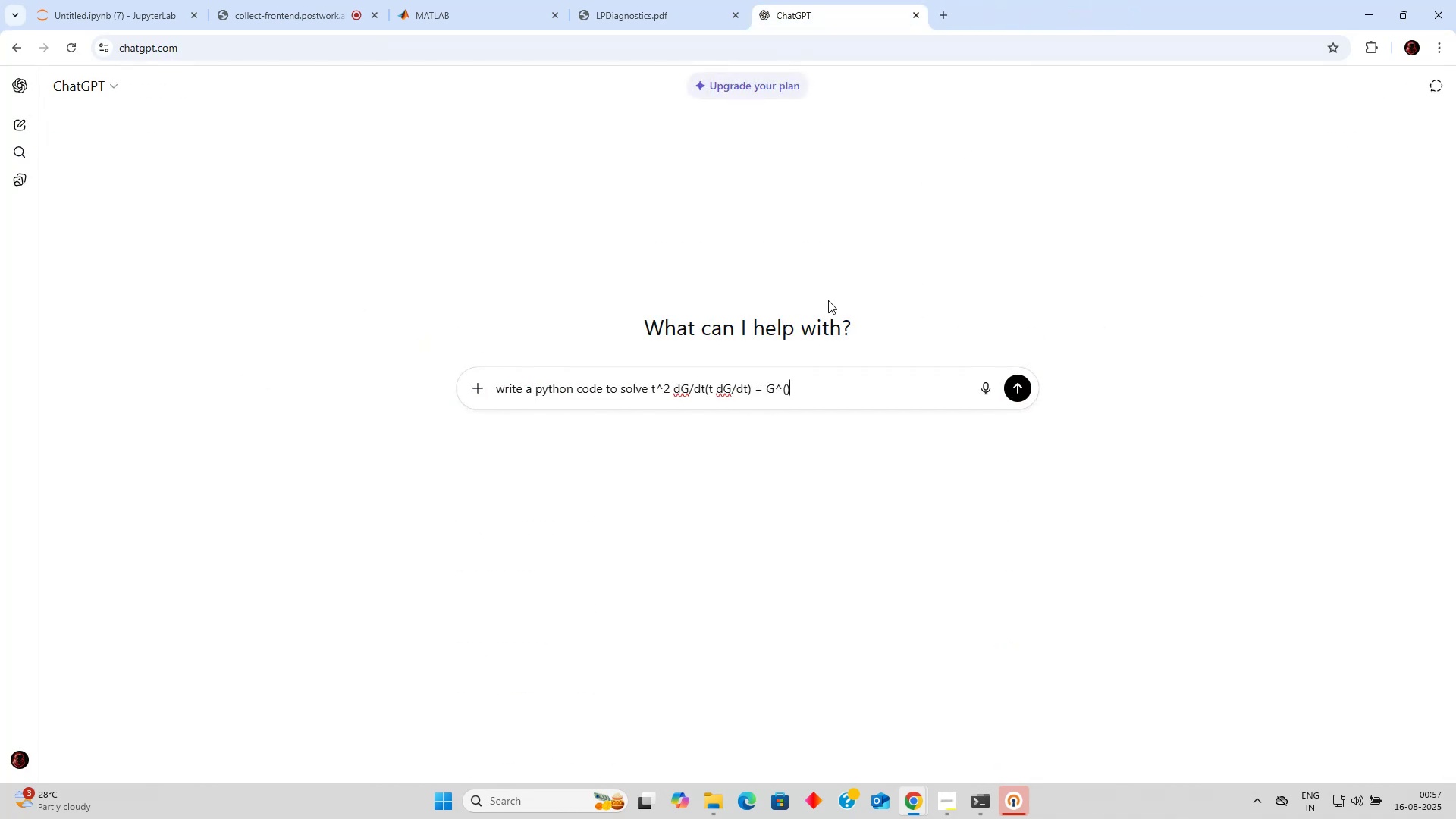 
key(ArrowLeft)
 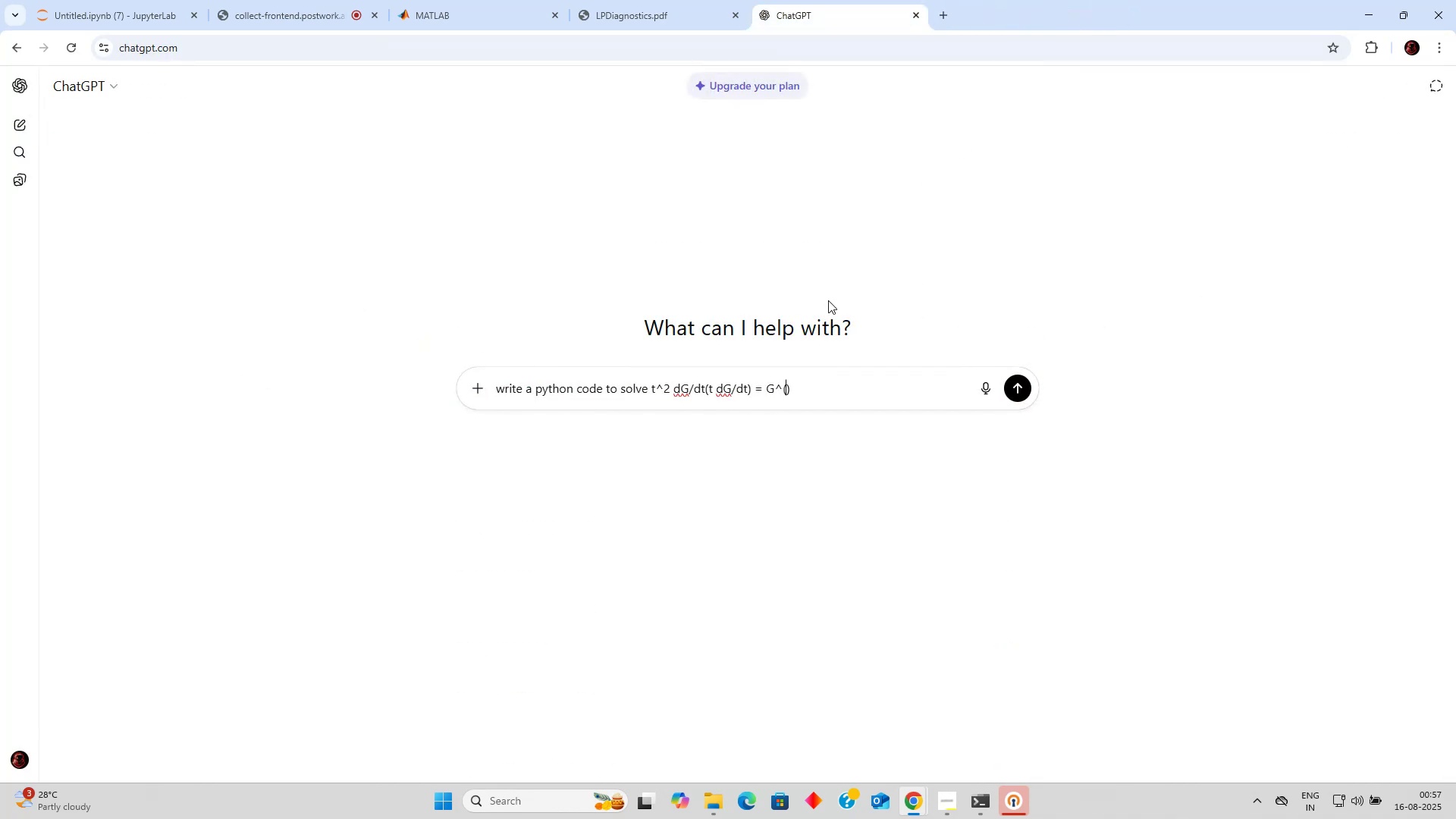 
key(F1)
 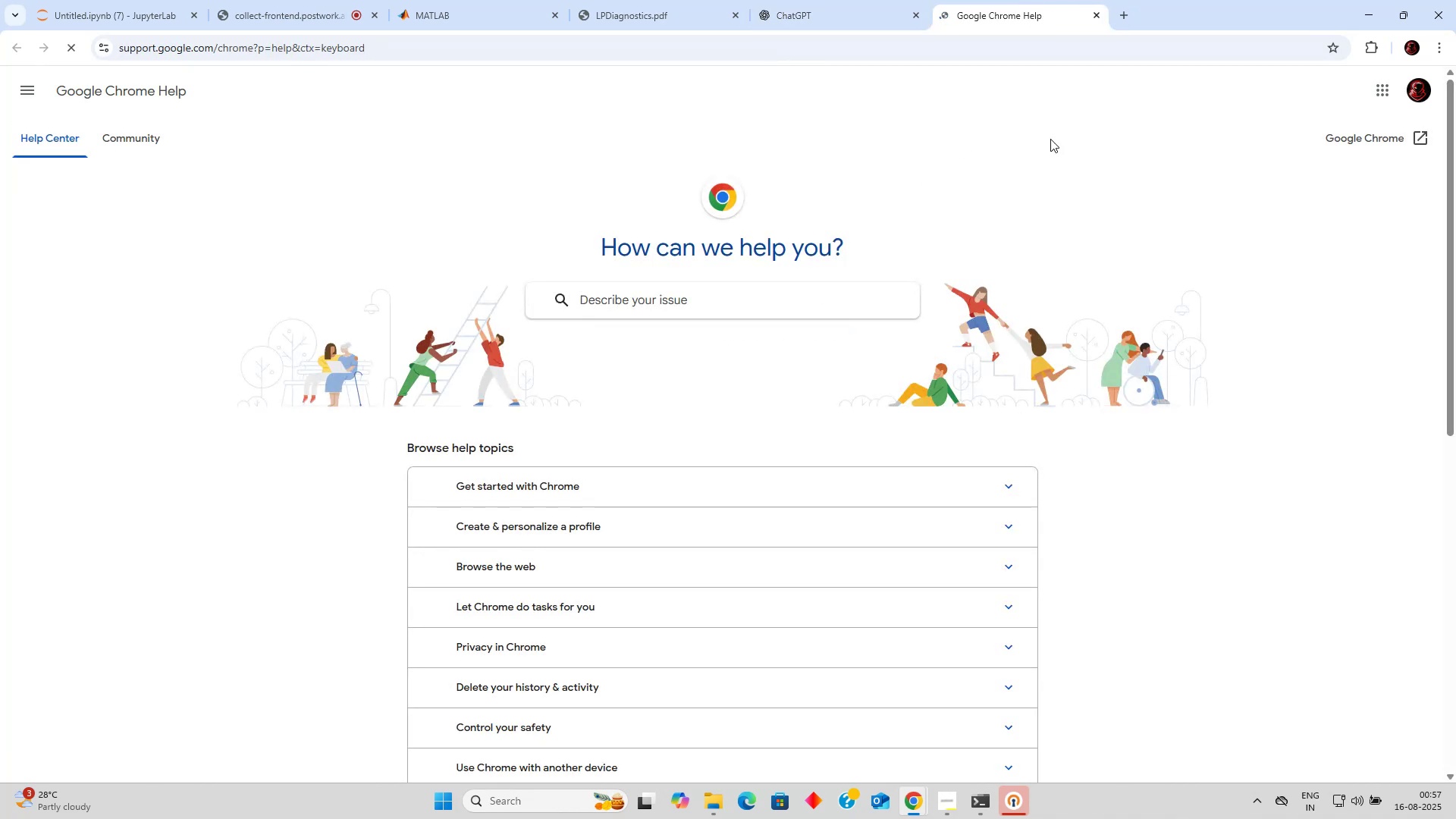 
left_click([1094, 15])
 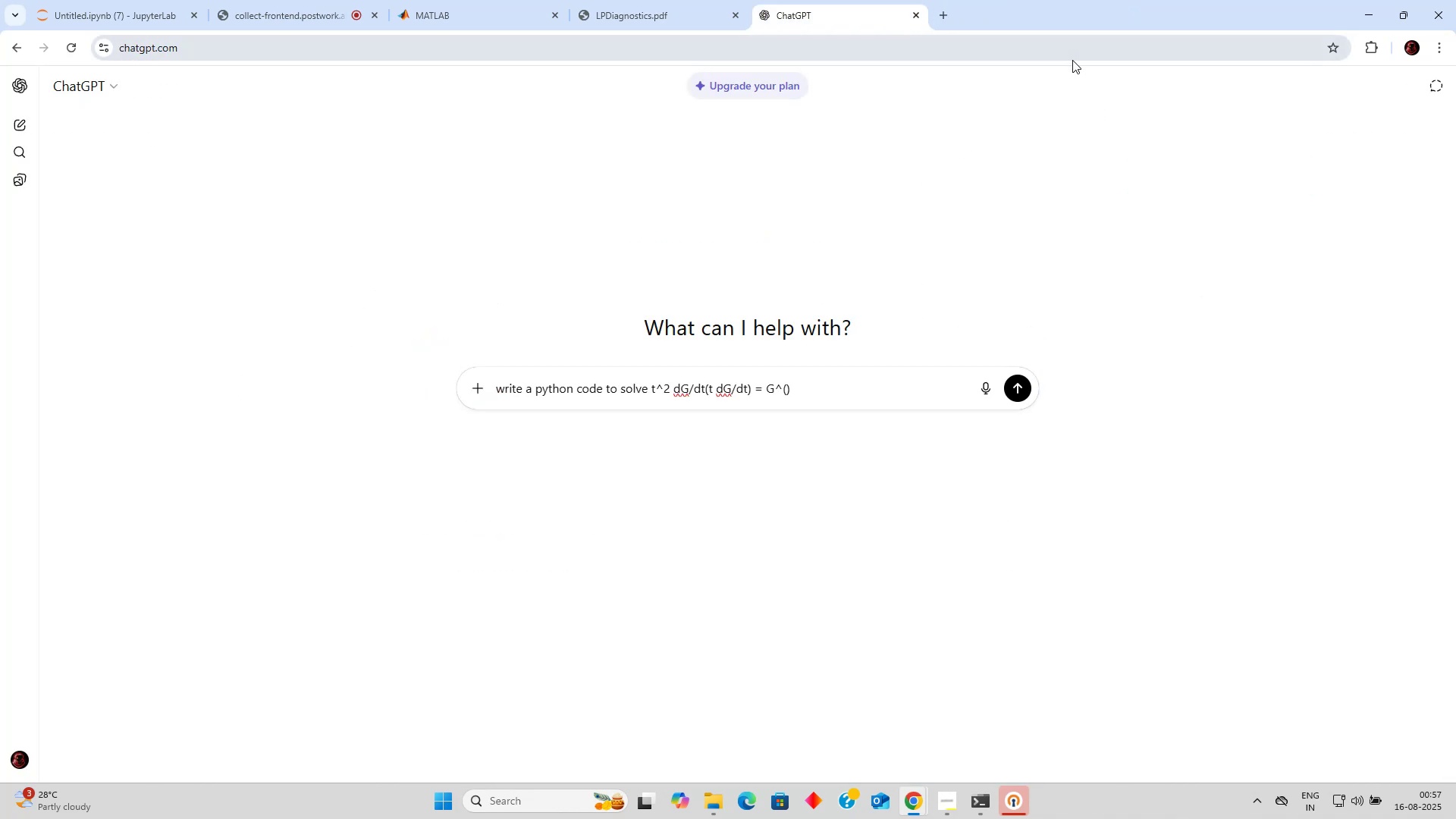 
key(1)
 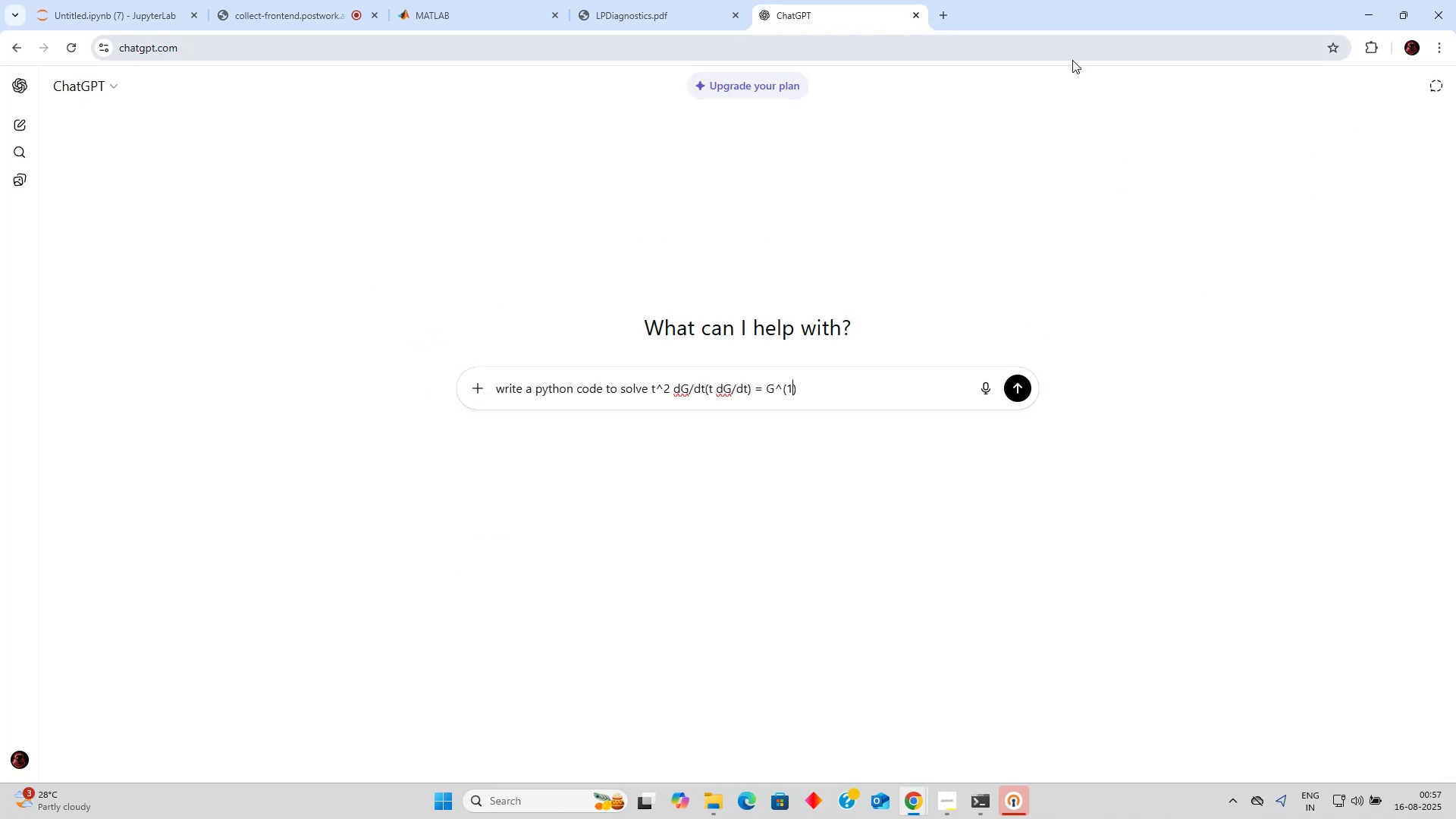 
key(Slash)
 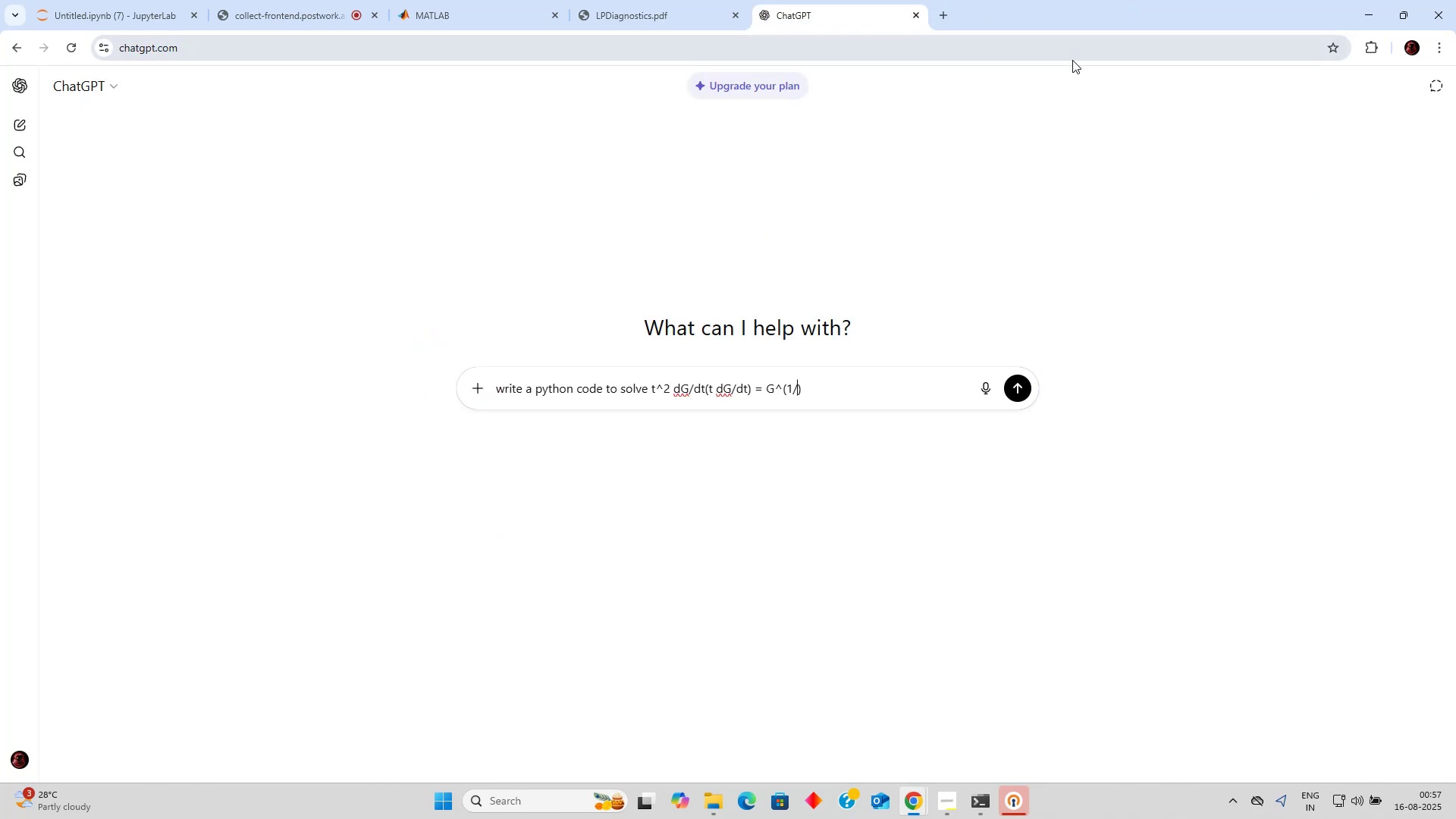 
key(2)
 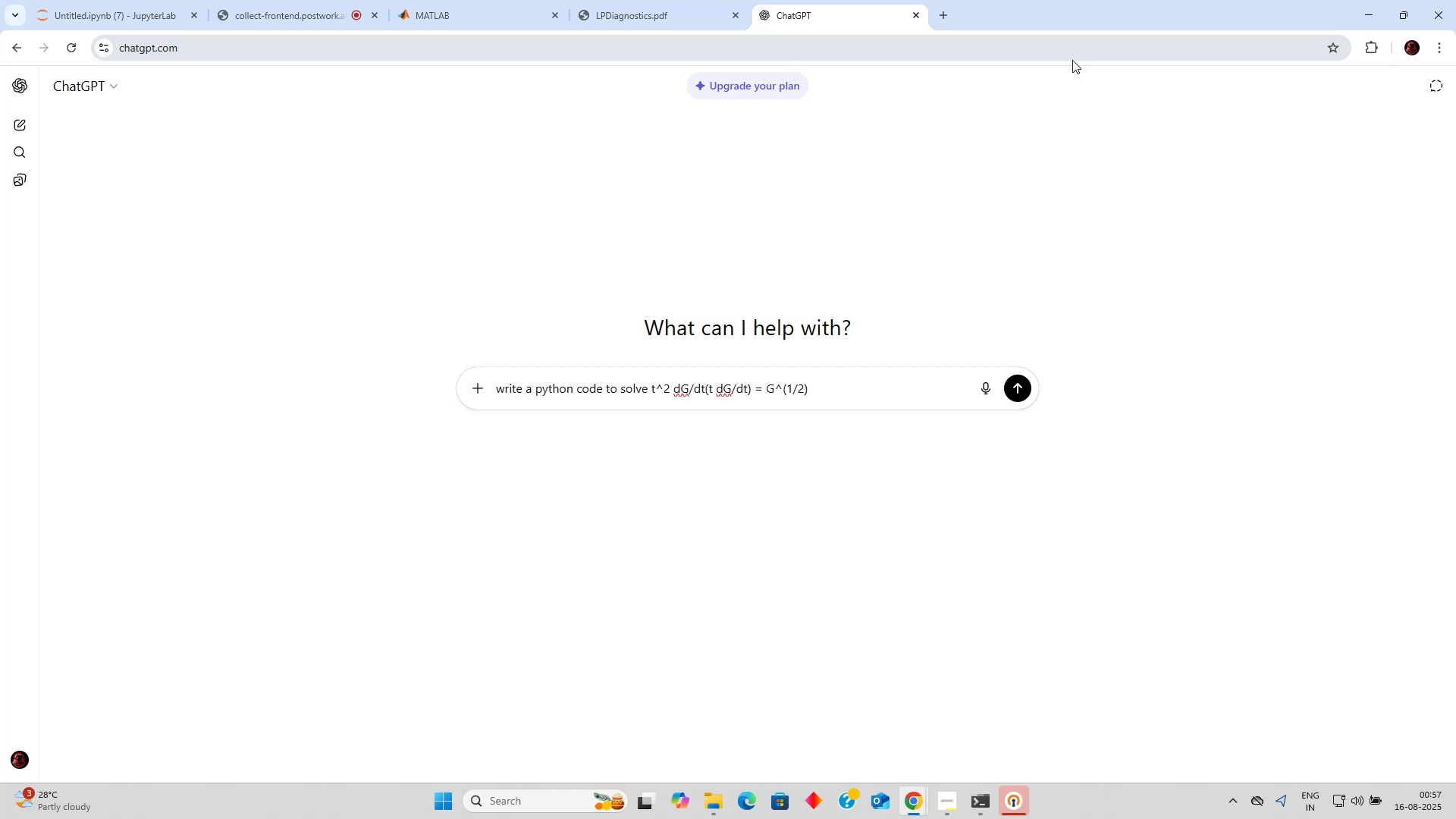 
key(ArrowRight)
 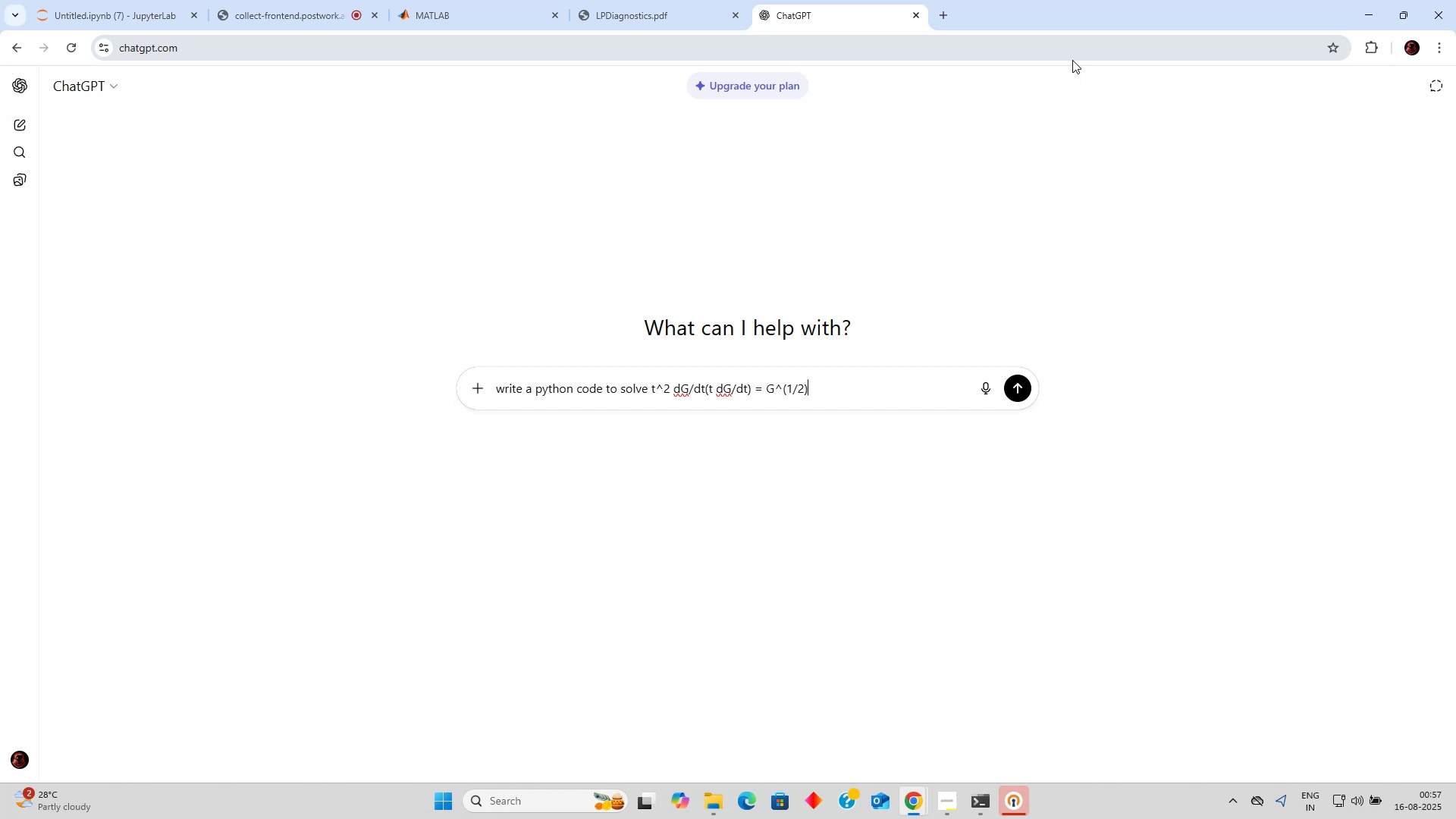 
key(ArrowRight)
 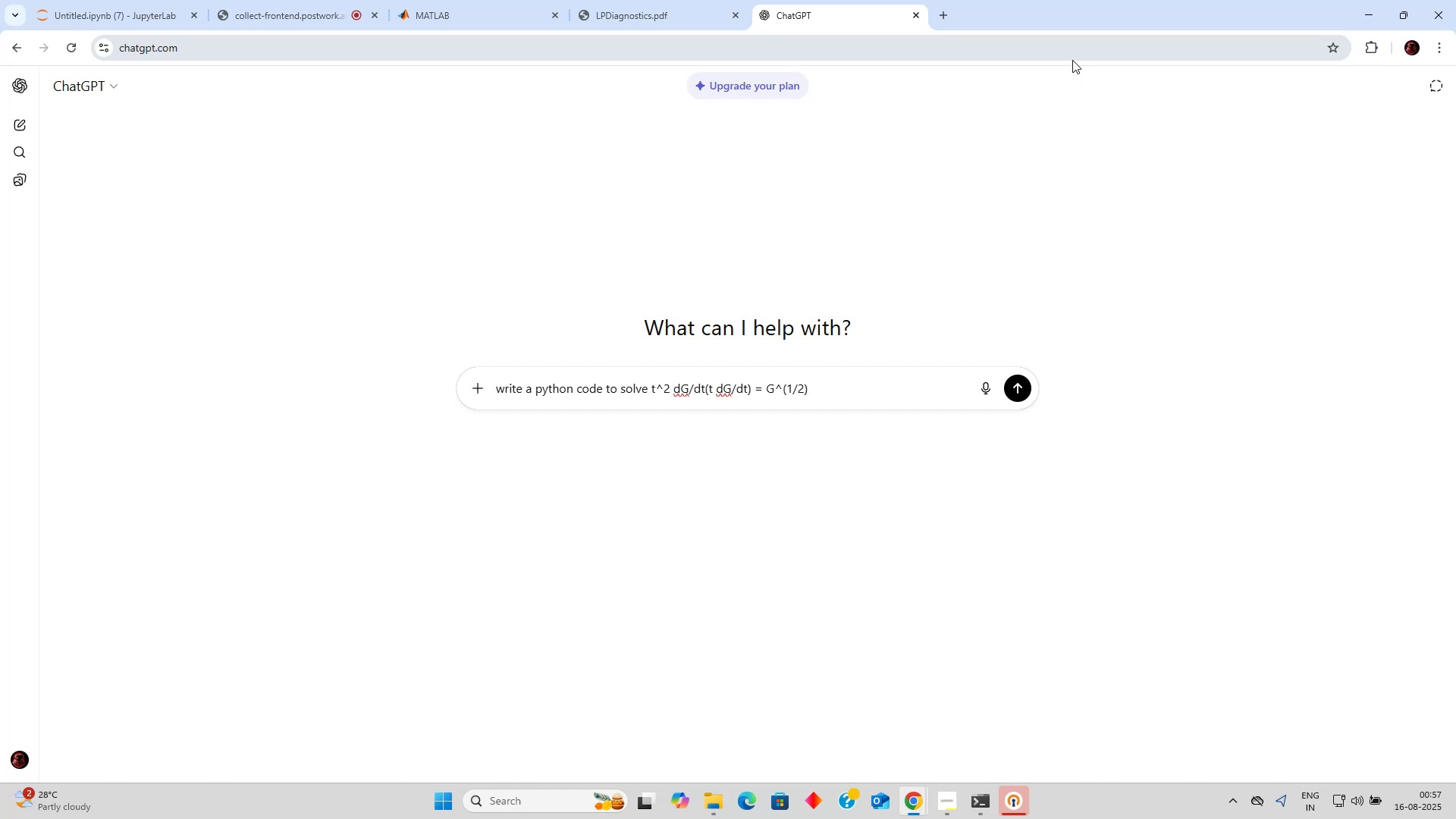 
type( where G = )
 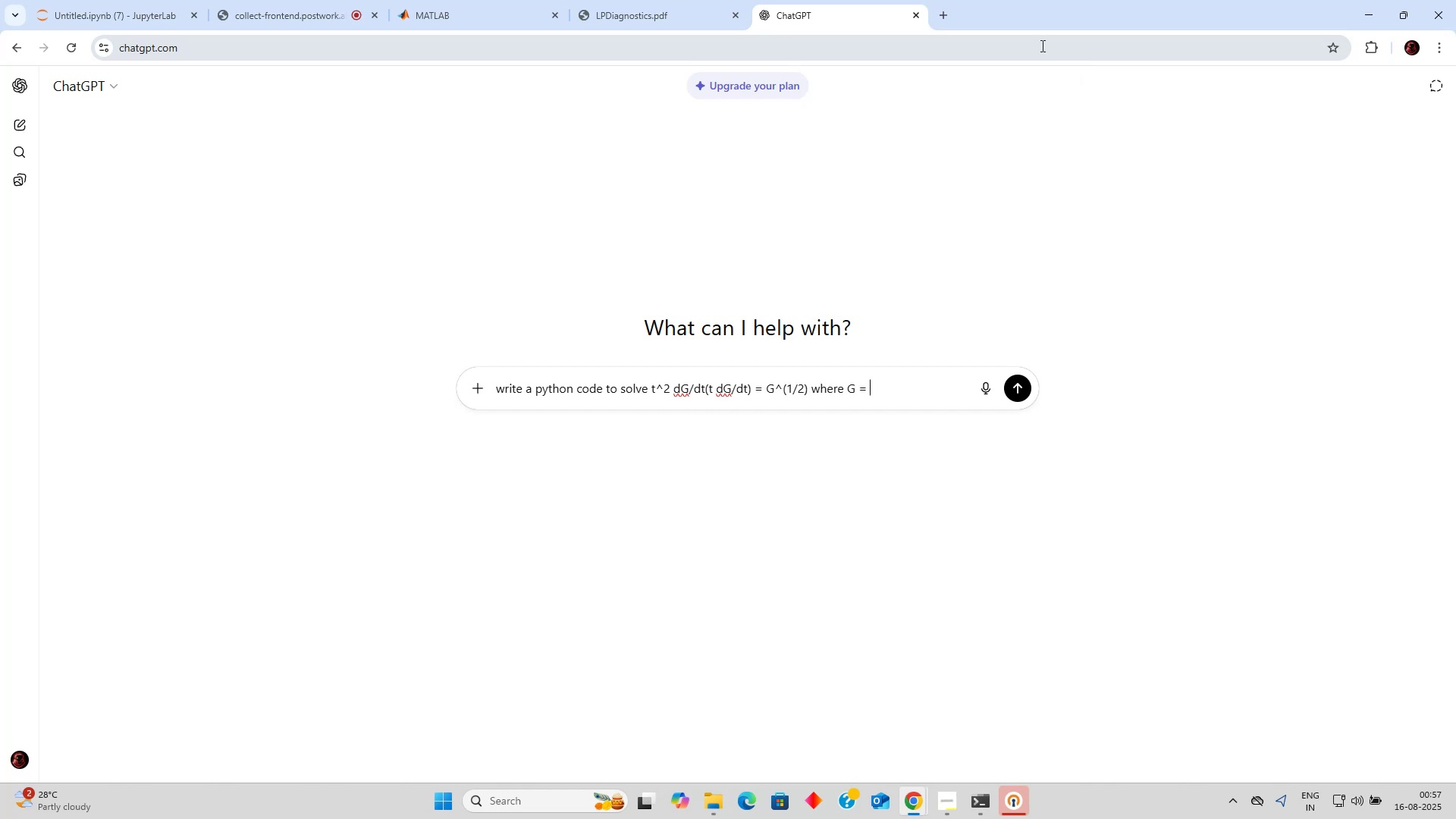 
left_click([618, 8])
 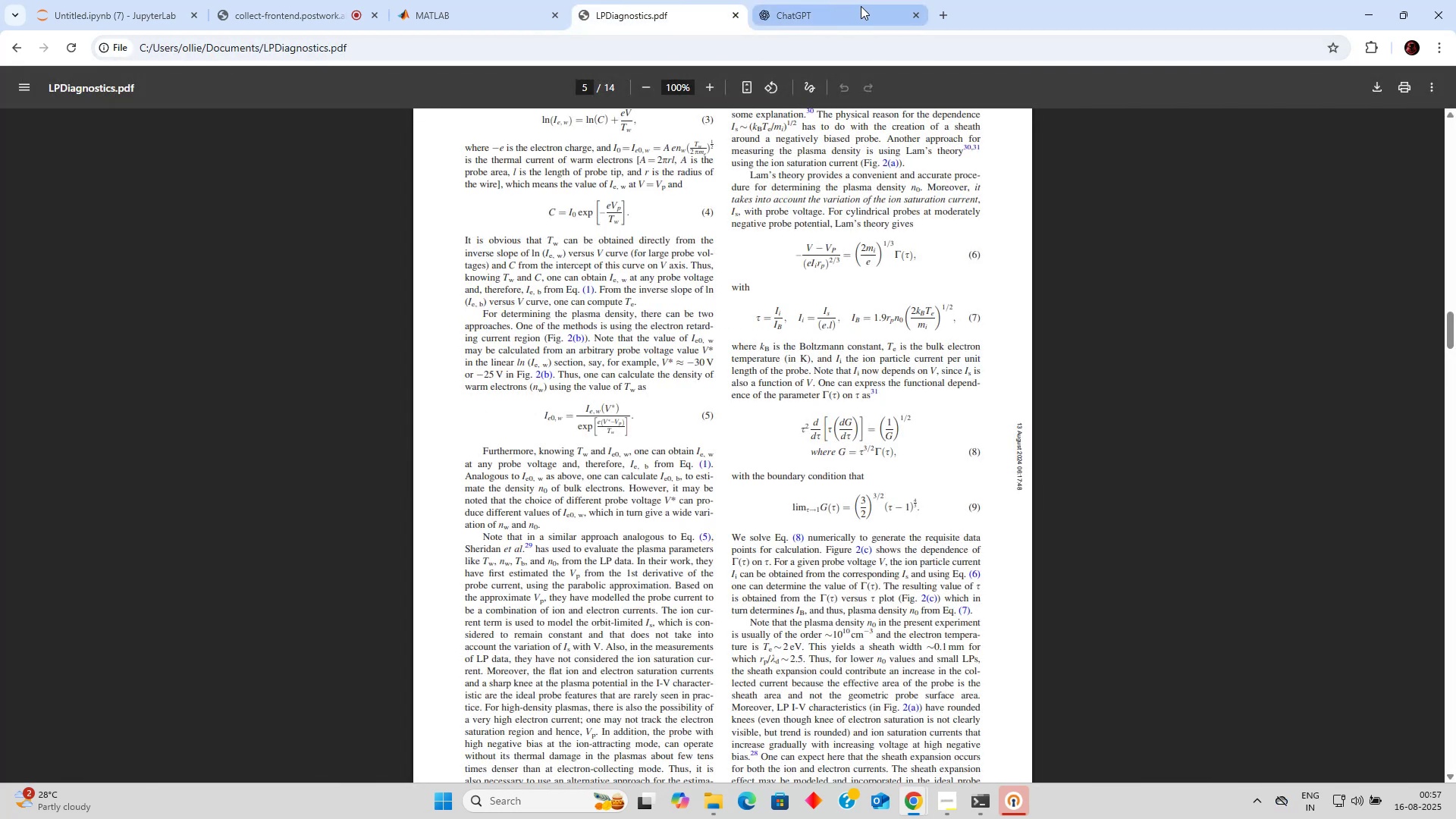 
left_click([862, 4])
 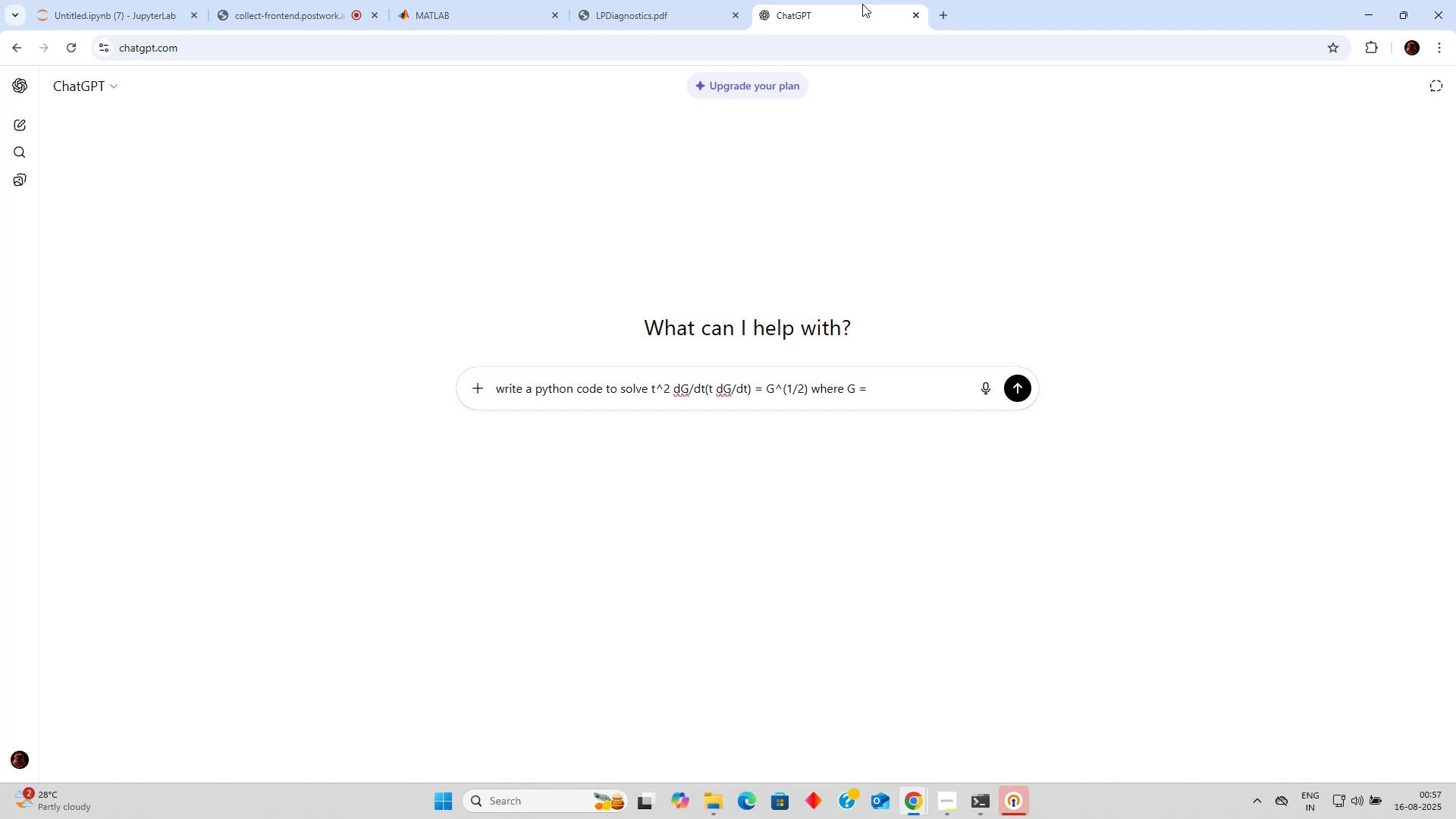 
type(t^1.5*t)
key(Backspace)
type(\Gamma(T)
key(Backspace)
type(t))
 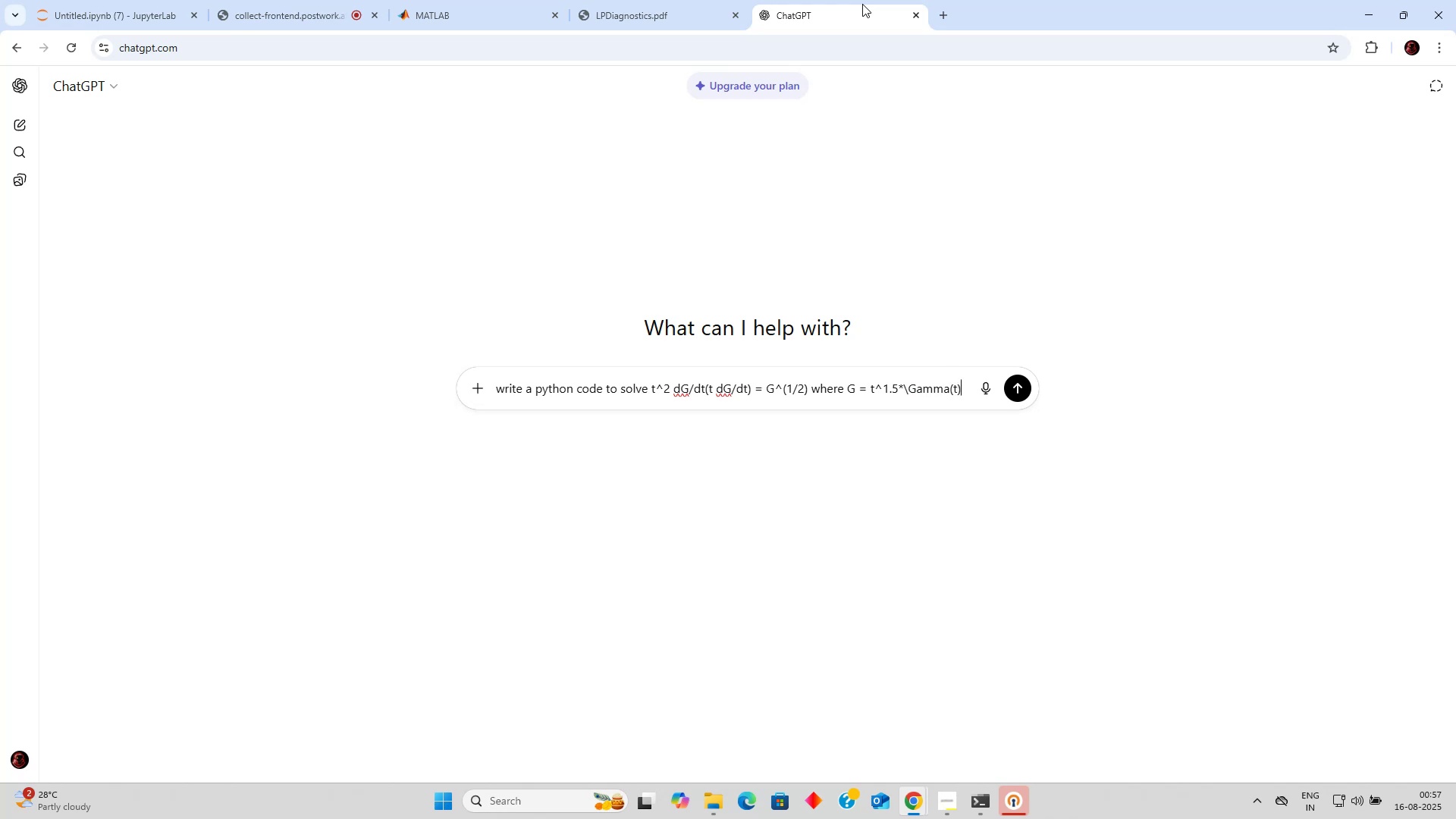 
left_click([663, 0])
 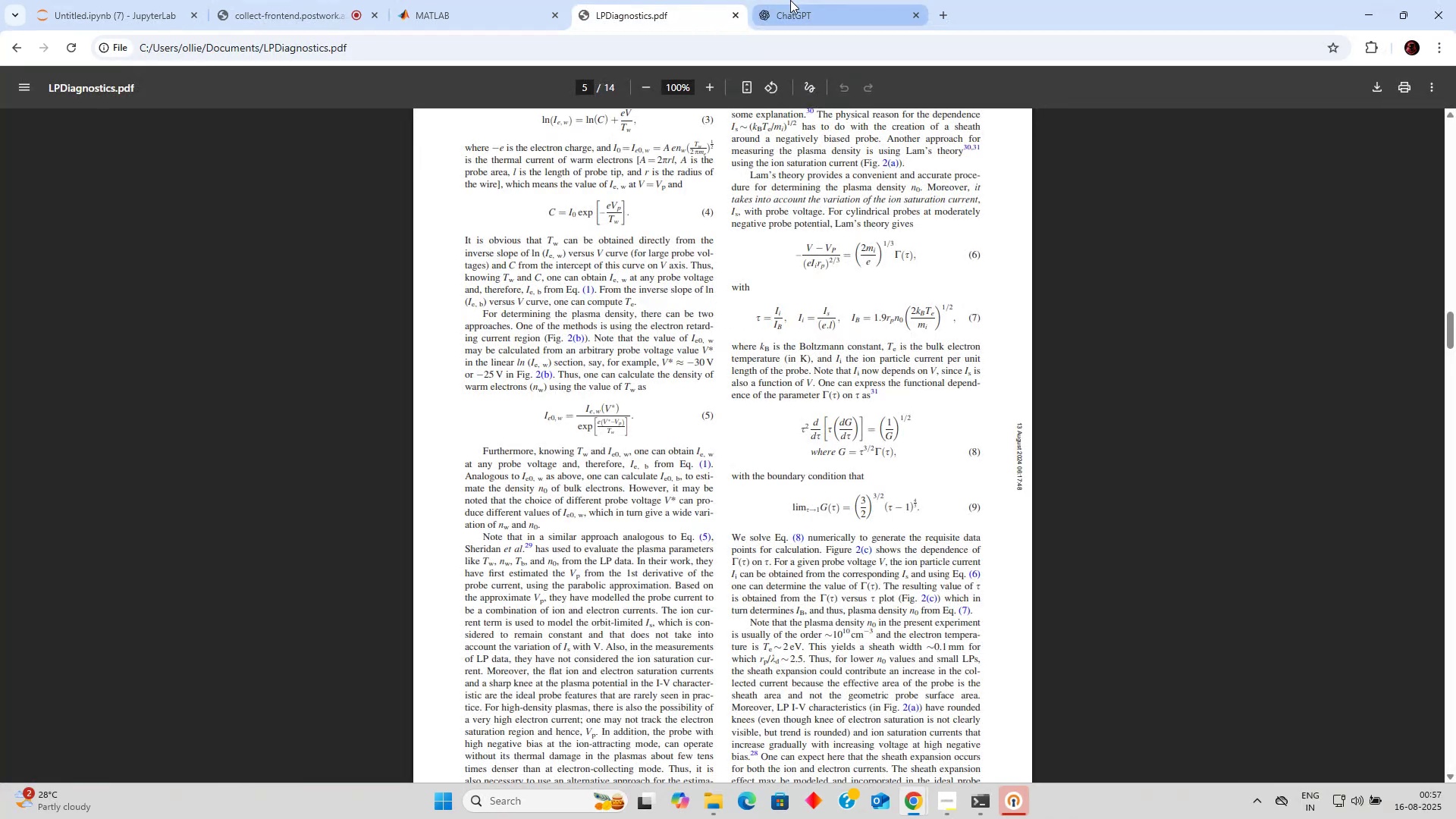 
left_click([790, 0])
 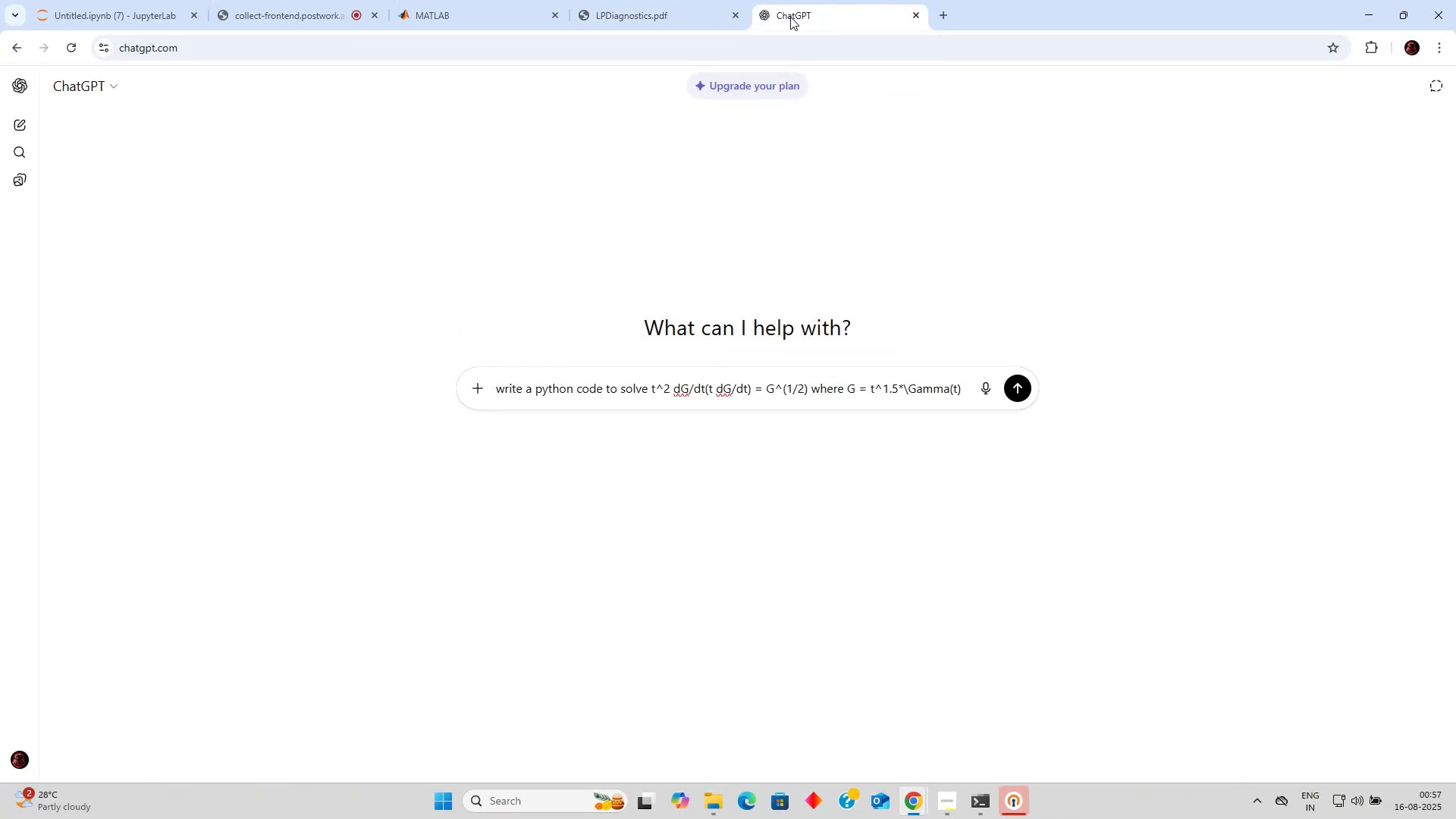 
type( with boundary cons)
key(Backspace)
type(diut)
key(Backspace)
key(Backspace)
type(tion ;)
key(Backspace)
type(lim )
key(Backspace)
type(t)
key(Backspace)
type( t)
key(Backspace)
key(Backspace)
type(it t going to 1 )
key(Backspace)
type(, G = )
key(Backspace)
key(Backspace)
key(Backspace)
type((t) = )
 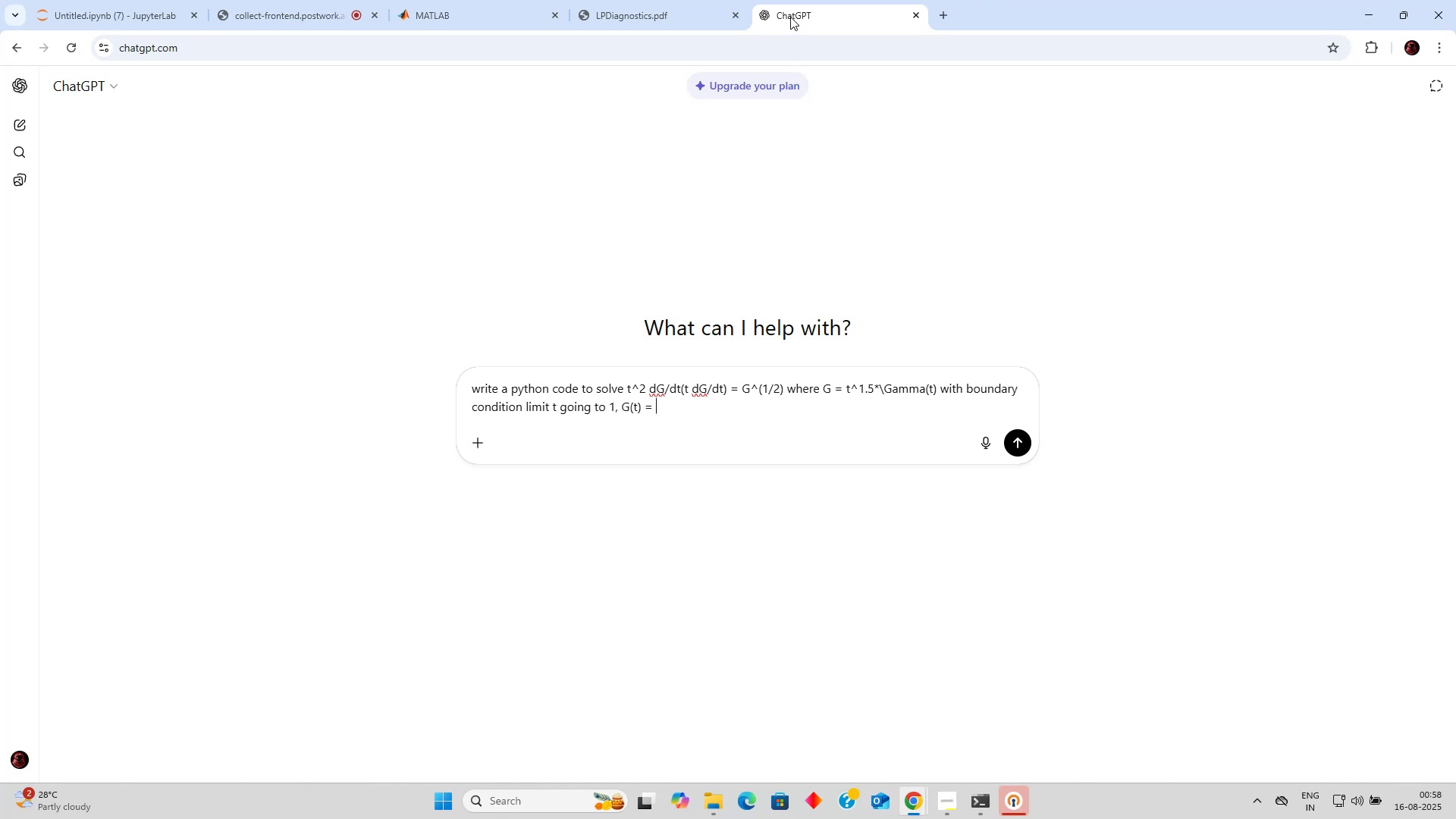 
mouse_move([631, 3])
 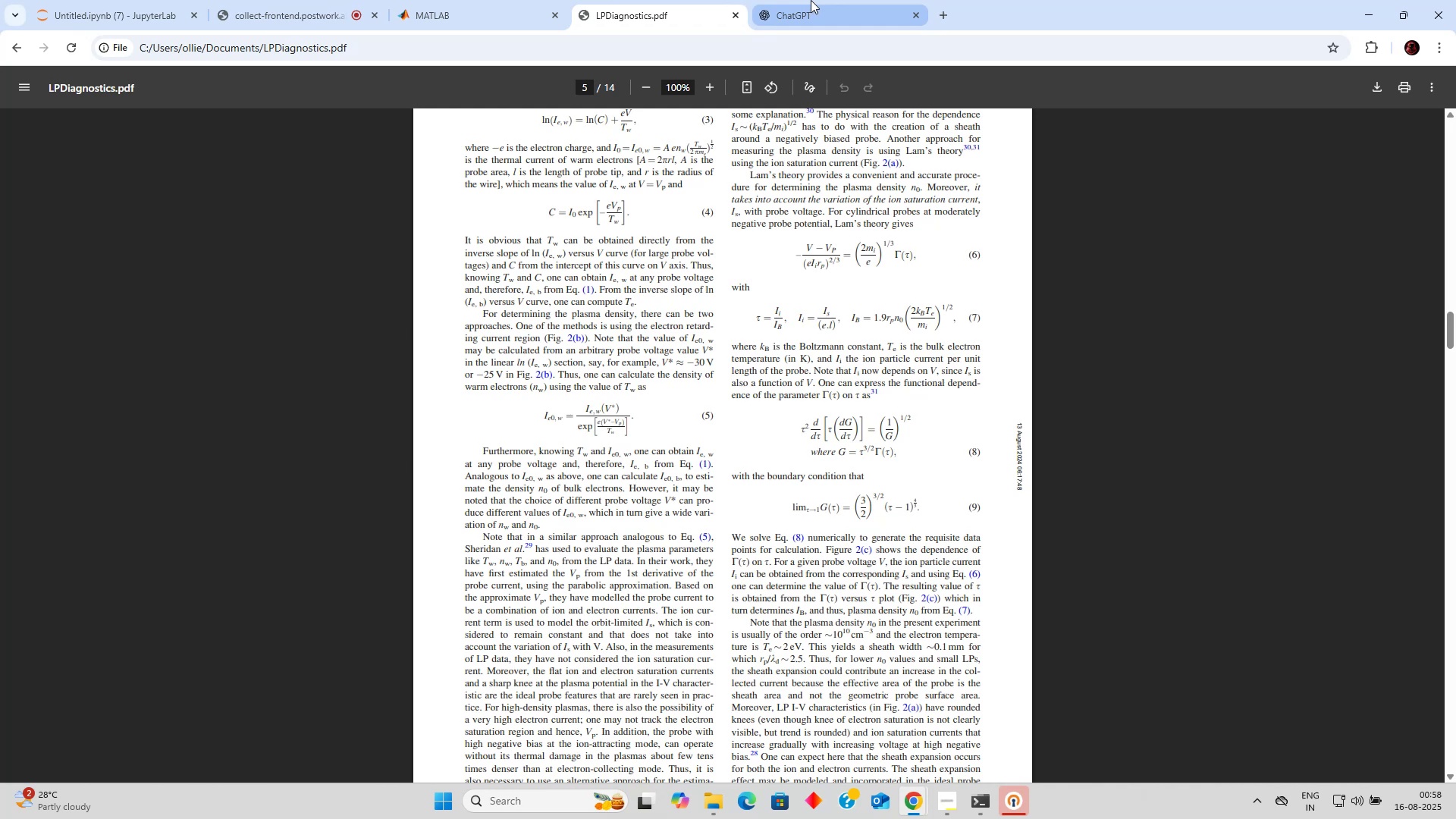 
left_click([811, 0])
 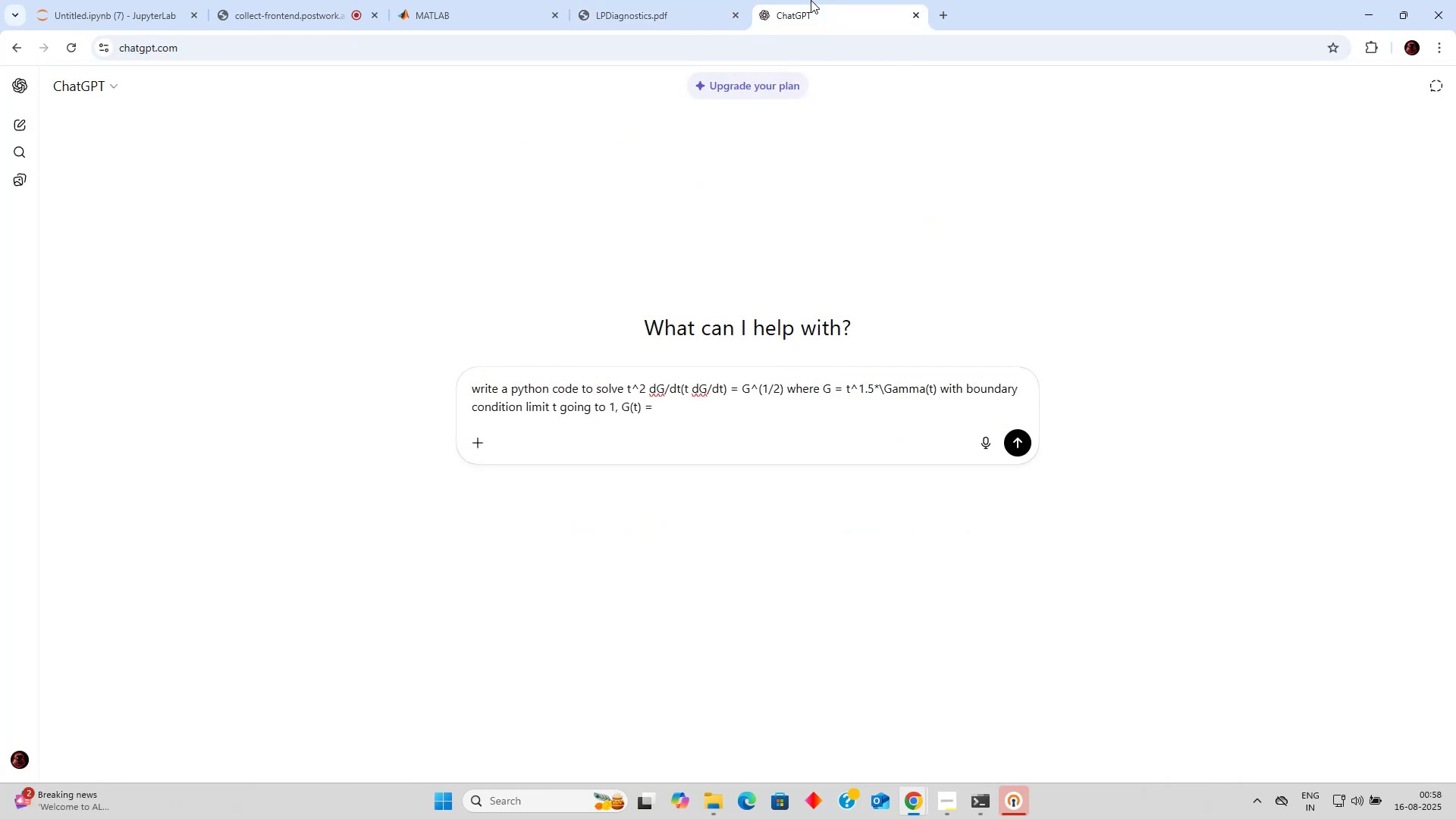 
type(3/2)
key(Backspace)
key(Backspace)
key(Backspace)
type((1.5))
 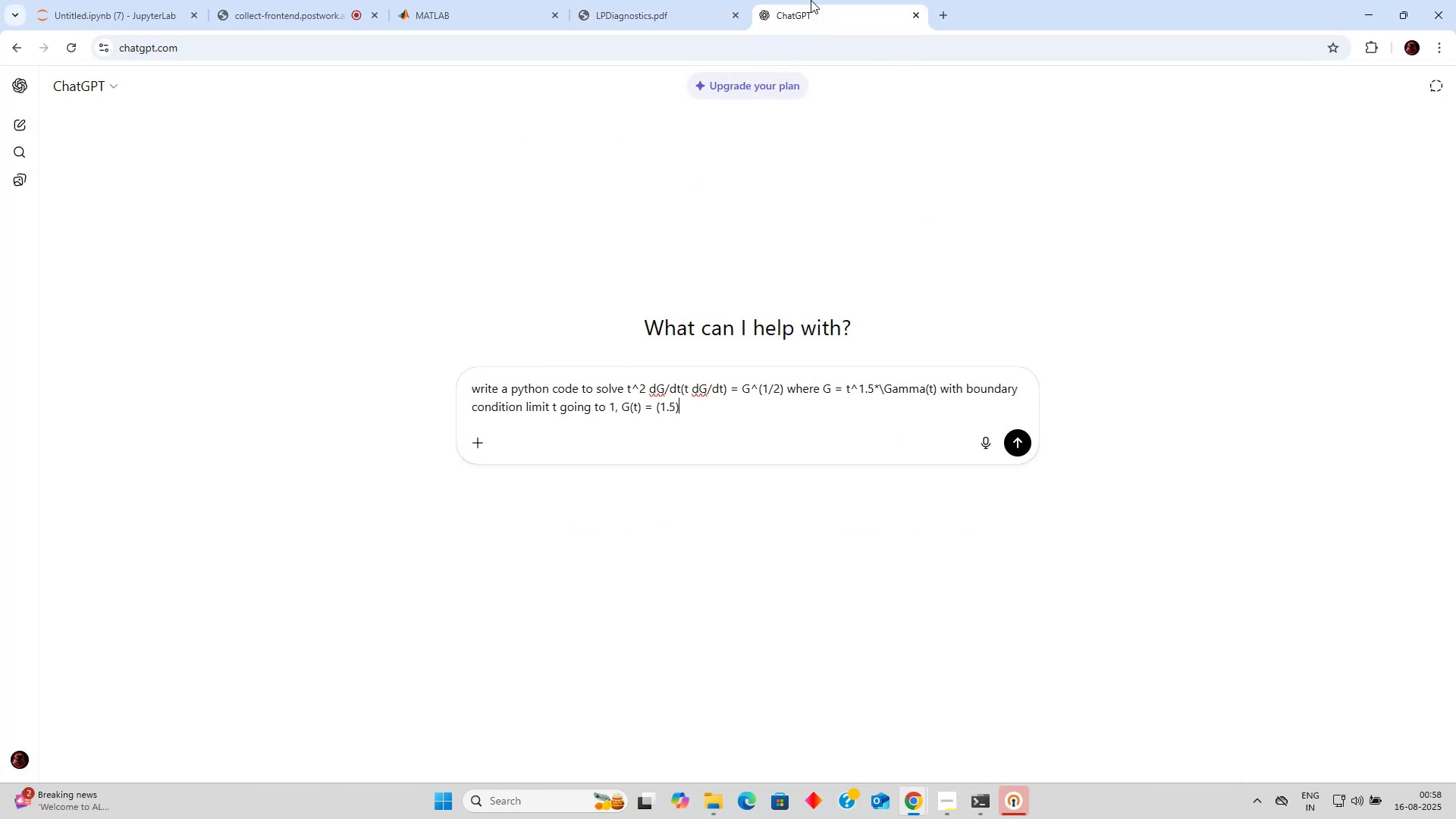 
left_click([637, 7])
 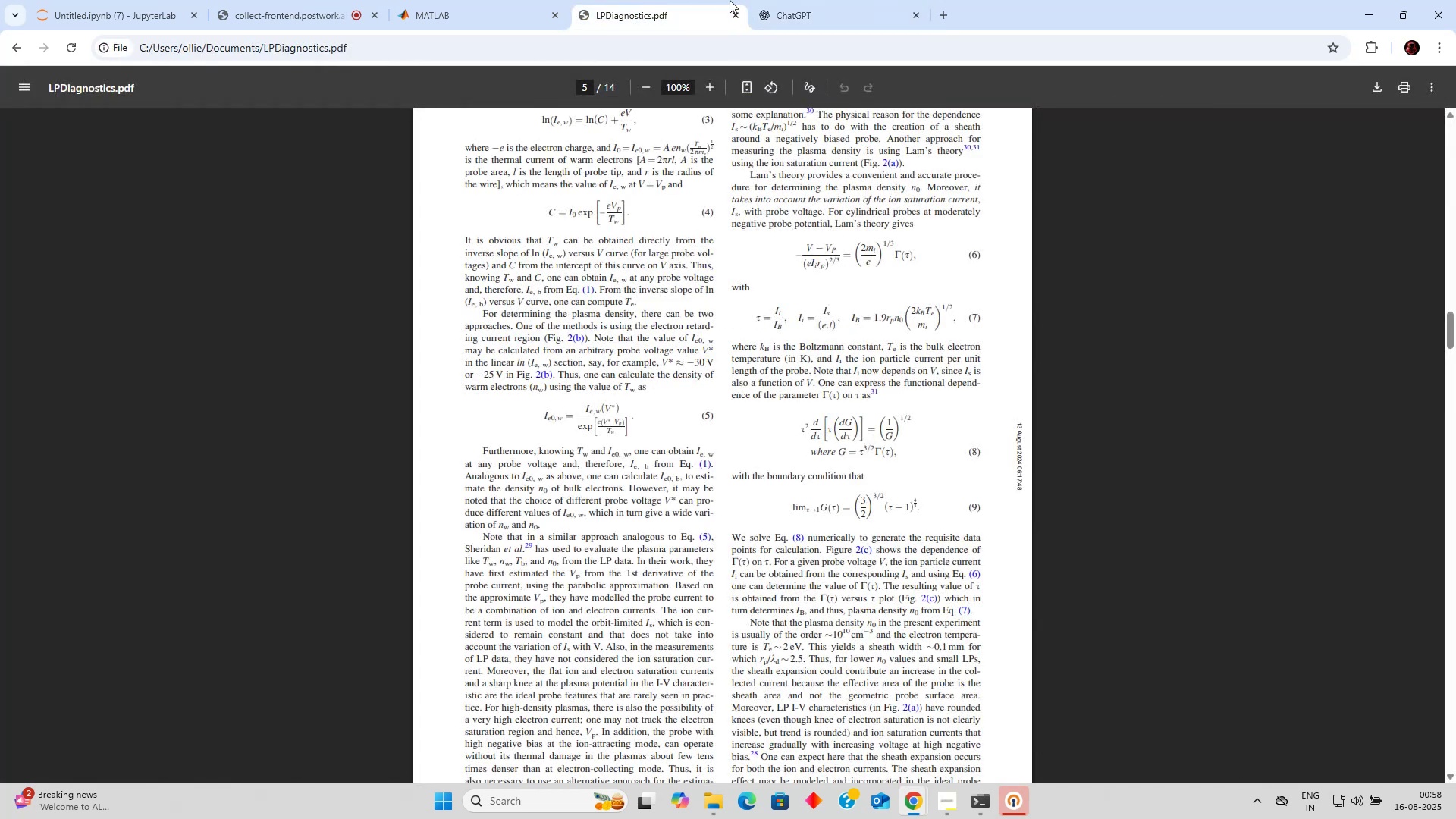 
left_click([814, 0])
 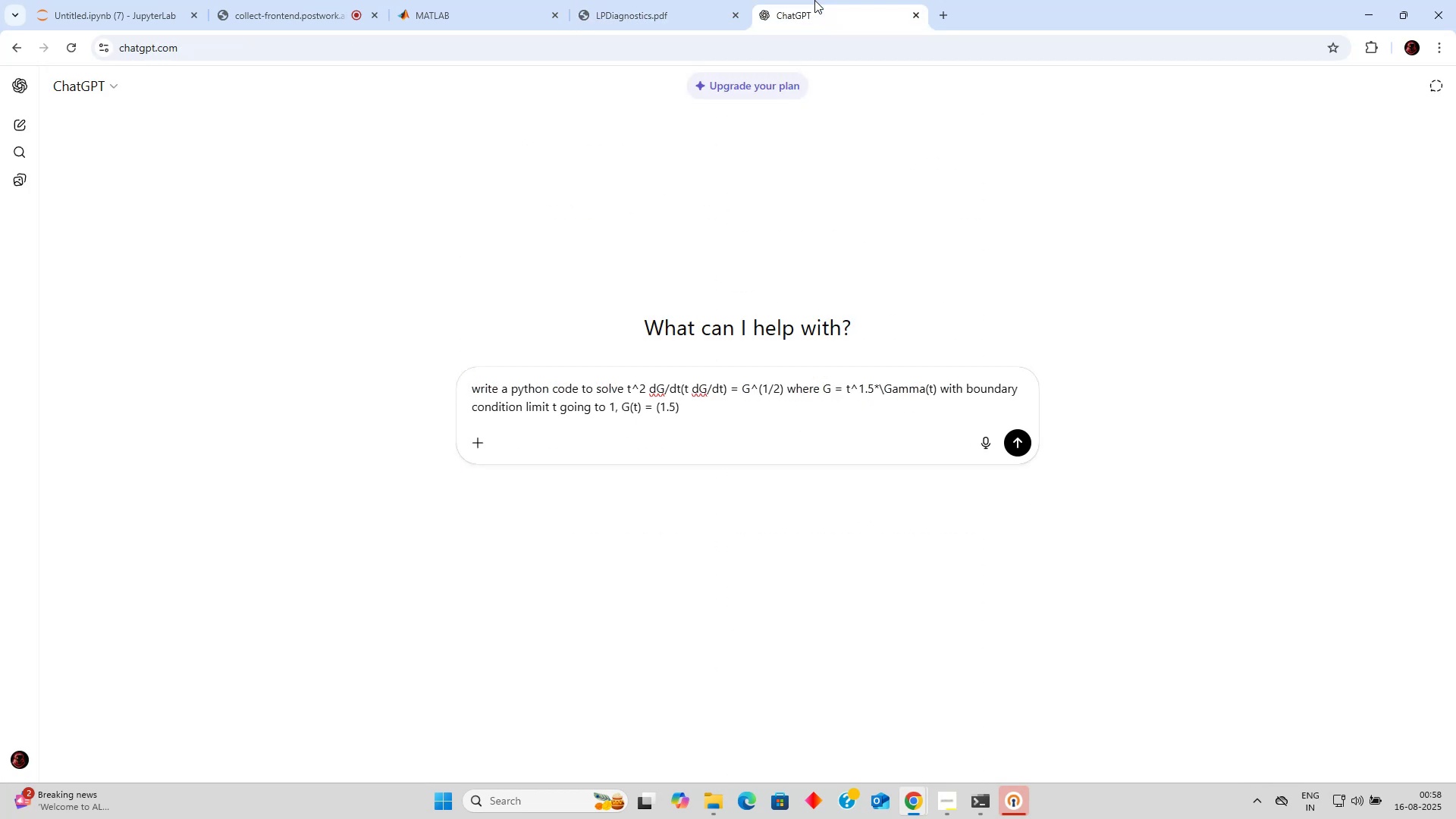 
hold_key(key=ShiftLeft, duration=1.52)
 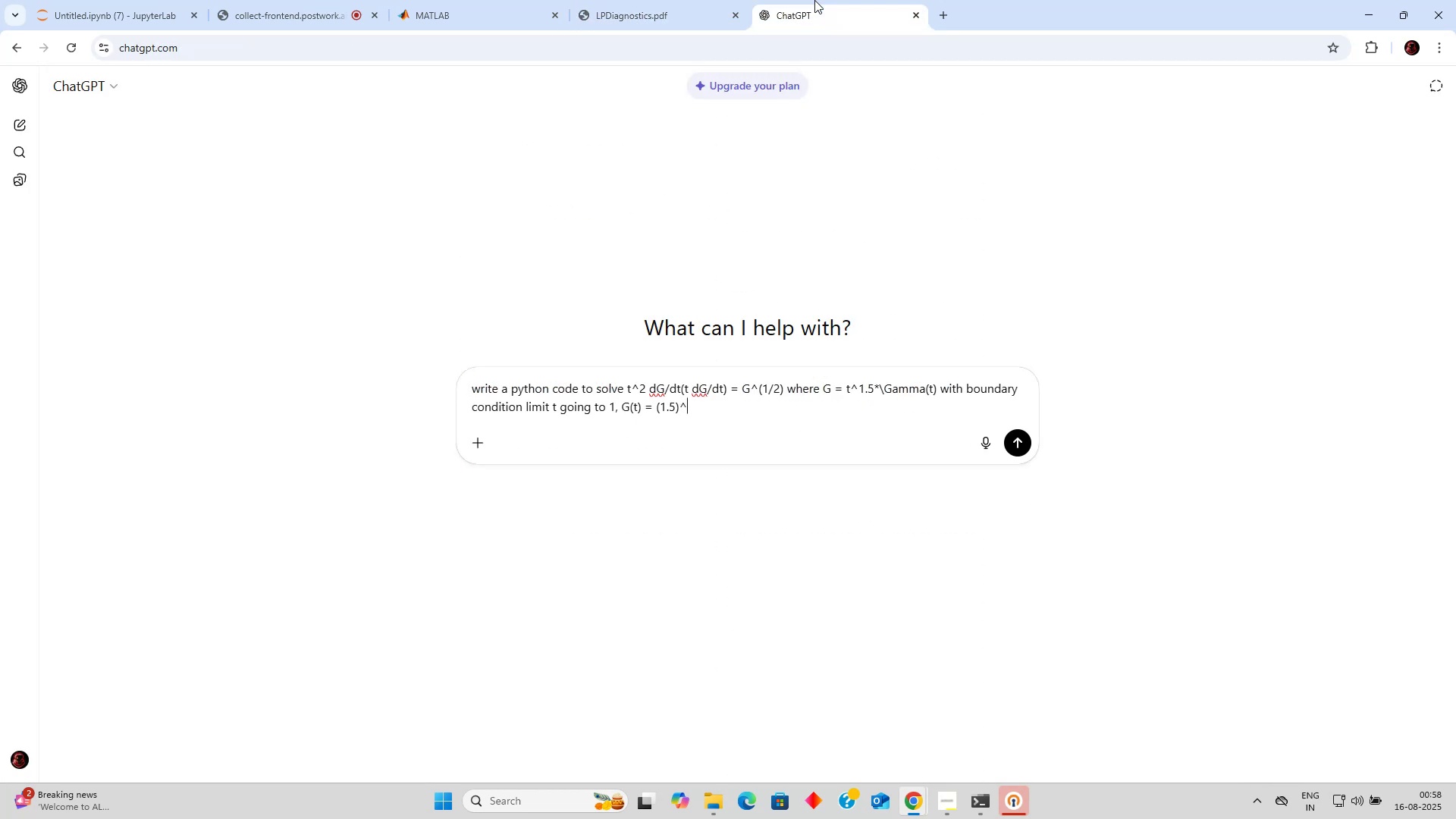 
type(^1.5)
 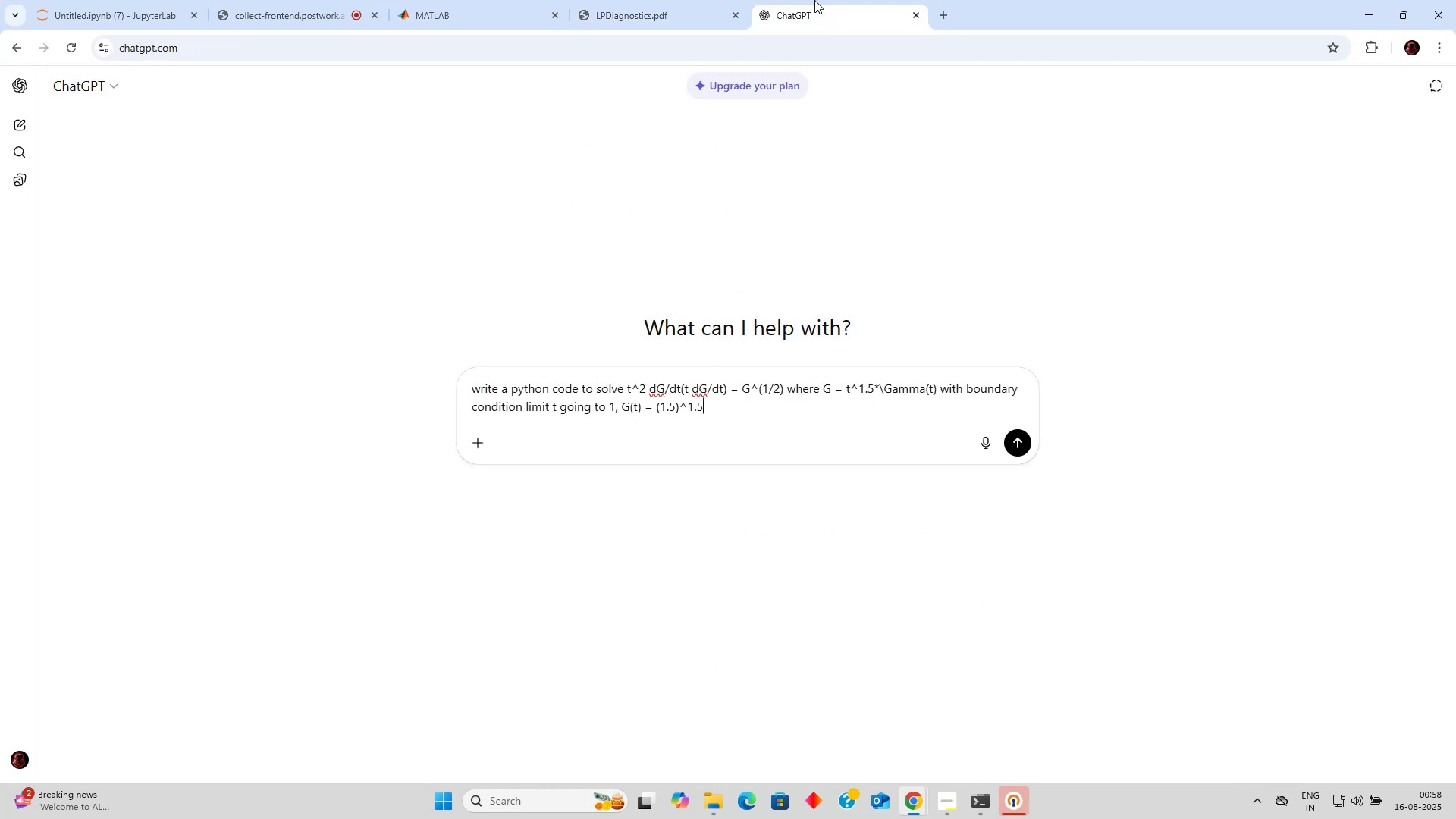 
key(Alt+AltLeft)
 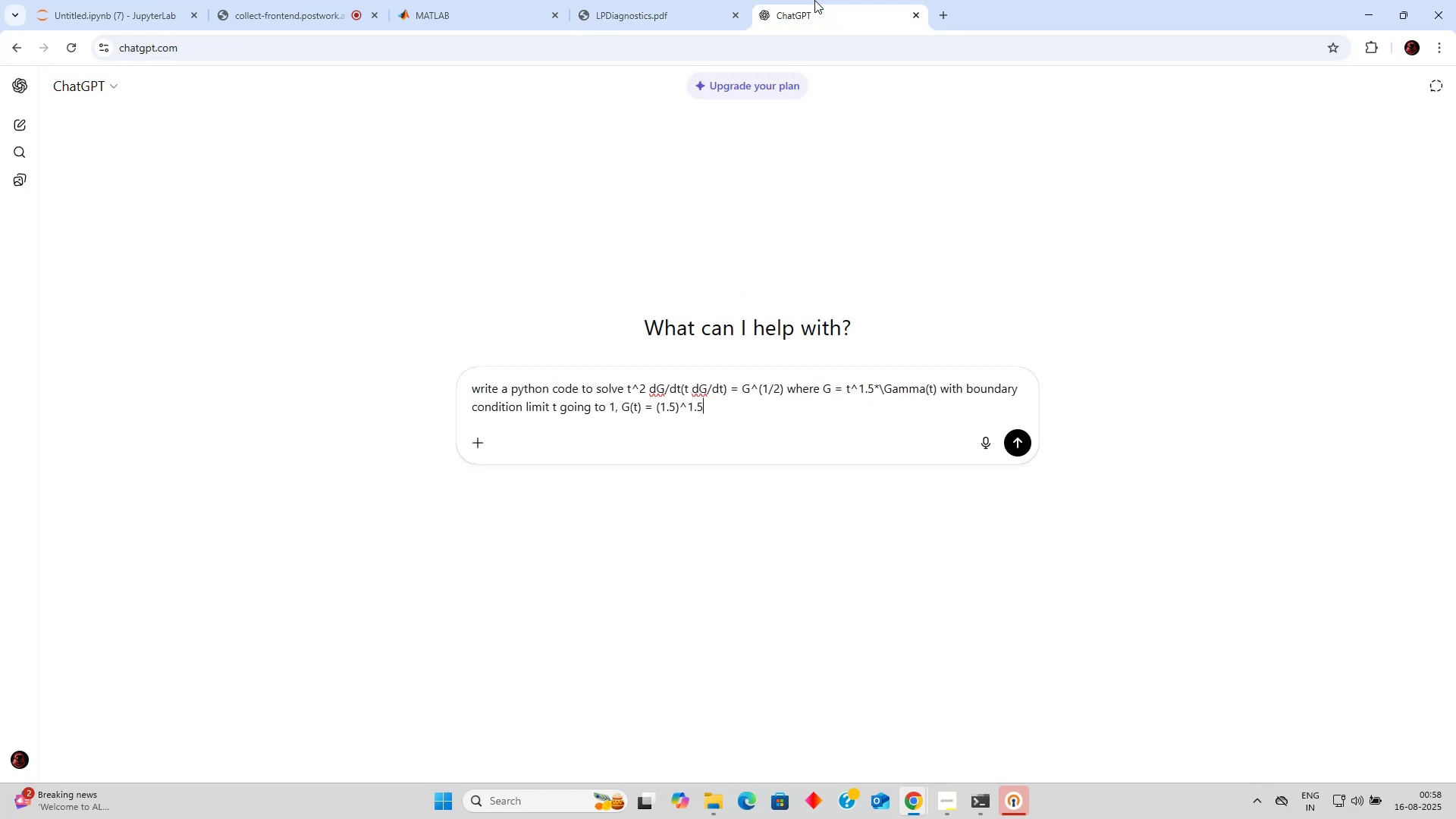 
key(Alt+Tab)
 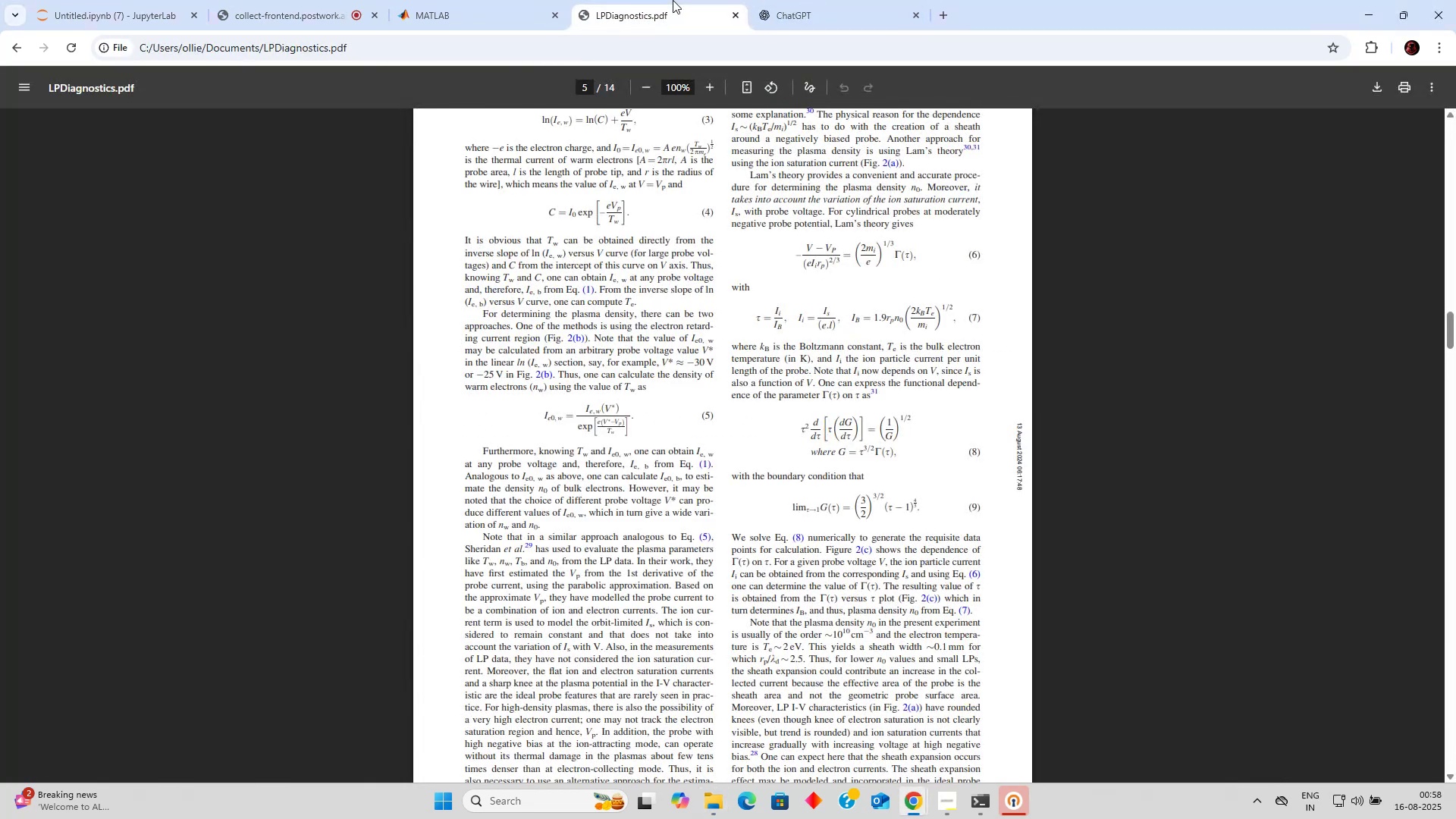 
left_click([798, 0])
 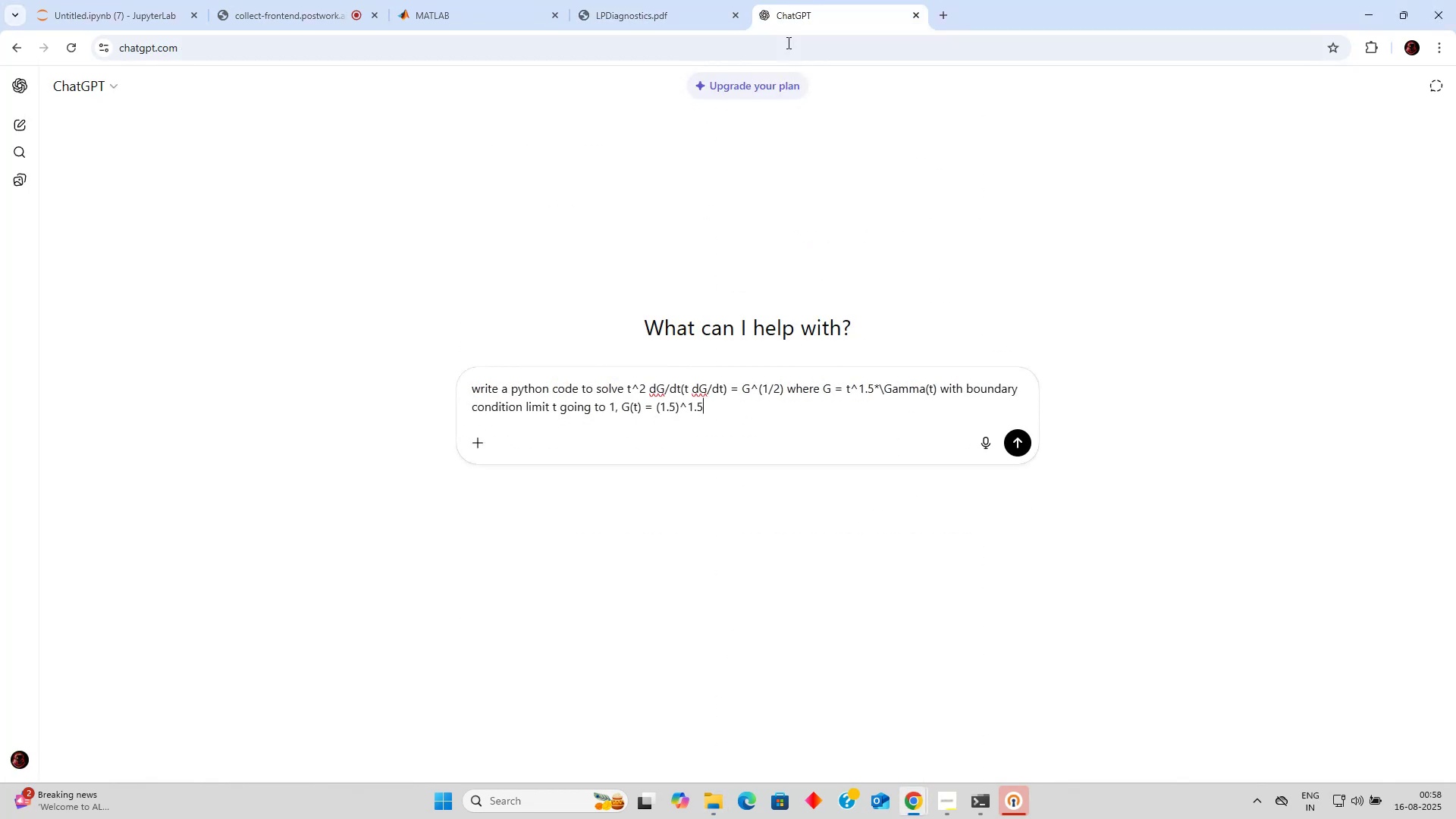 
type( * (t-1)^4/3)
key(Backspace)
key(Backspace)
key(Backspace)
type((4/3))
 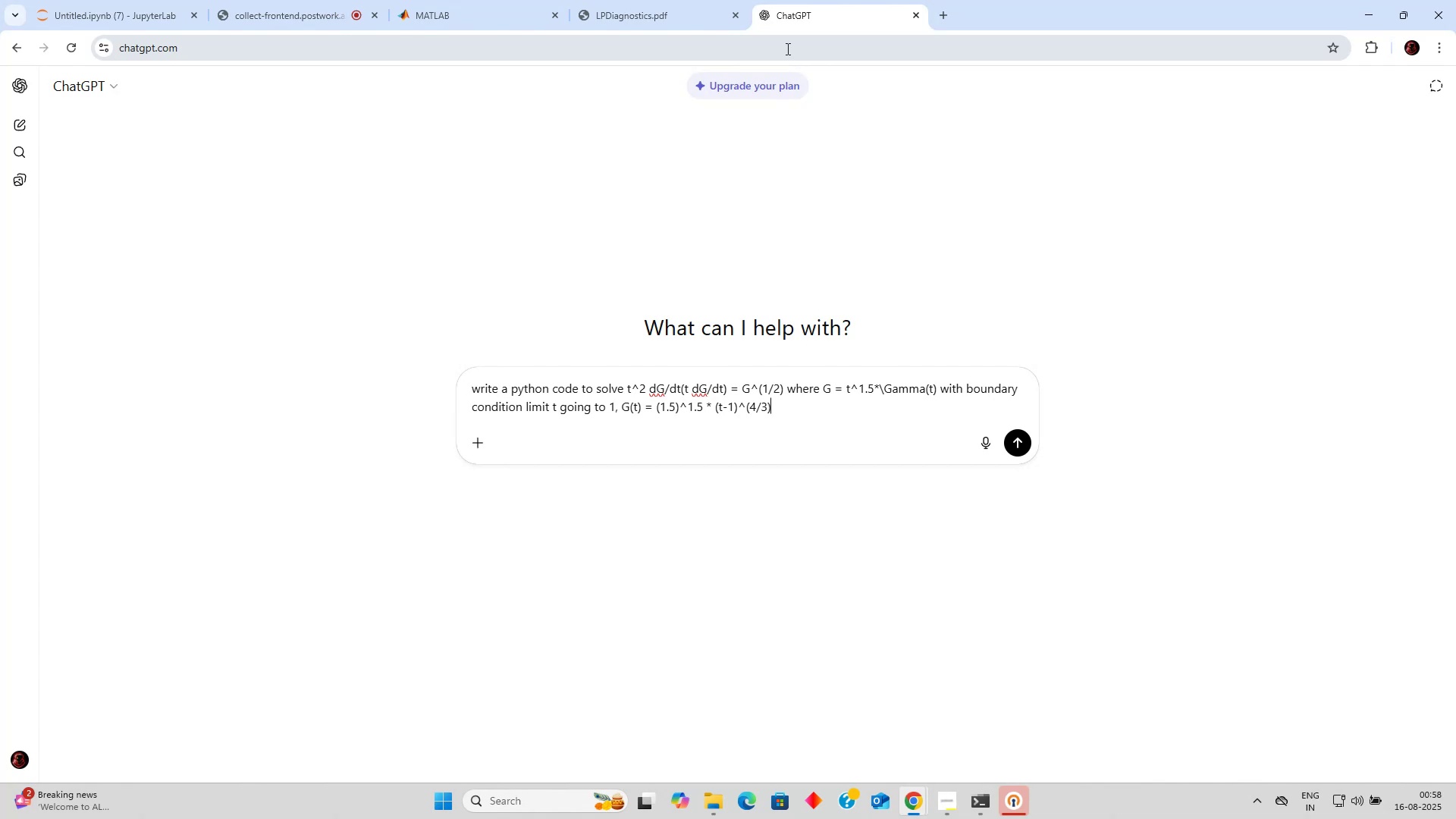 
key(Enter)
 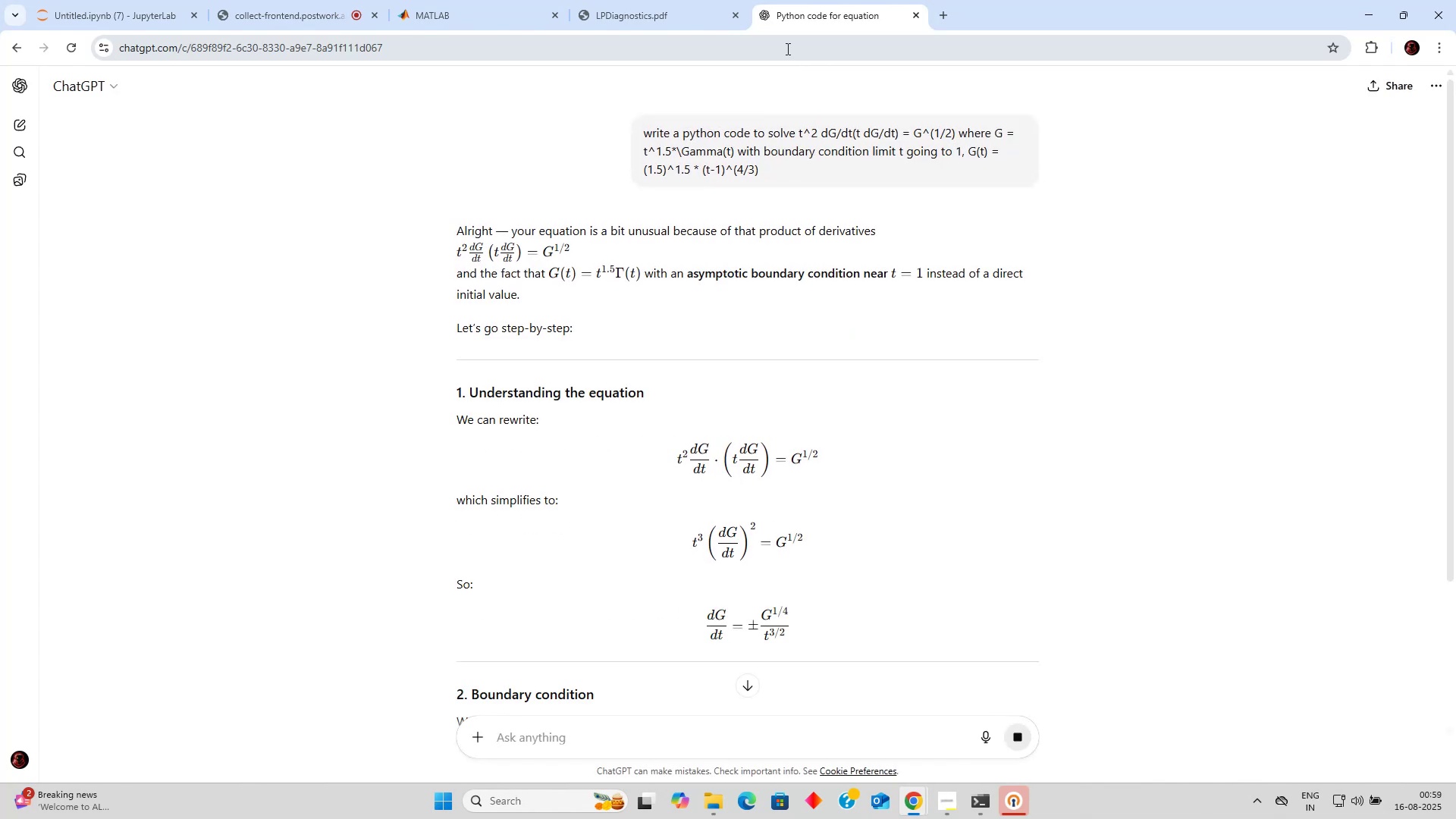 
wait(10.02)
 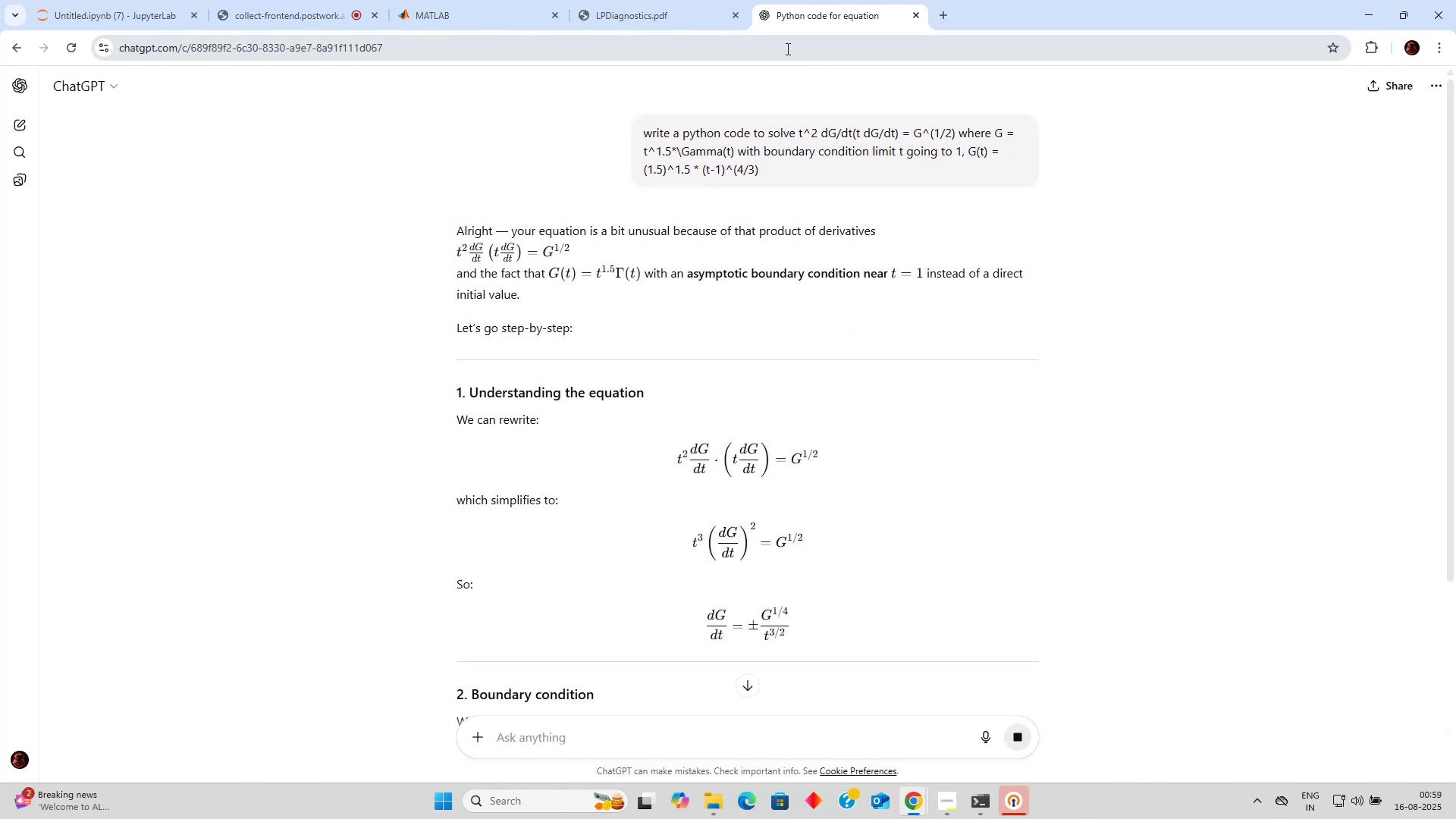 
scroll: coordinate [770, 432], scroll_direction: down, amount: 5.0
 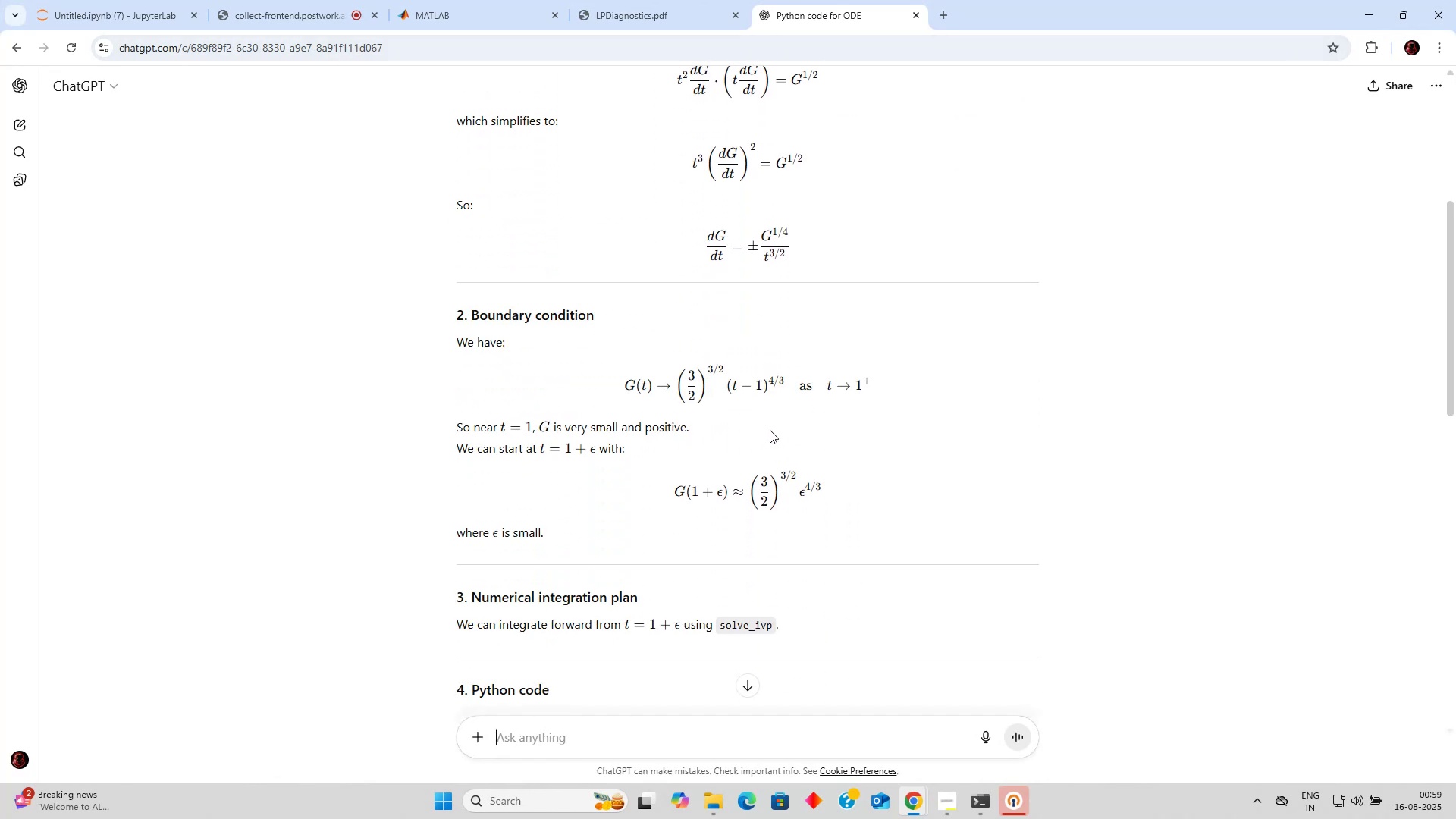 
scroll: coordinate [770, 430], scroll_direction: up, amount: 3.0
 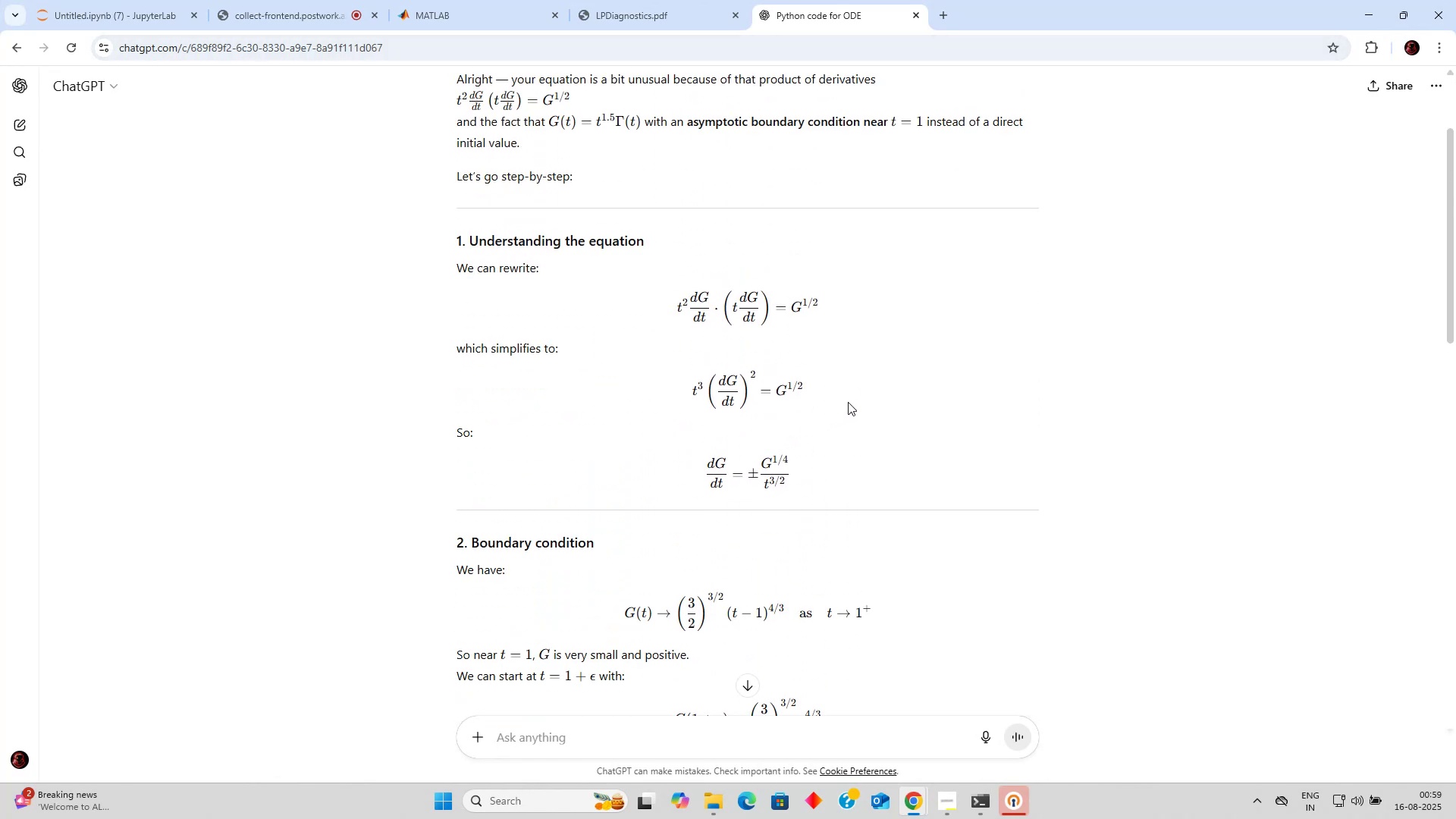 
wait(9.31)
 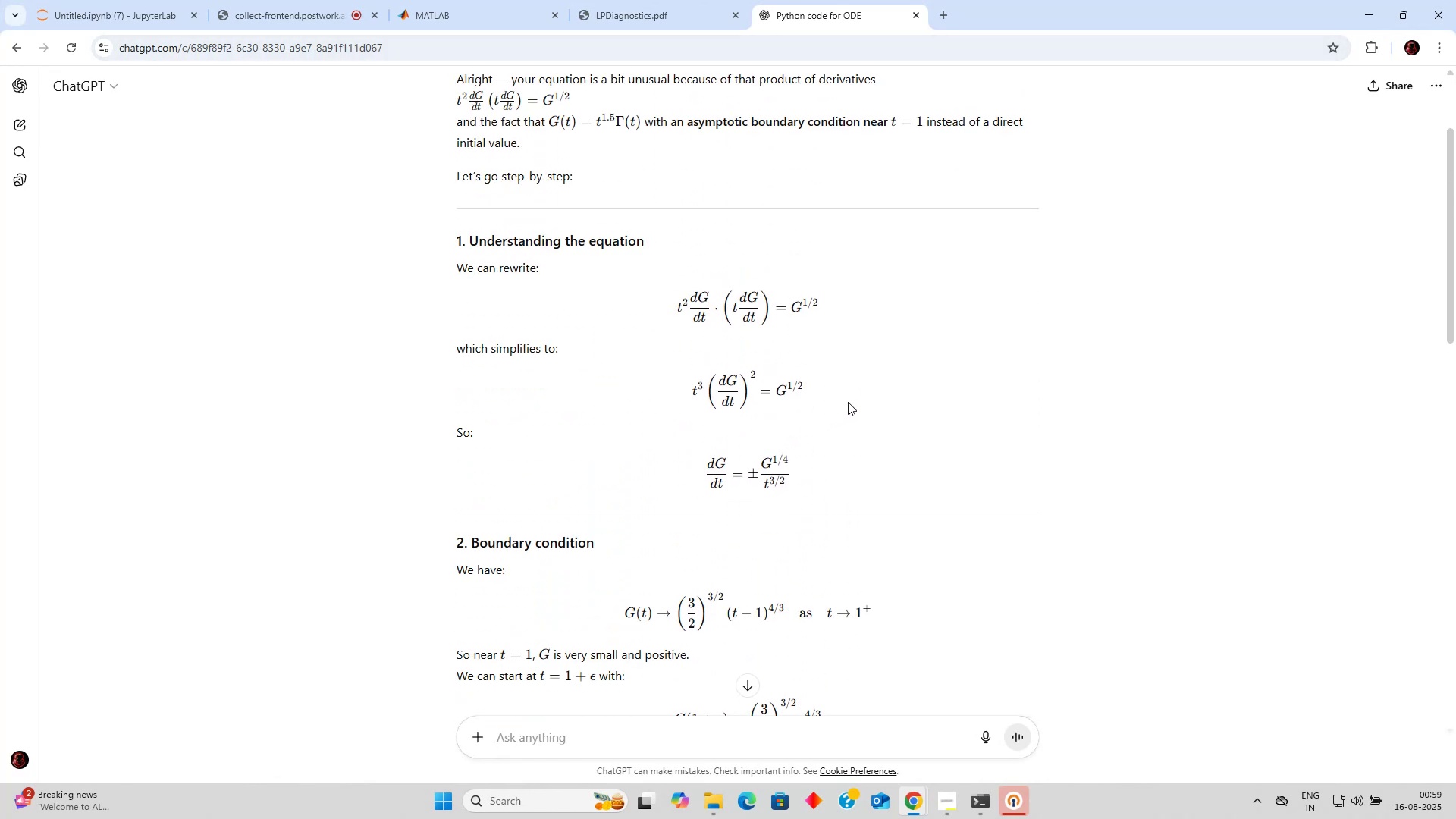 
scroll: coordinate [861, 403], scroll_direction: down, amount: 2.0
 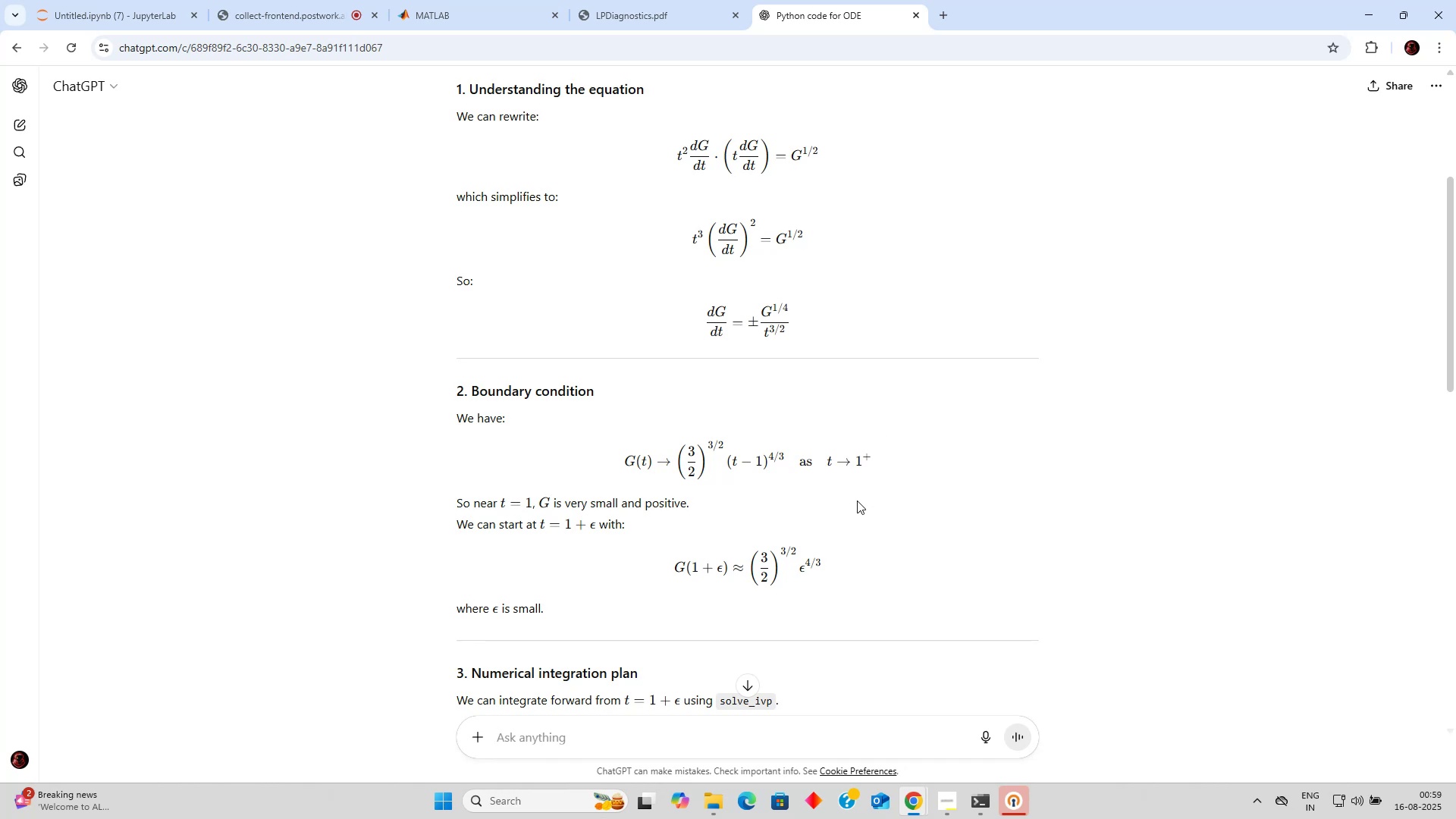 
wait(13.59)
 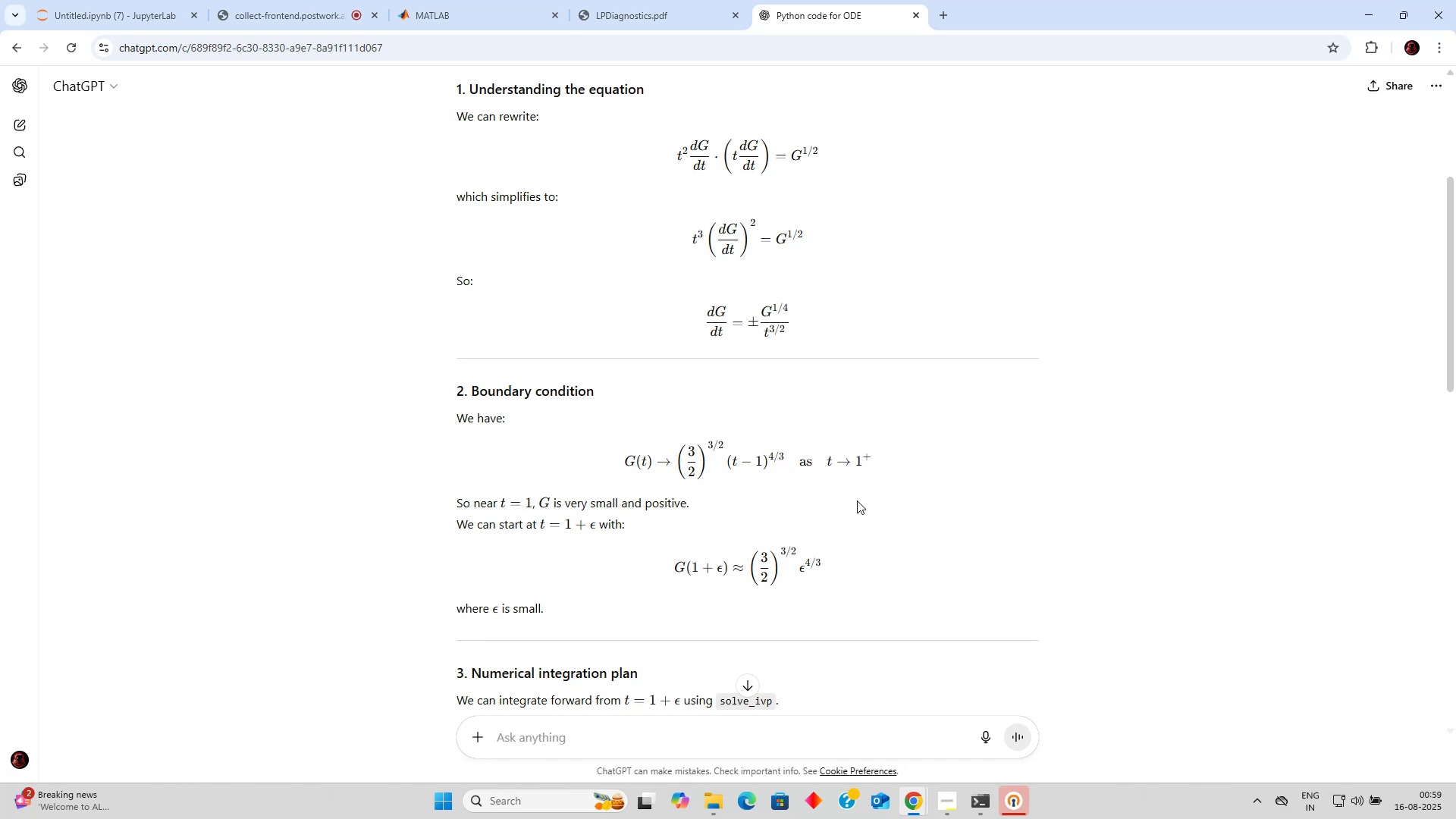 
scroll: coordinate [871, 325], scroll_direction: down, amount: 7.0
 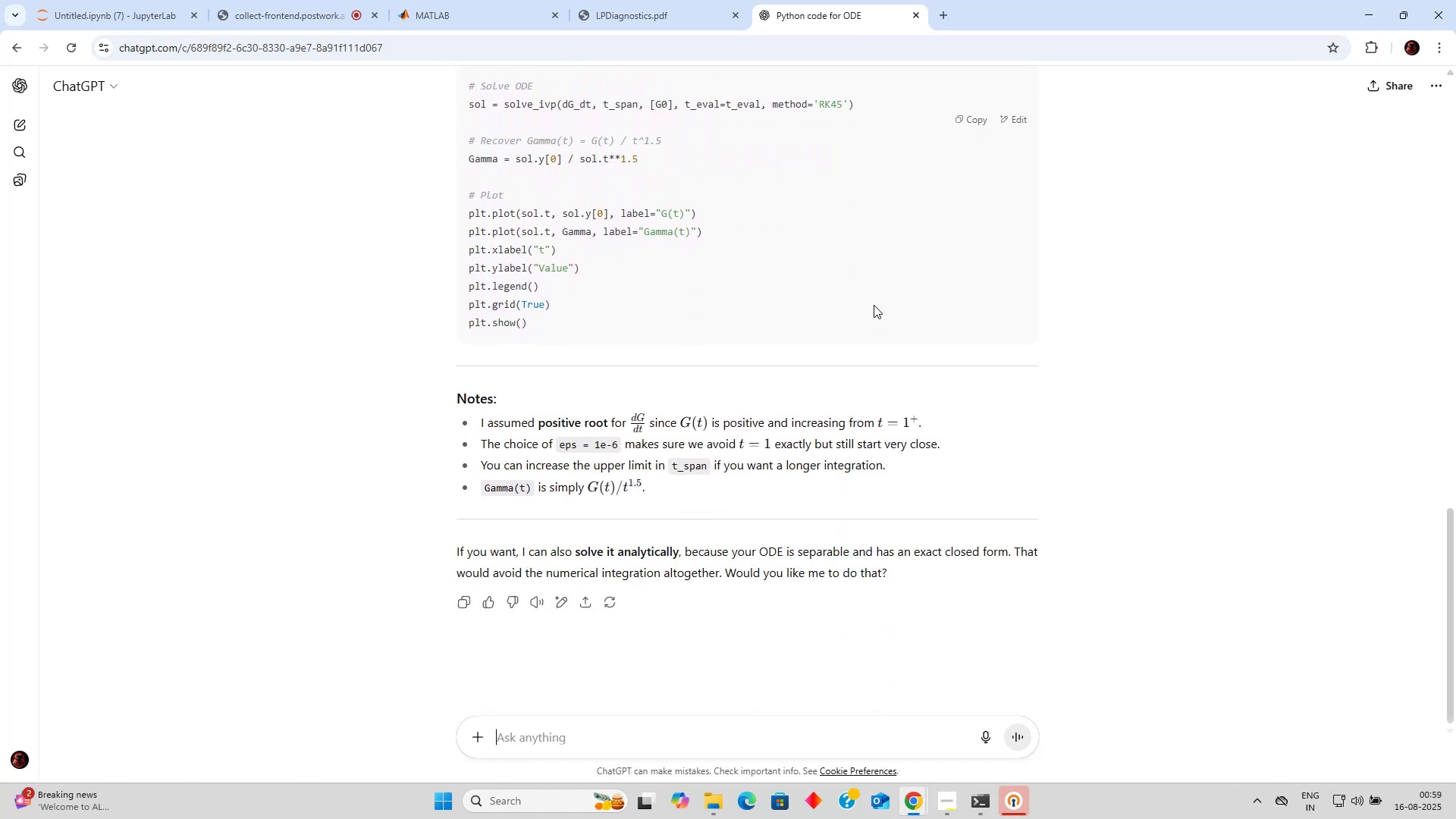 
scroll: coordinate [936, 203], scroll_direction: up, amount: 5.0
 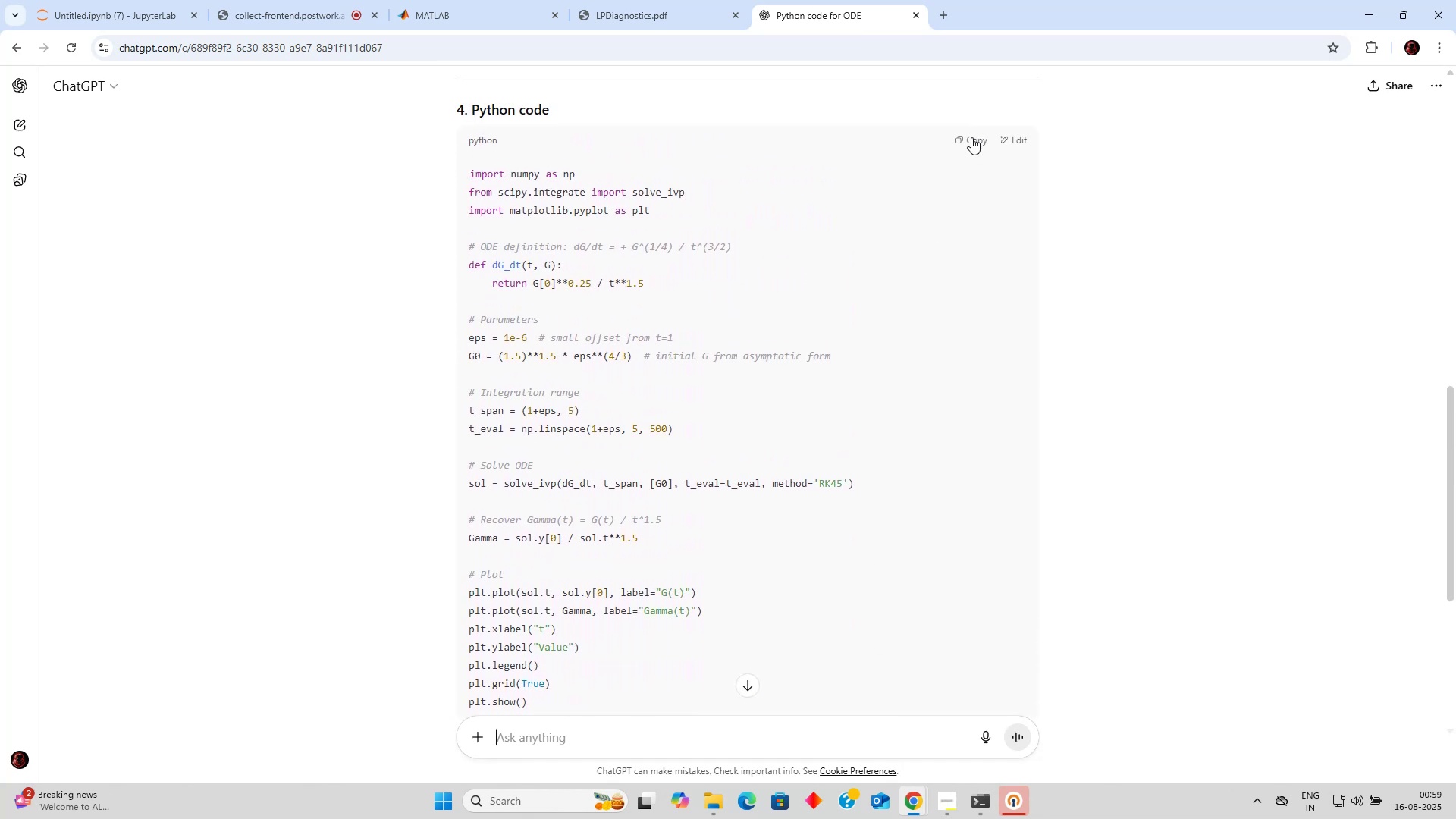 
left_click([971, 137])
 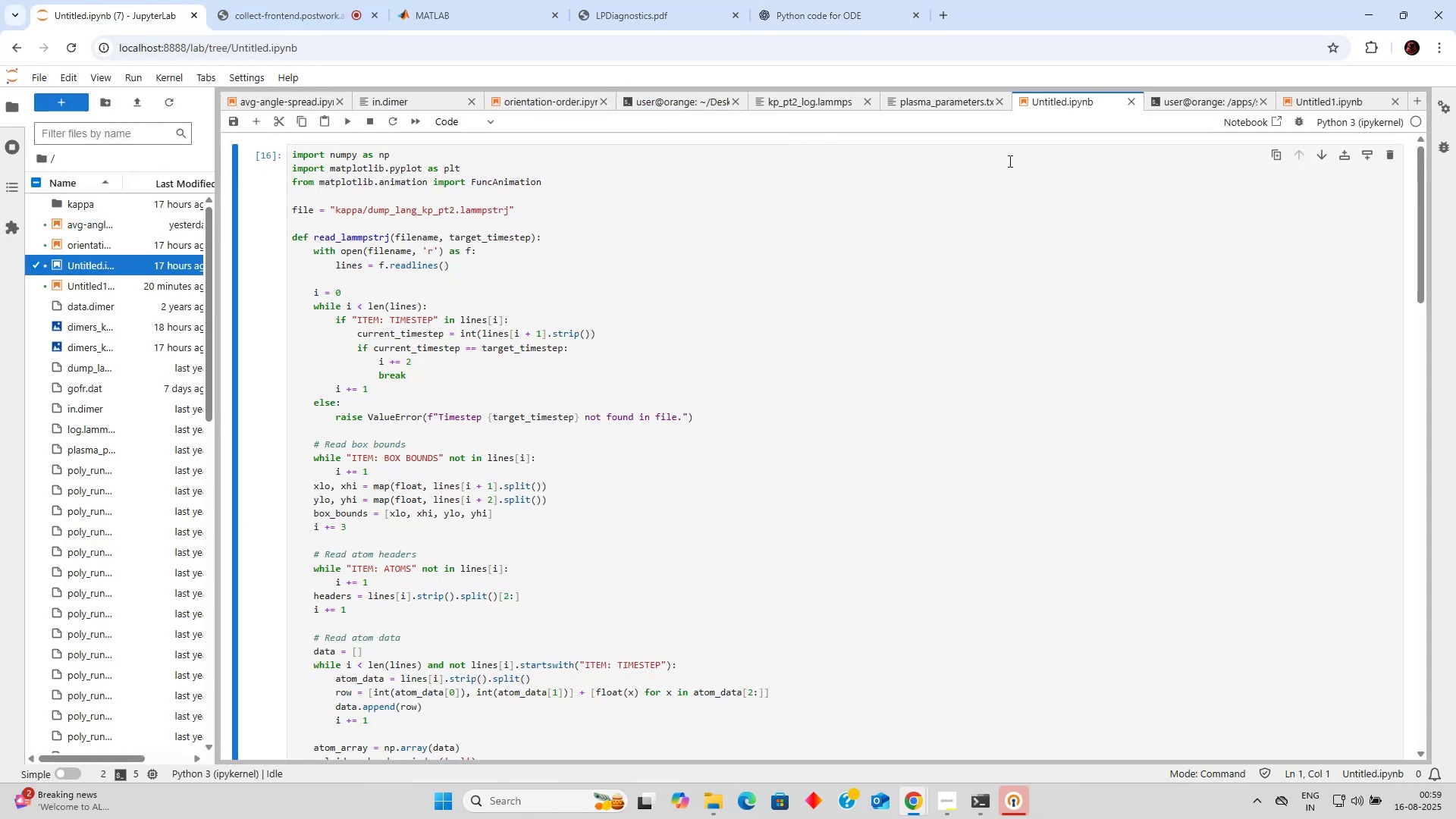 
left_click([1320, 102])
 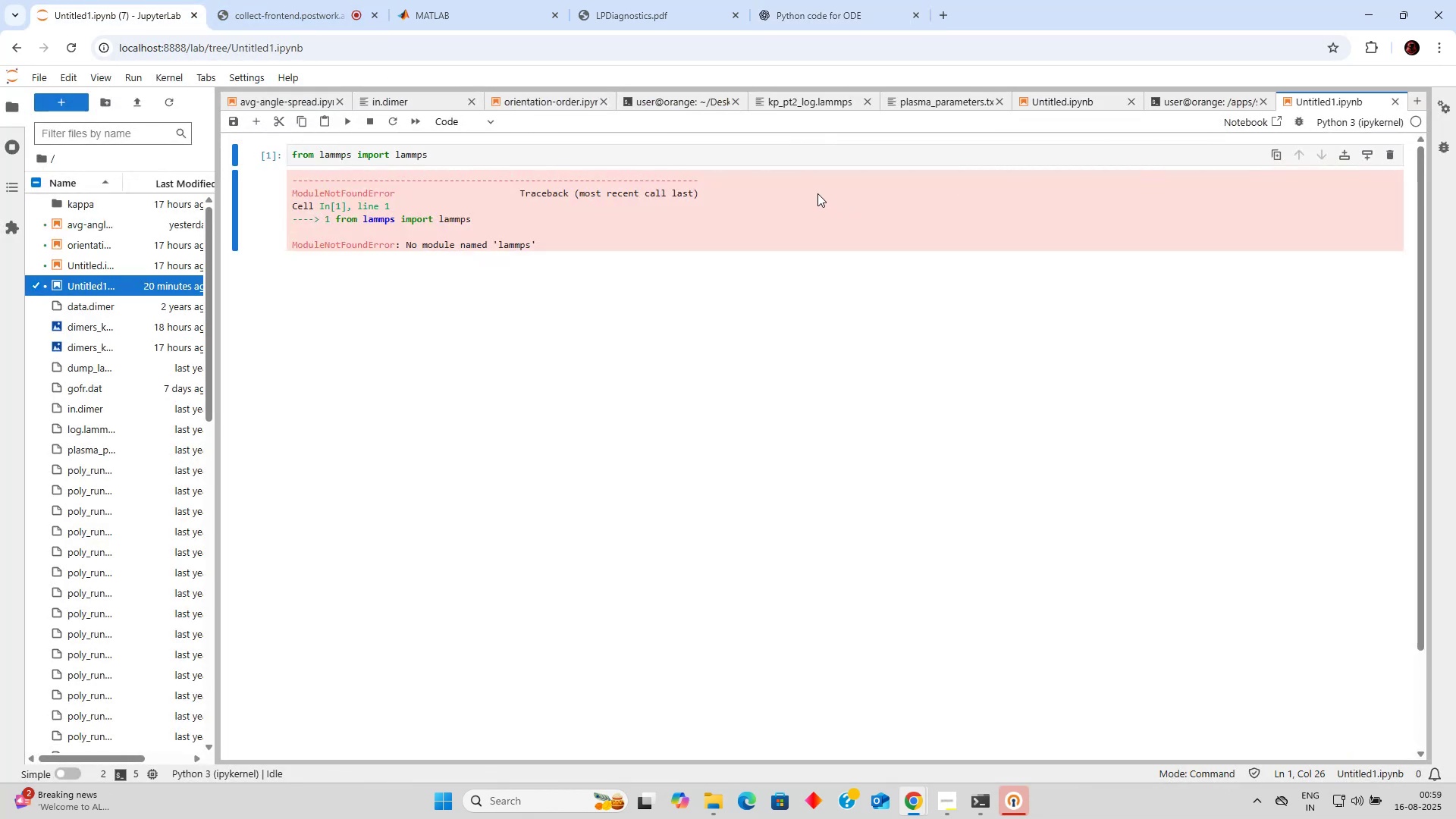 
left_click([799, 158])
 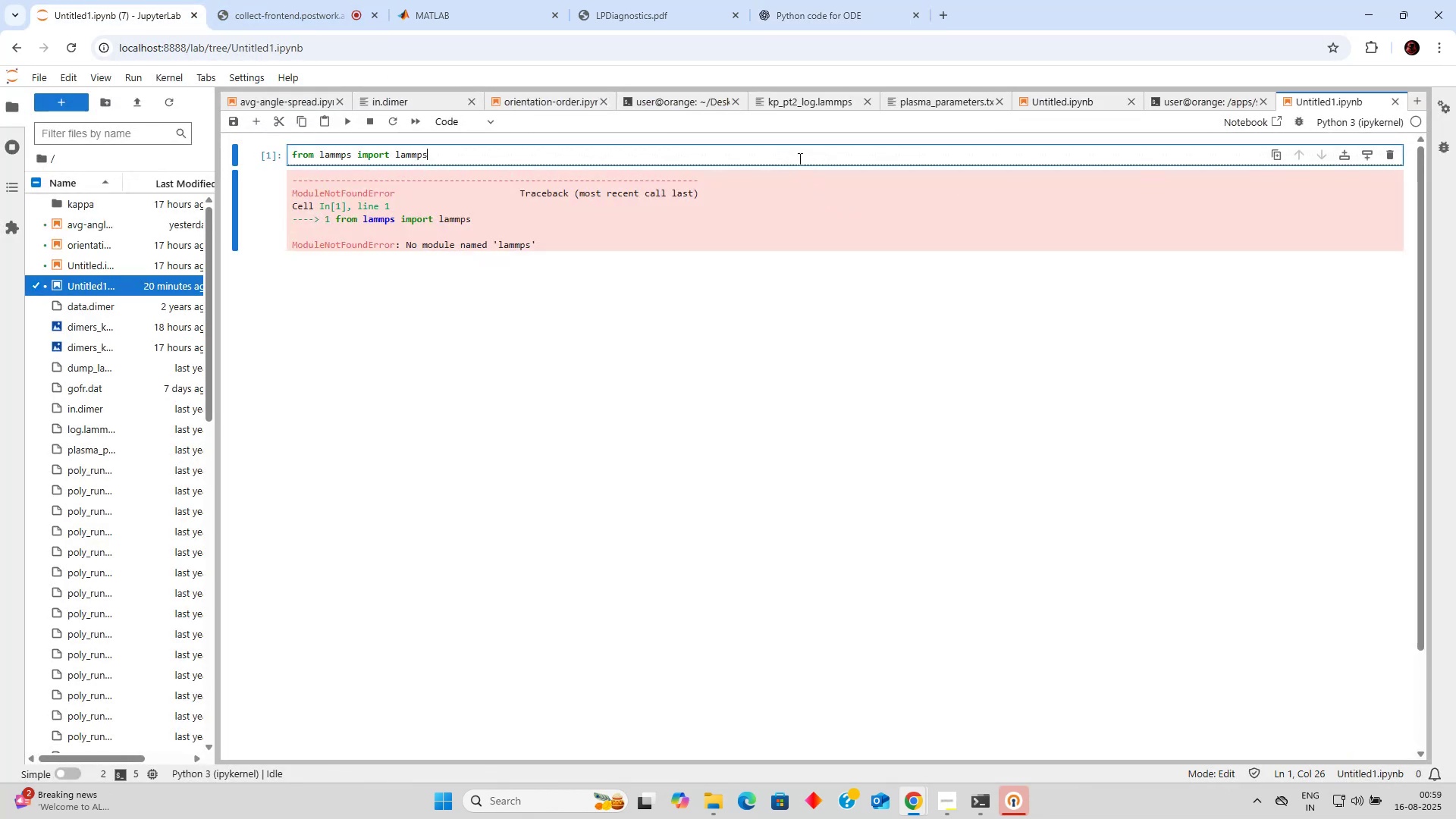 
key(Control+A)
 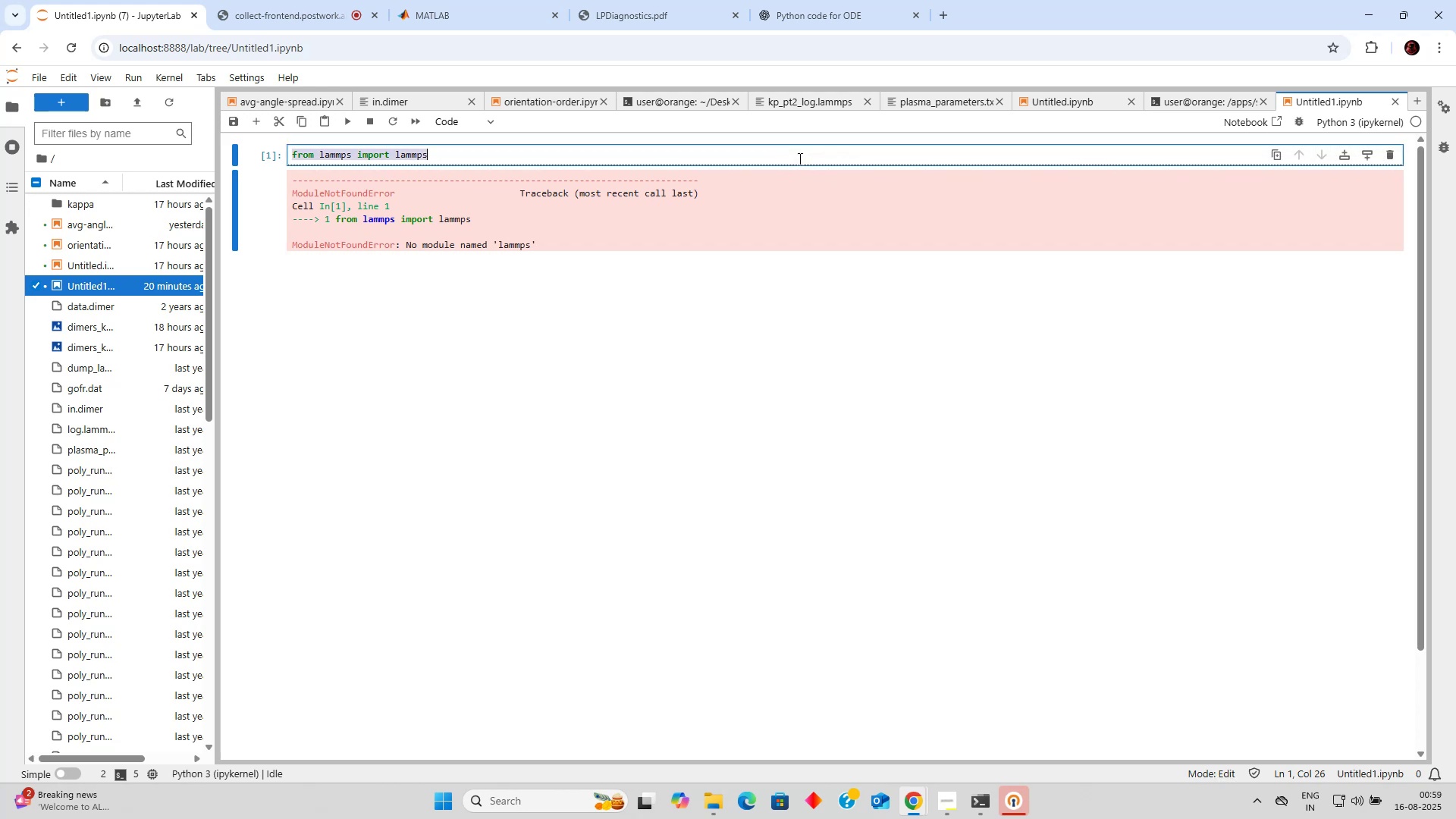 
key(Control+V)
 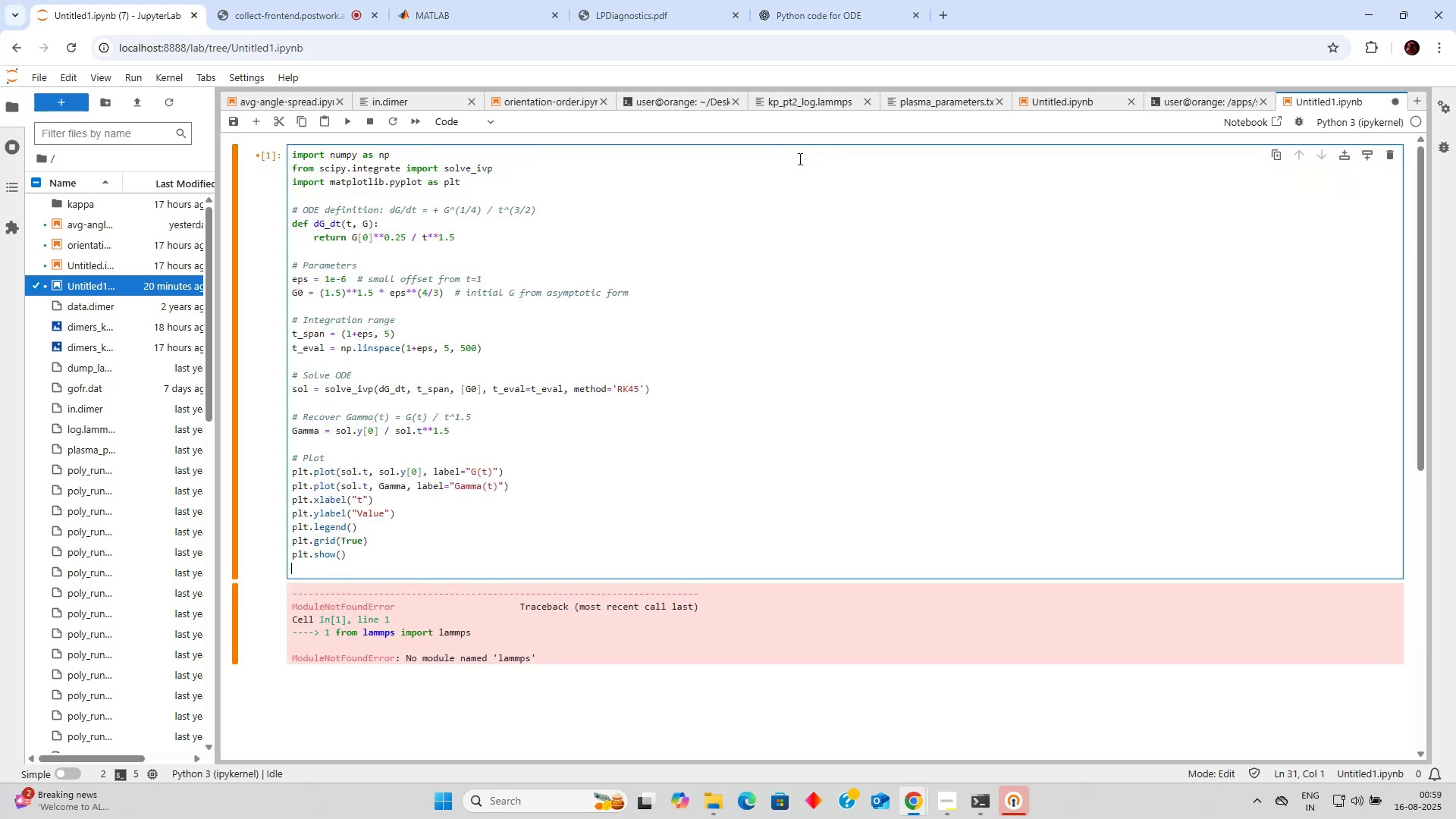 
key(Control+Enter)
 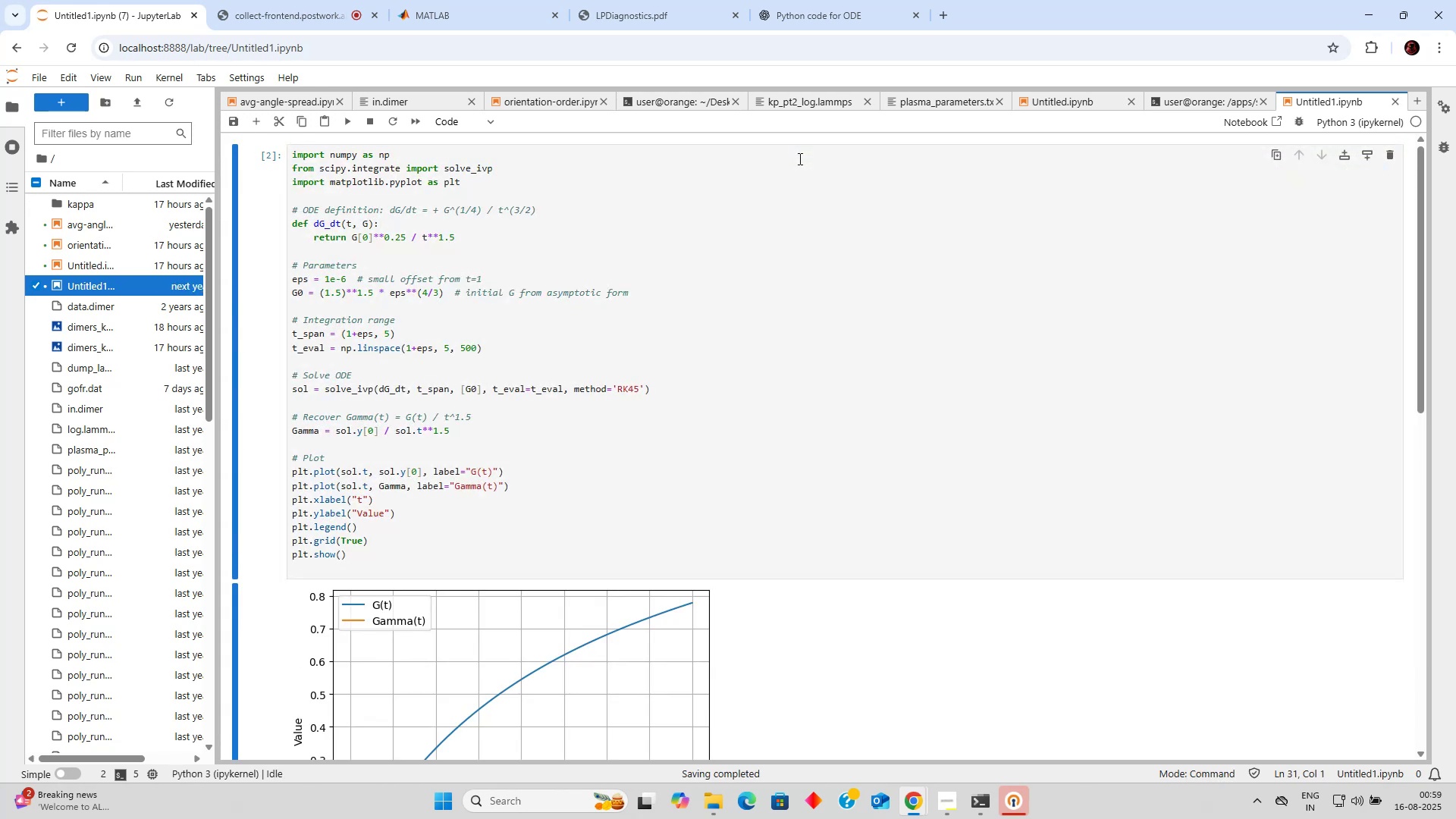 
scroll: coordinate [807, 342], scroll_direction: down, amount: 6.0
 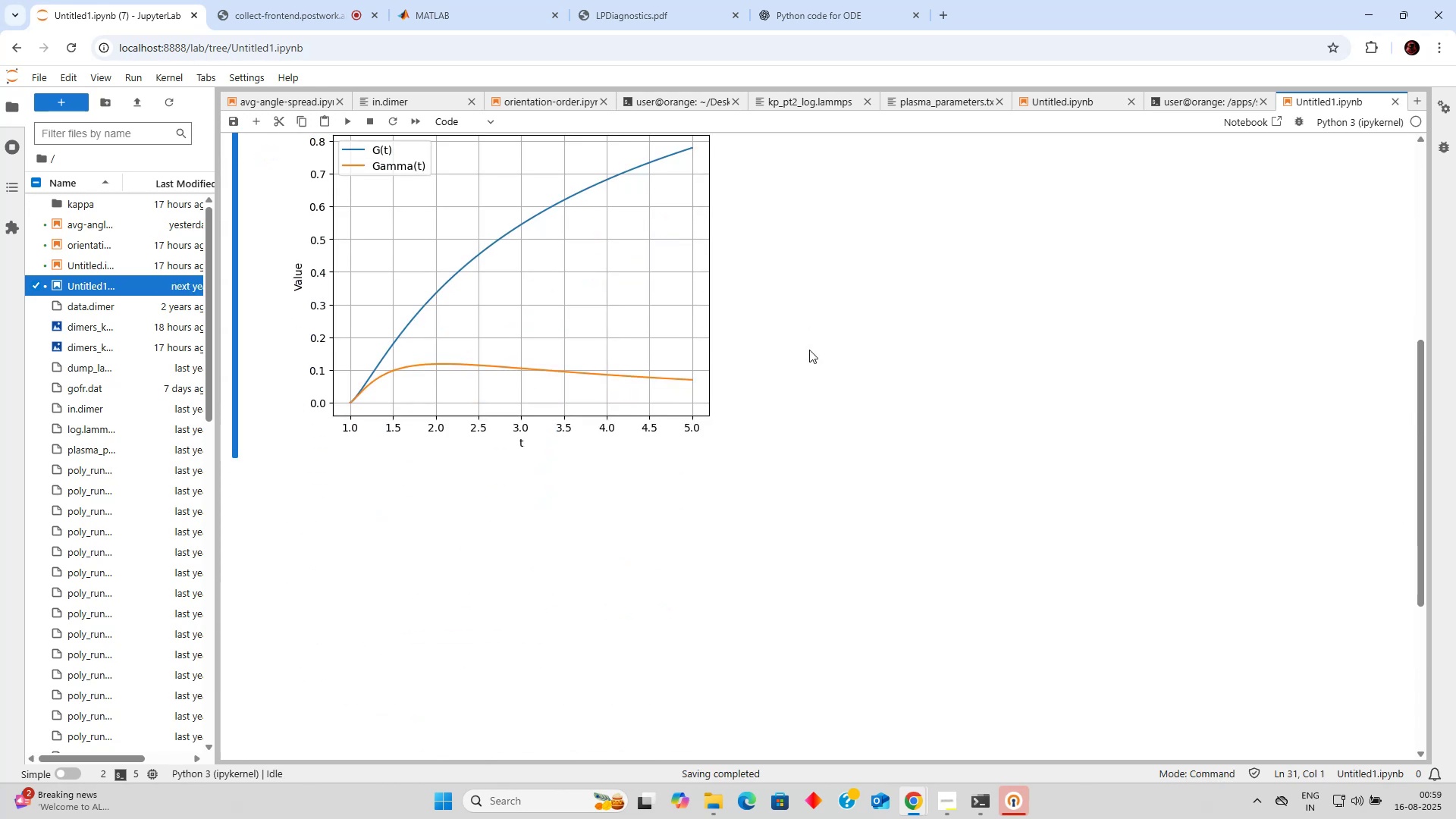 
scroll: coordinate [809, 350], scroll_direction: up, amount: 2.0
 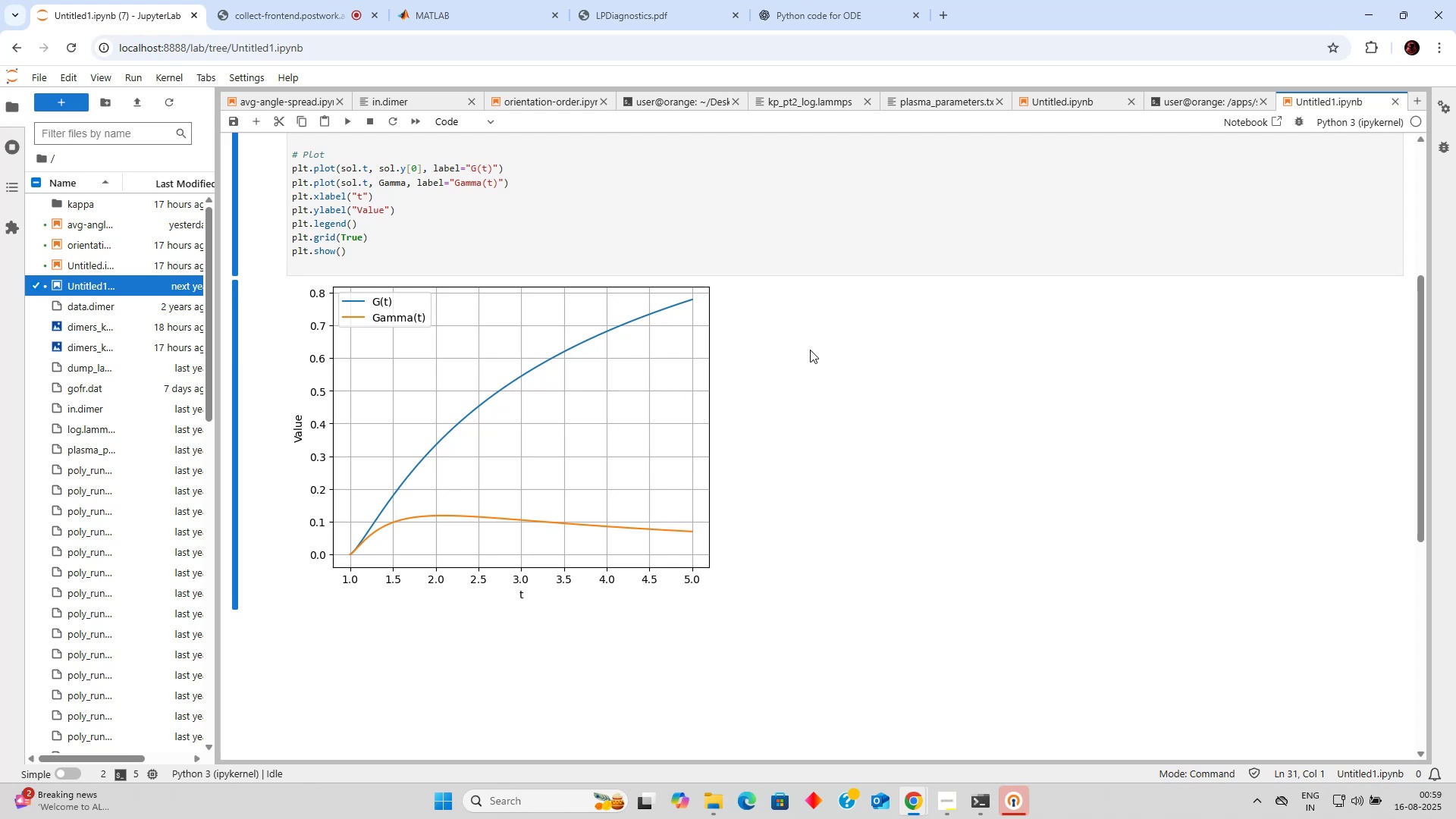 
wait(10.88)
 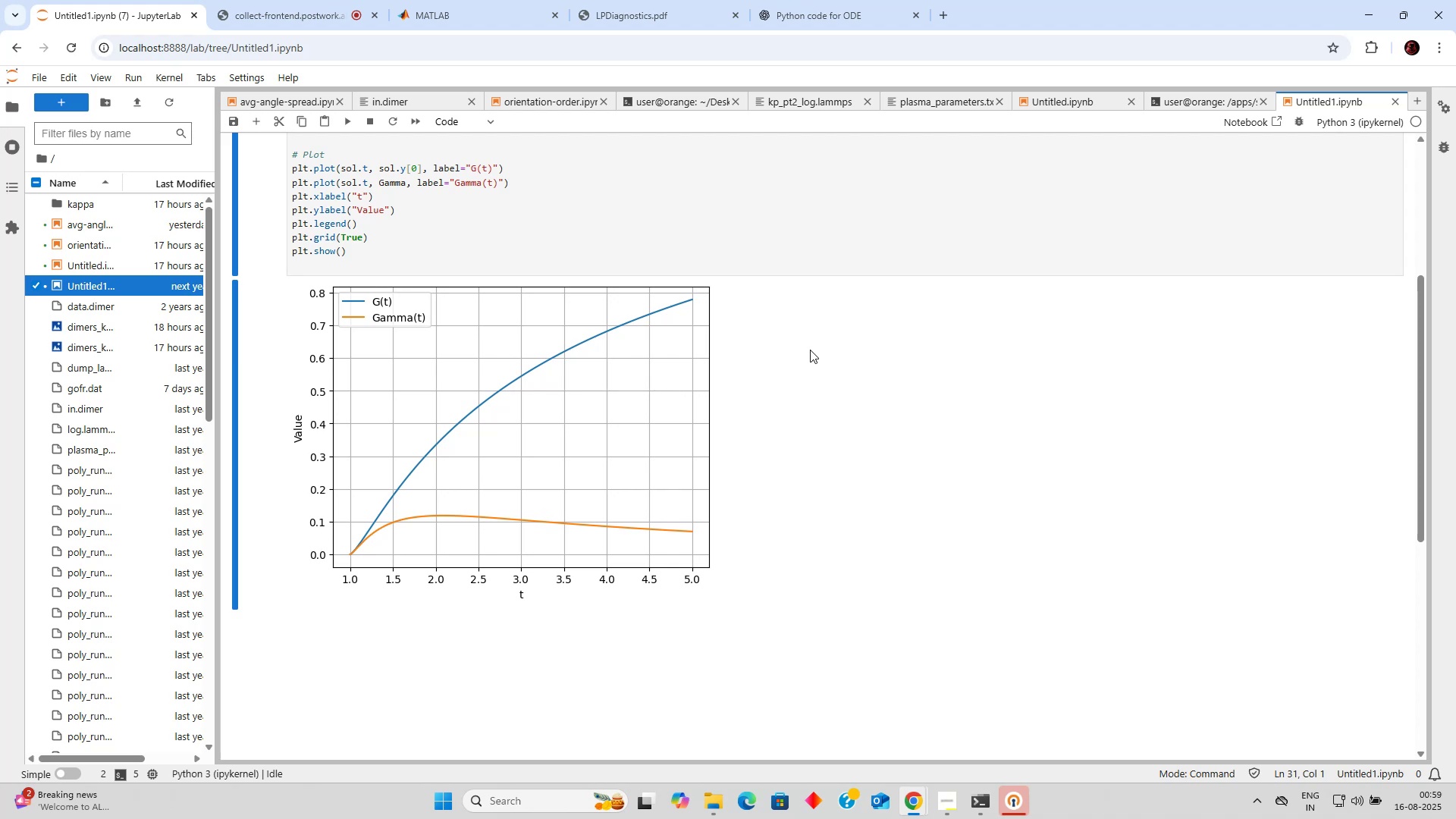 
scroll: coordinate [738, 243], scroll_direction: up, amount: 4.0
 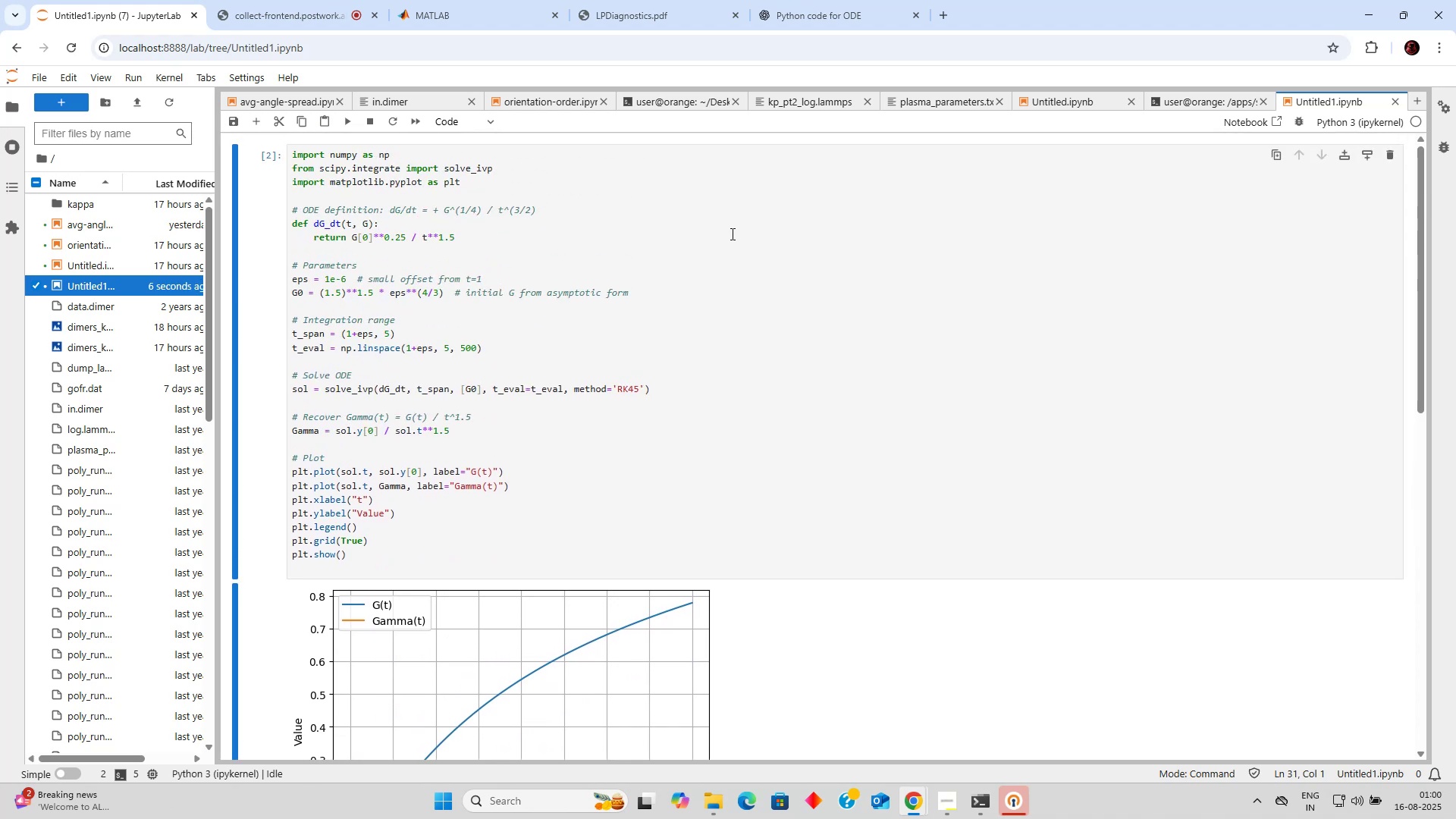 
scroll: coordinate [729, 239], scroll_direction: down, amount: 2.0
 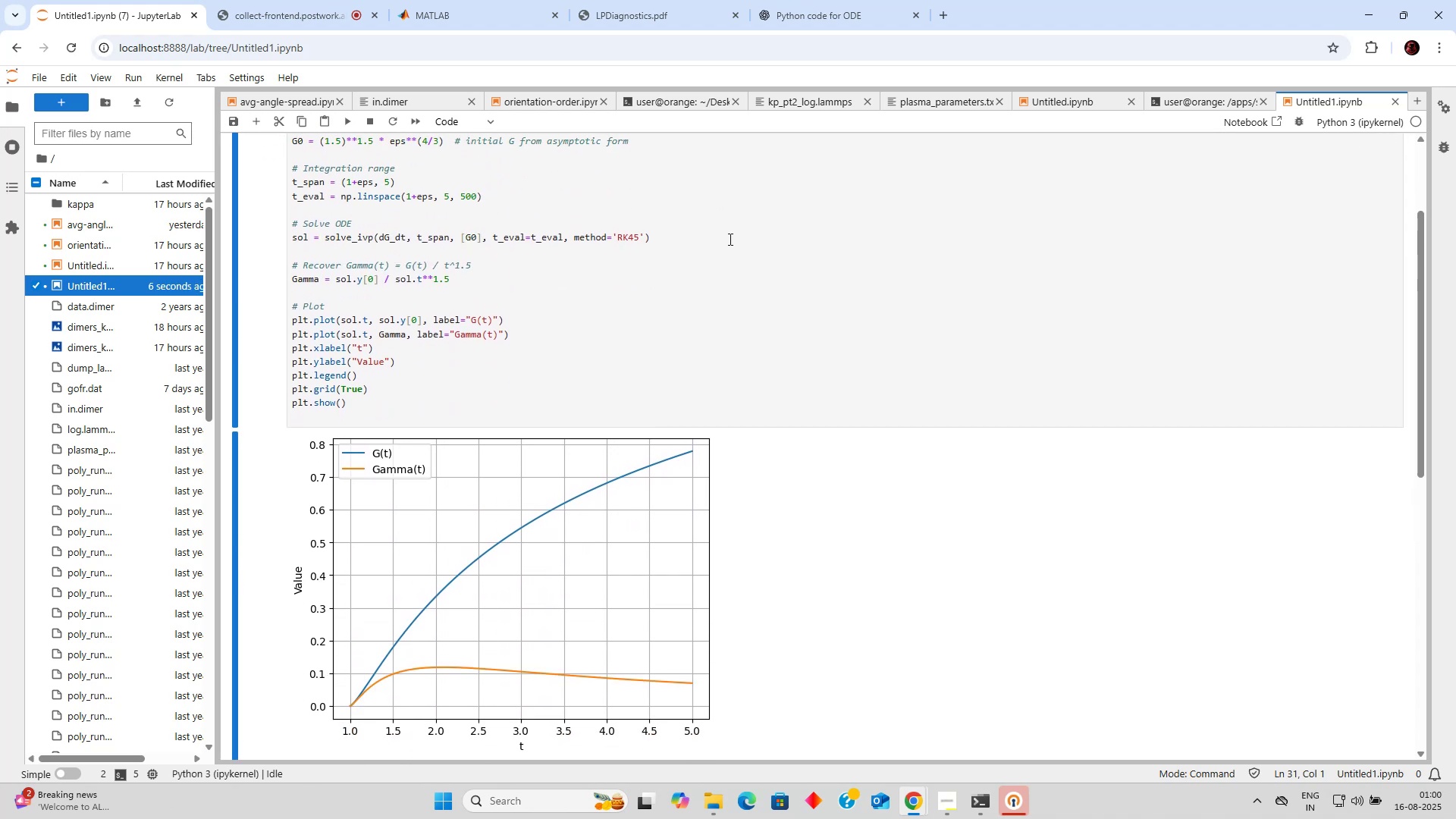 
scroll: coordinate [729, 239], scroll_direction: up, amount: 1.0
 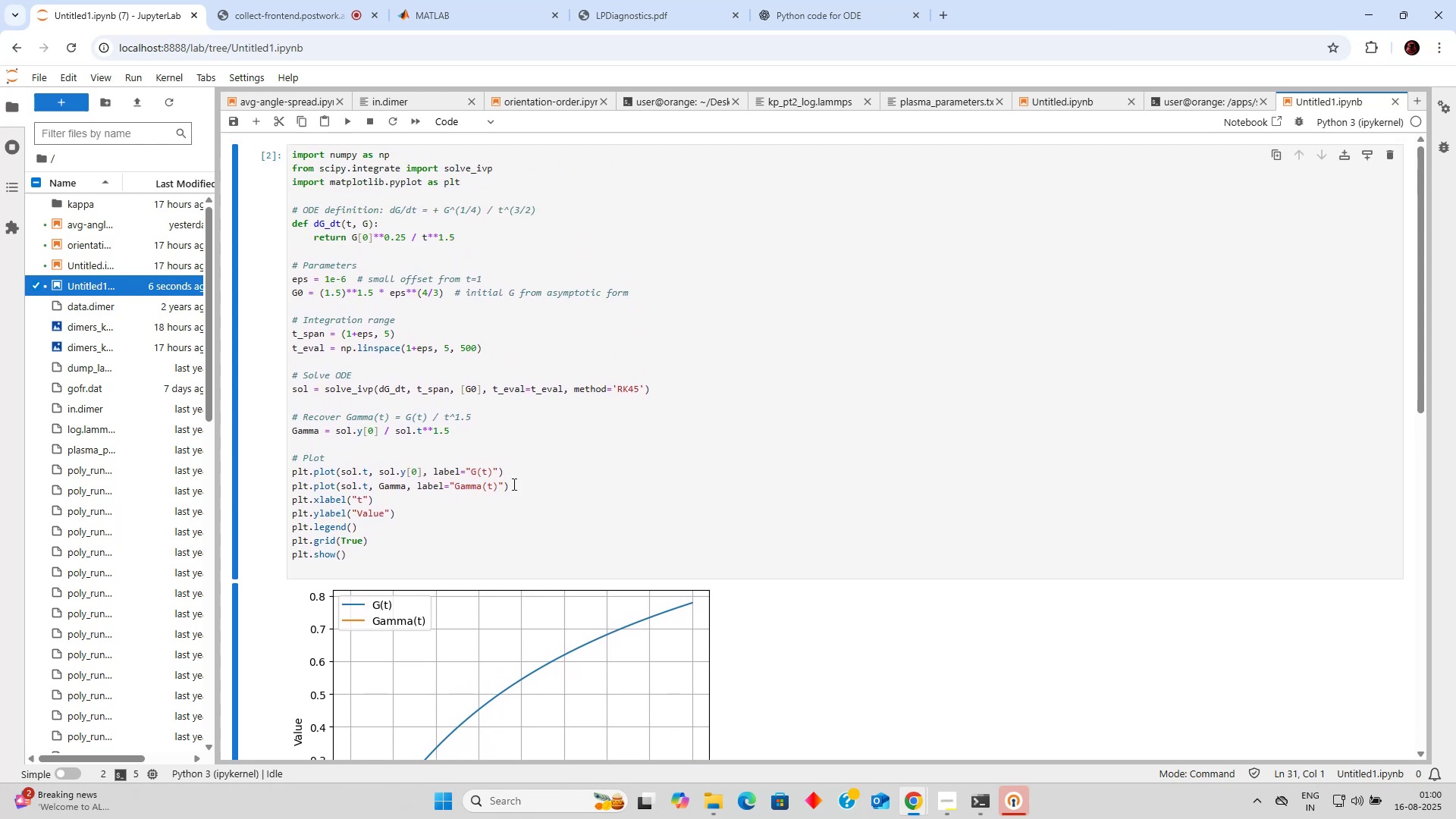 
left_click([453, 483])
 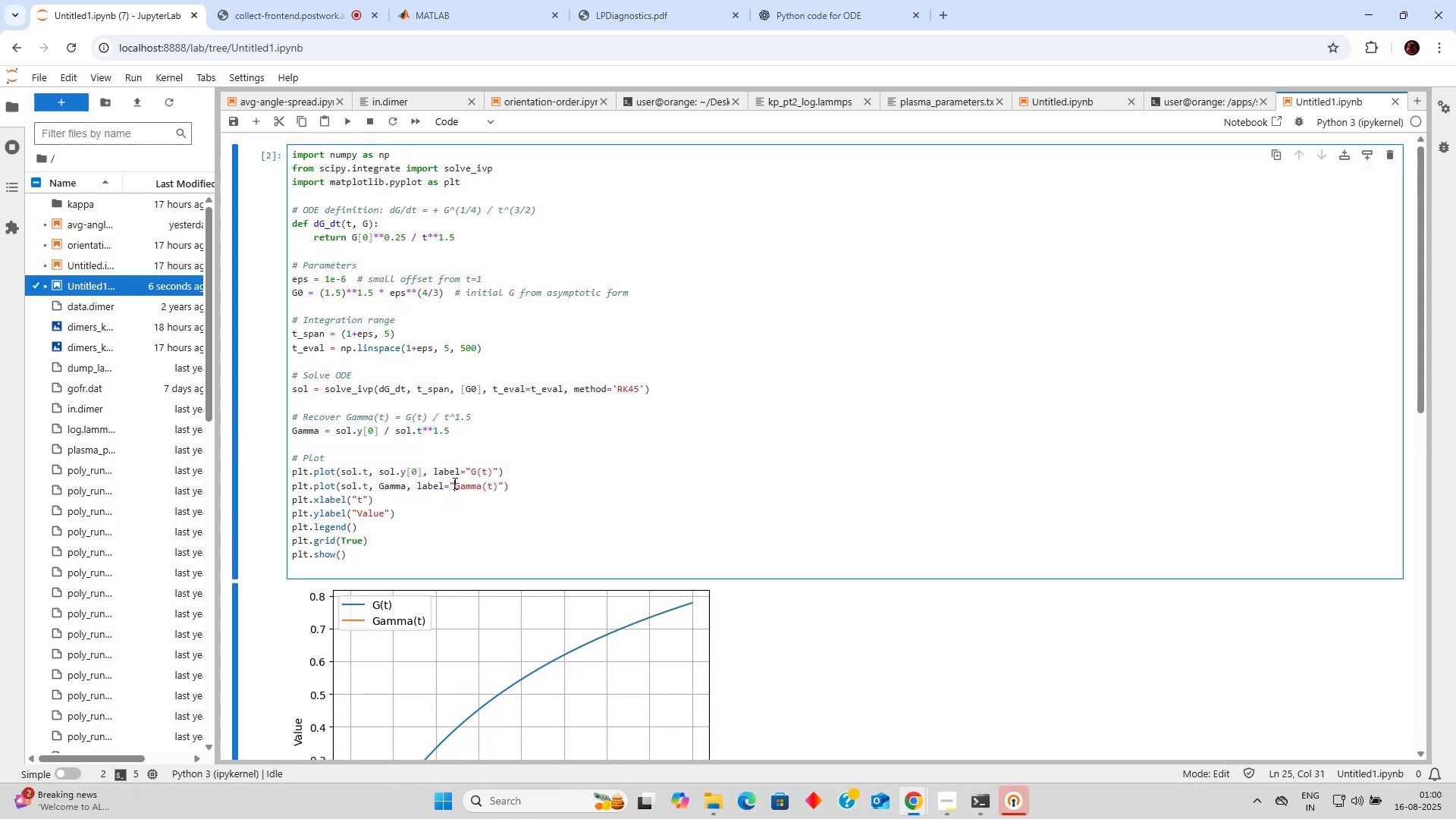 
key(Backslash)
 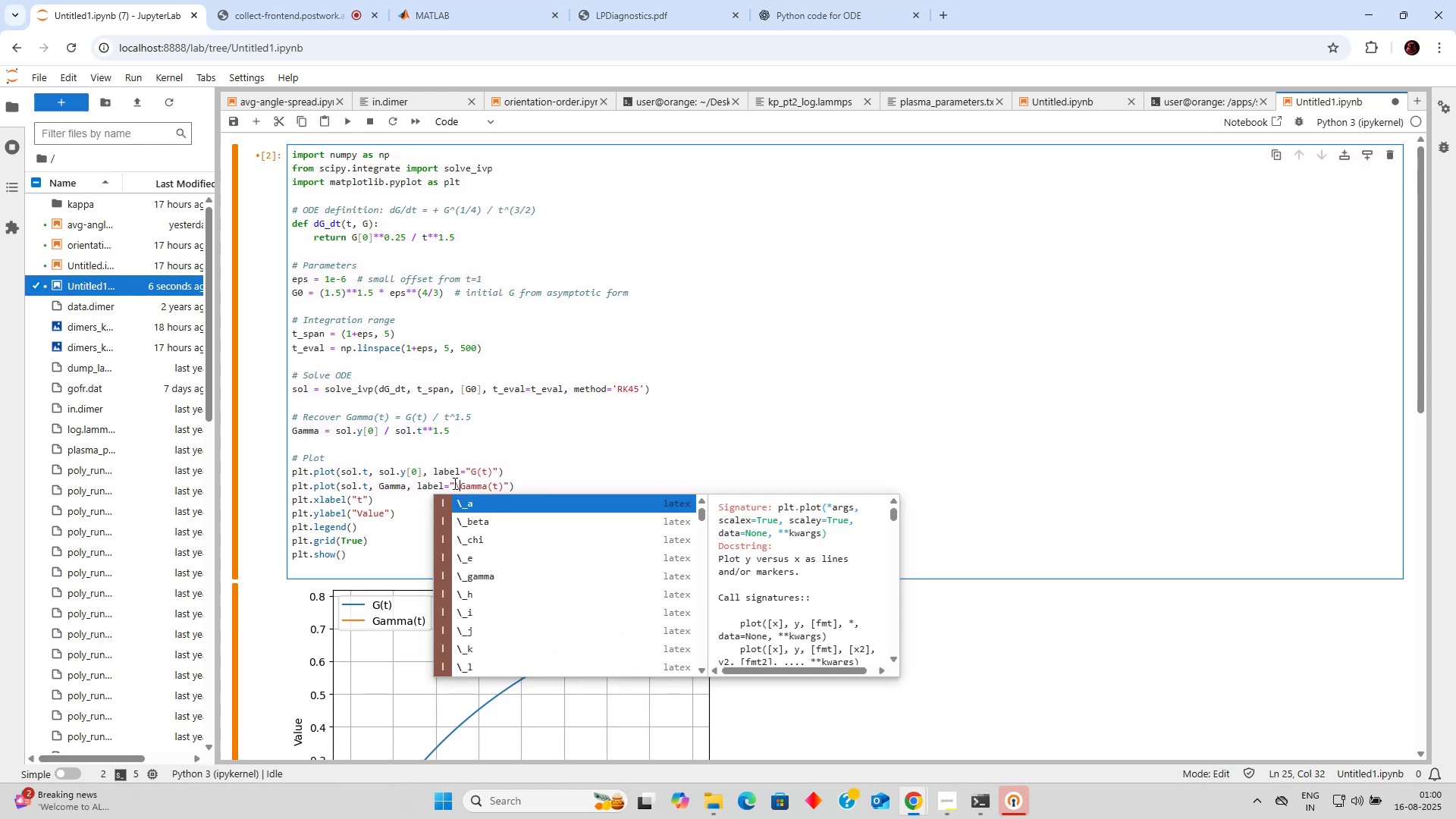 
key(Control+Enter)
 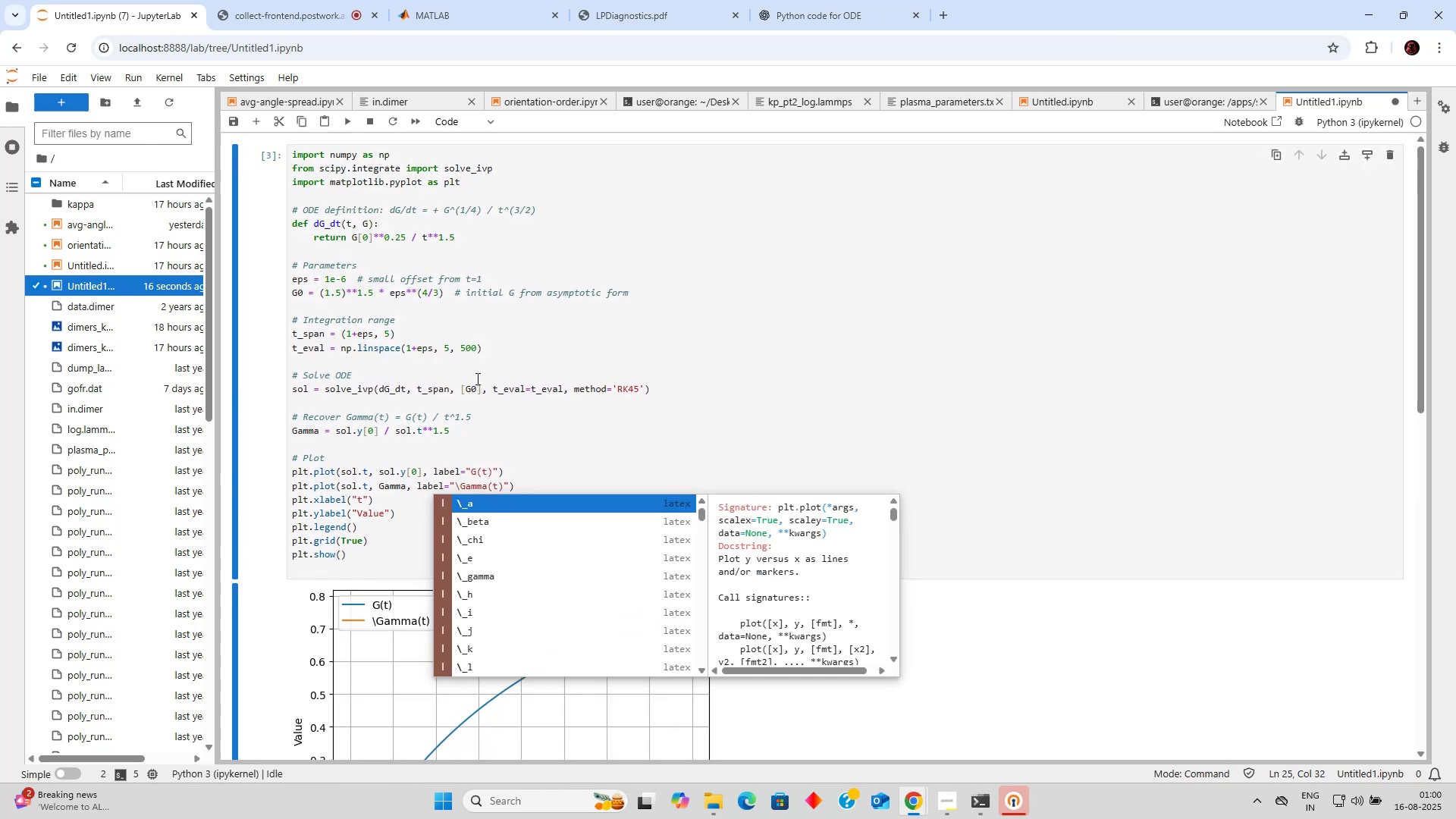 
left_click([598, 391])
 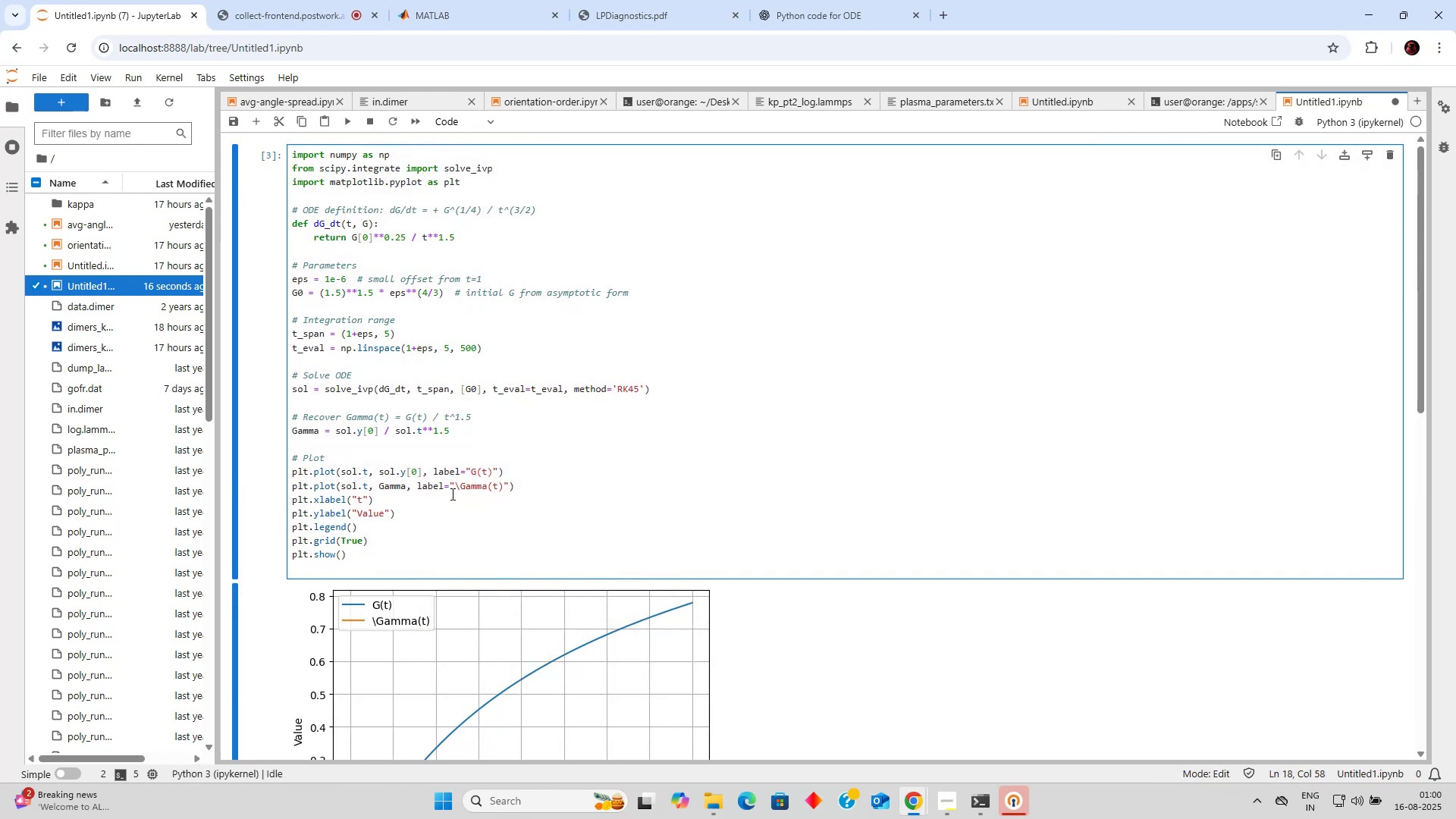 
left_click([453, 489])
 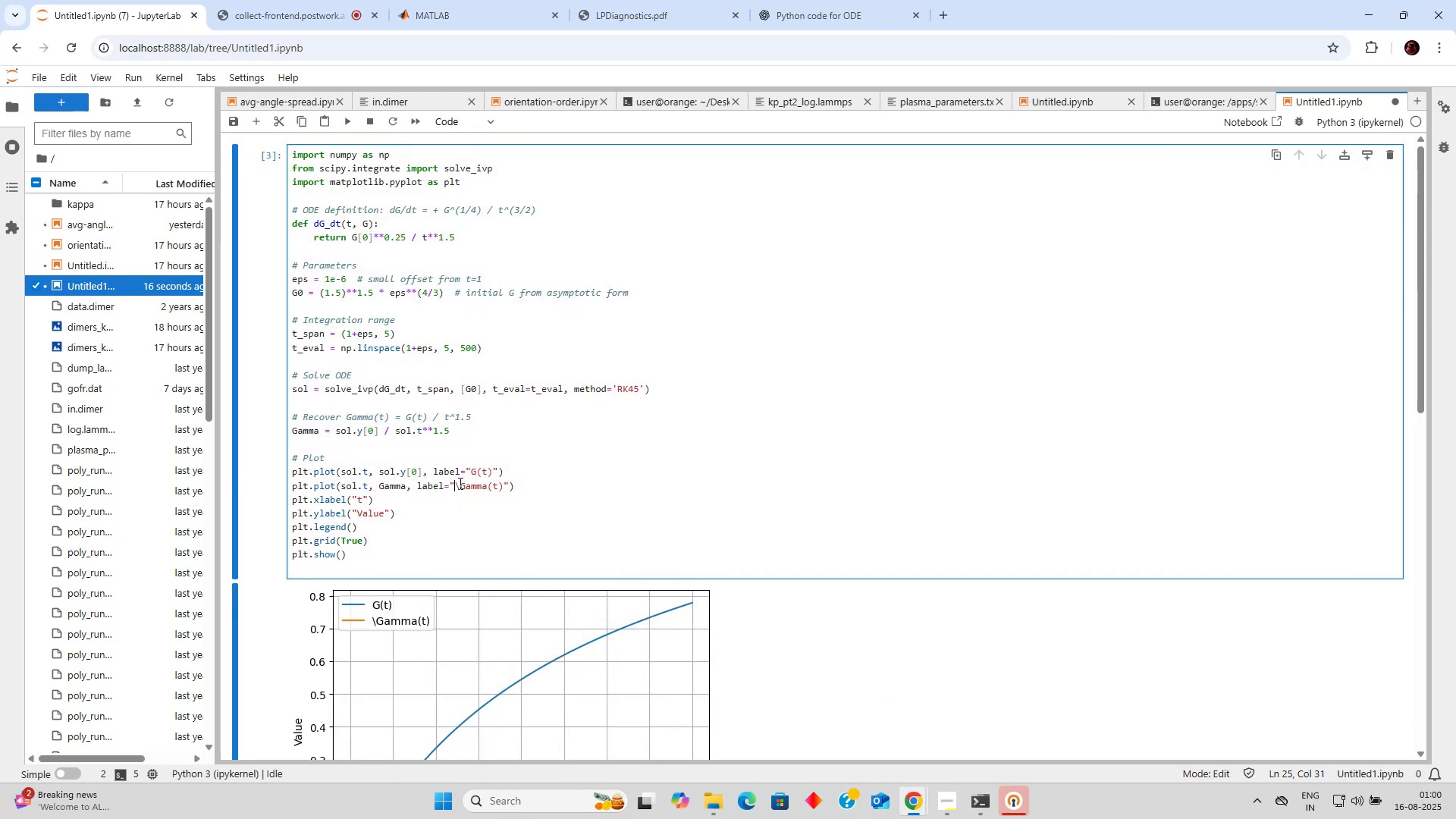 
key(Shift+4)
 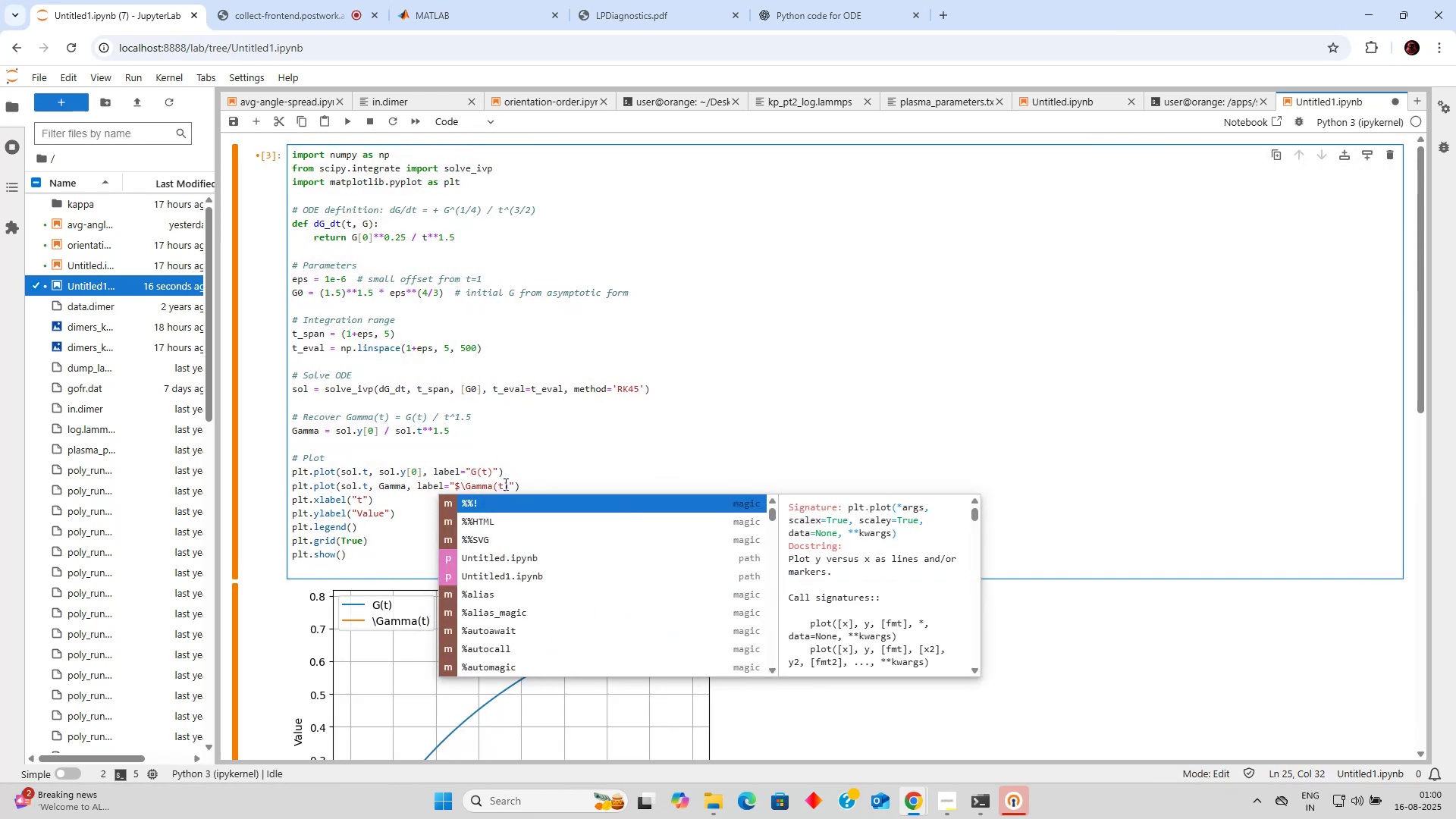 
left_click([507, 484])
 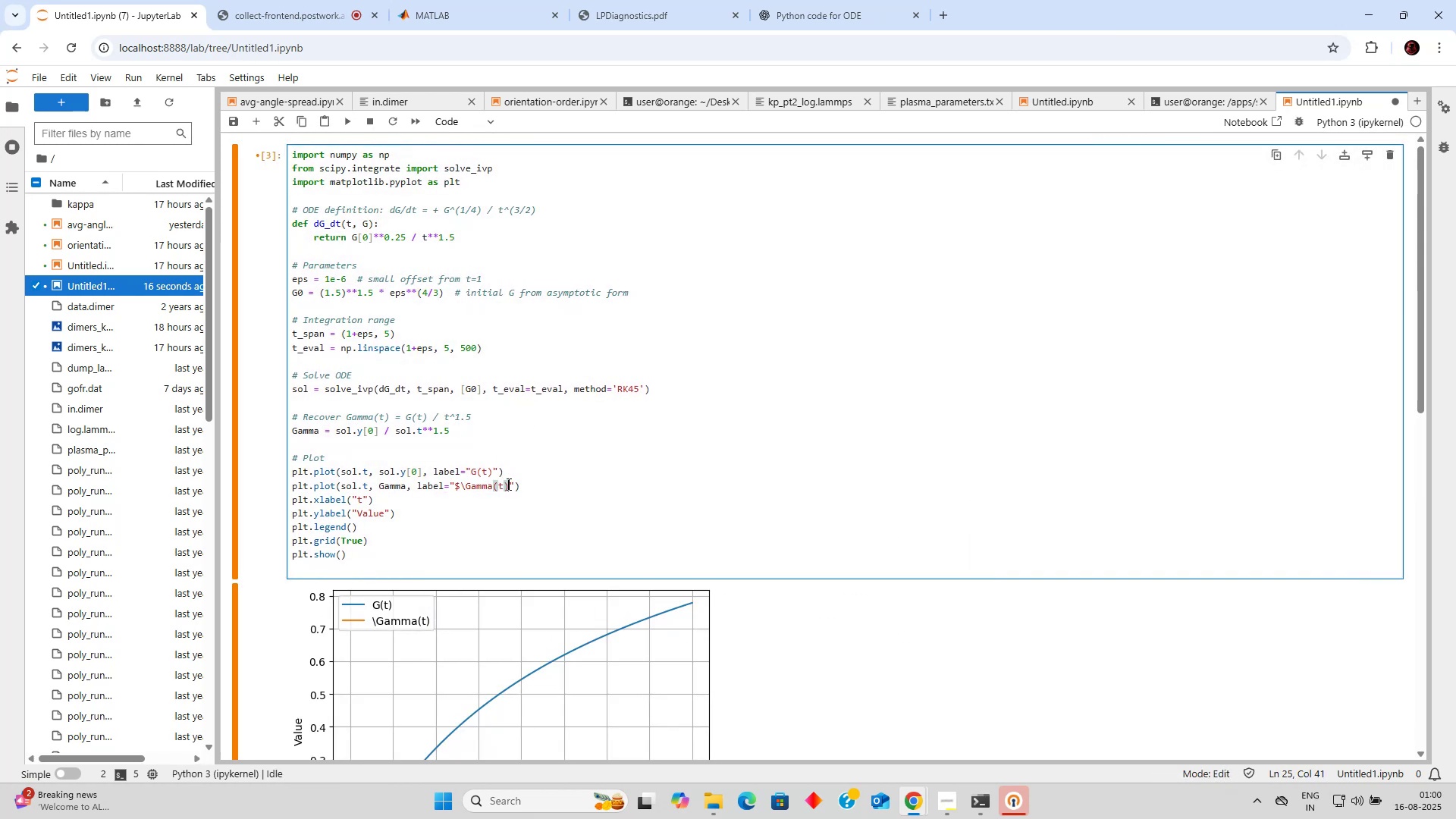 
key(Shift+ShiftLeft)
 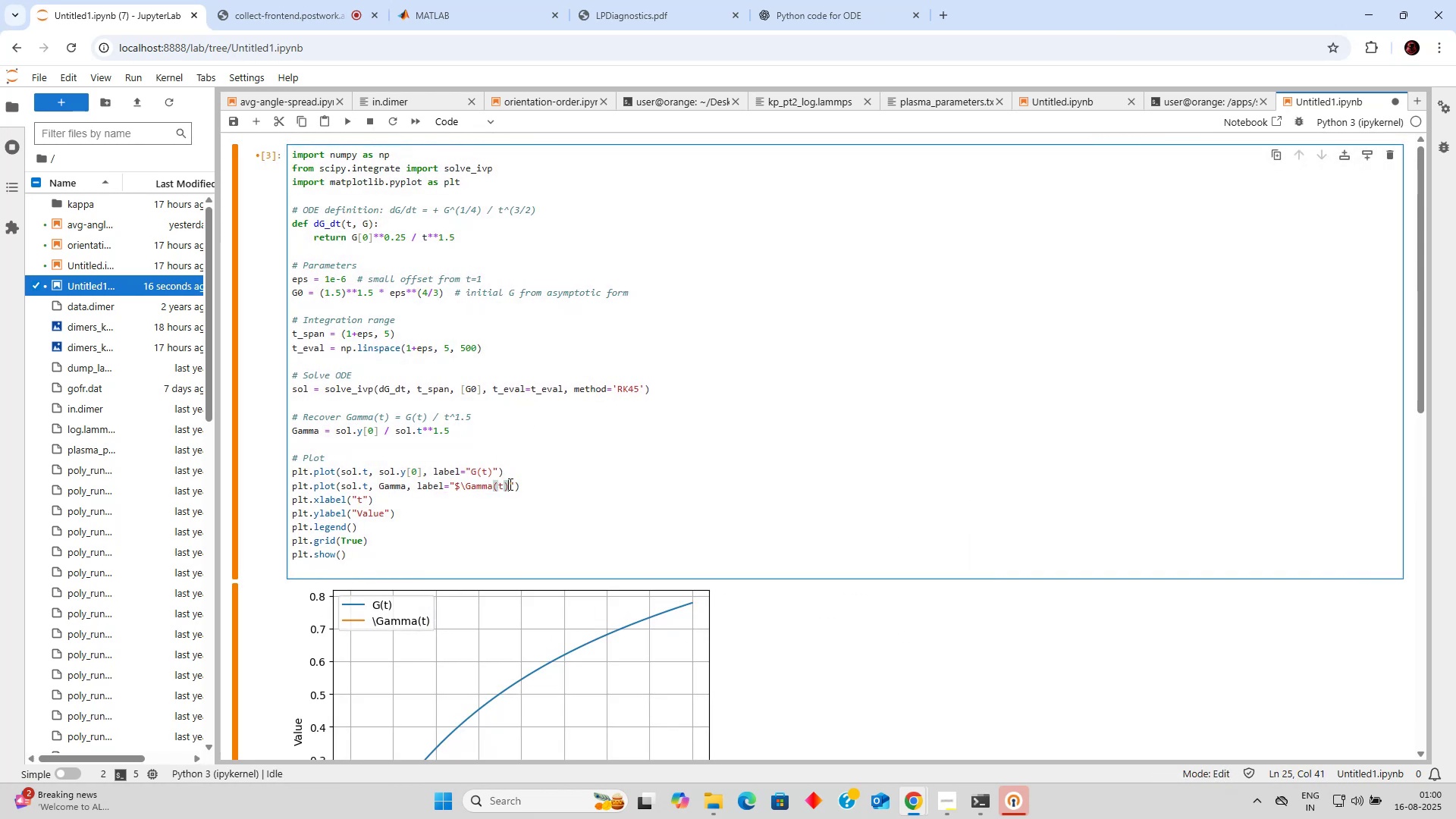 
key(Shift+4)
 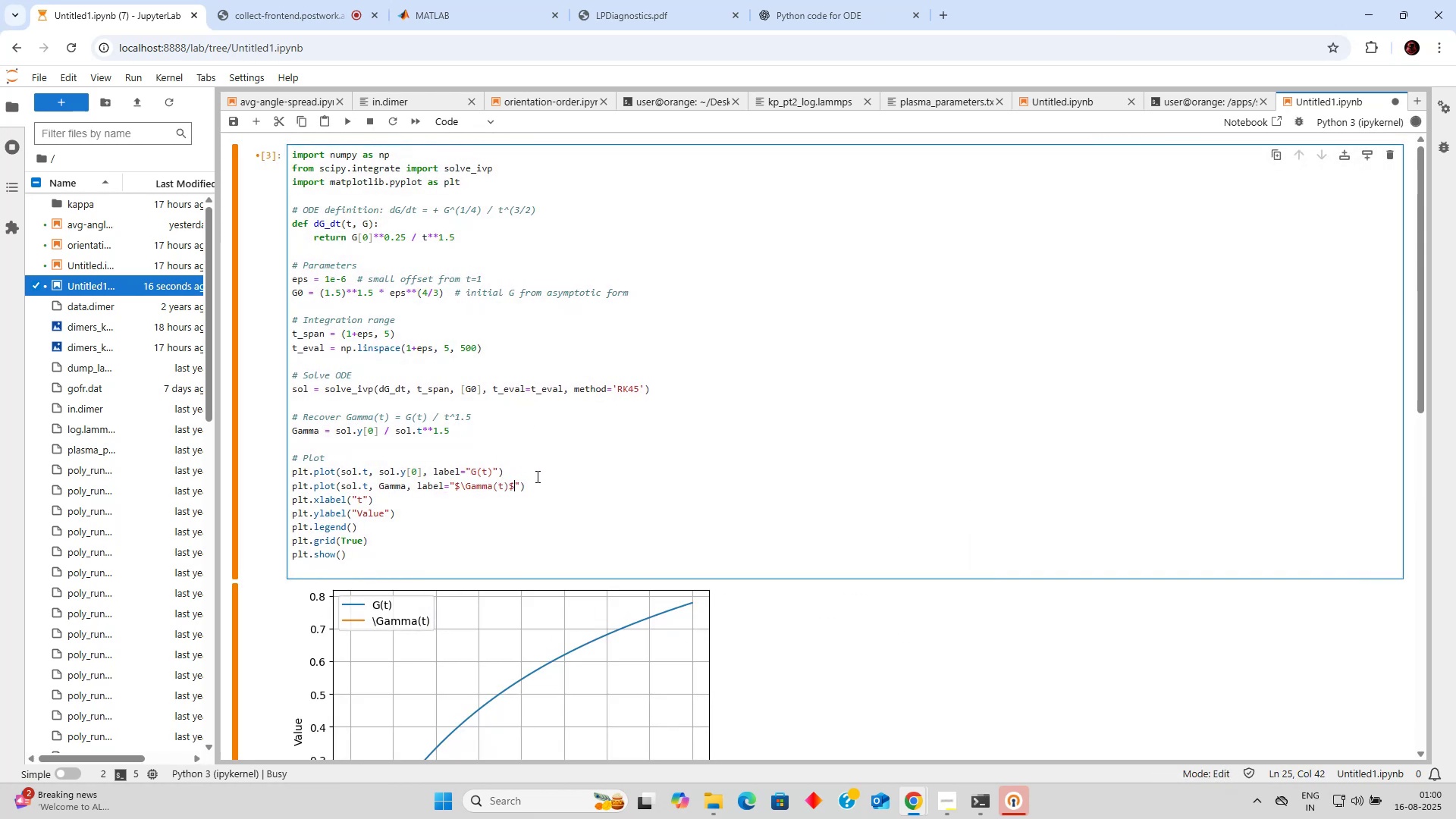 
key(Control+Enter)
 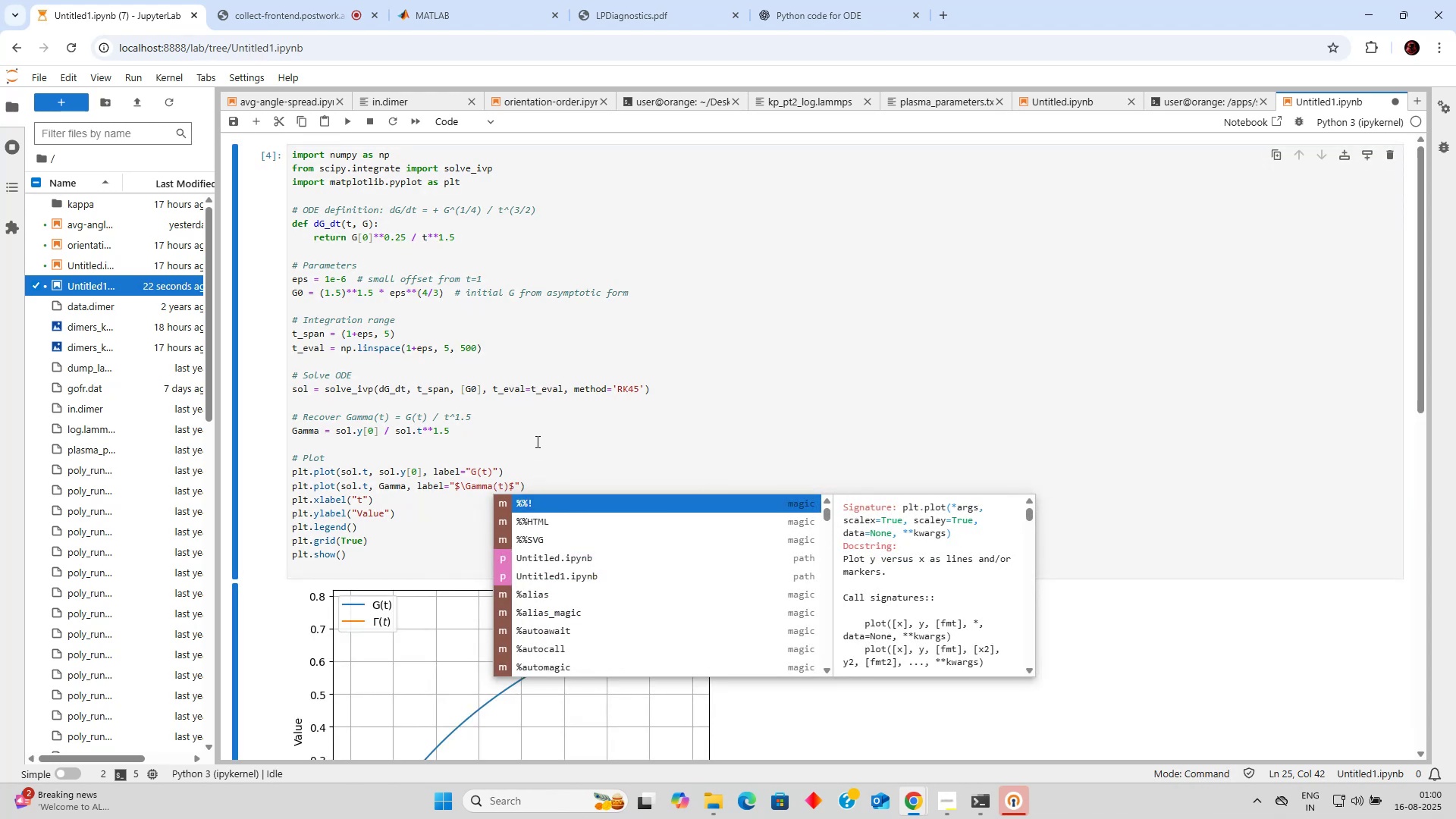 
left_click([573, 424])
 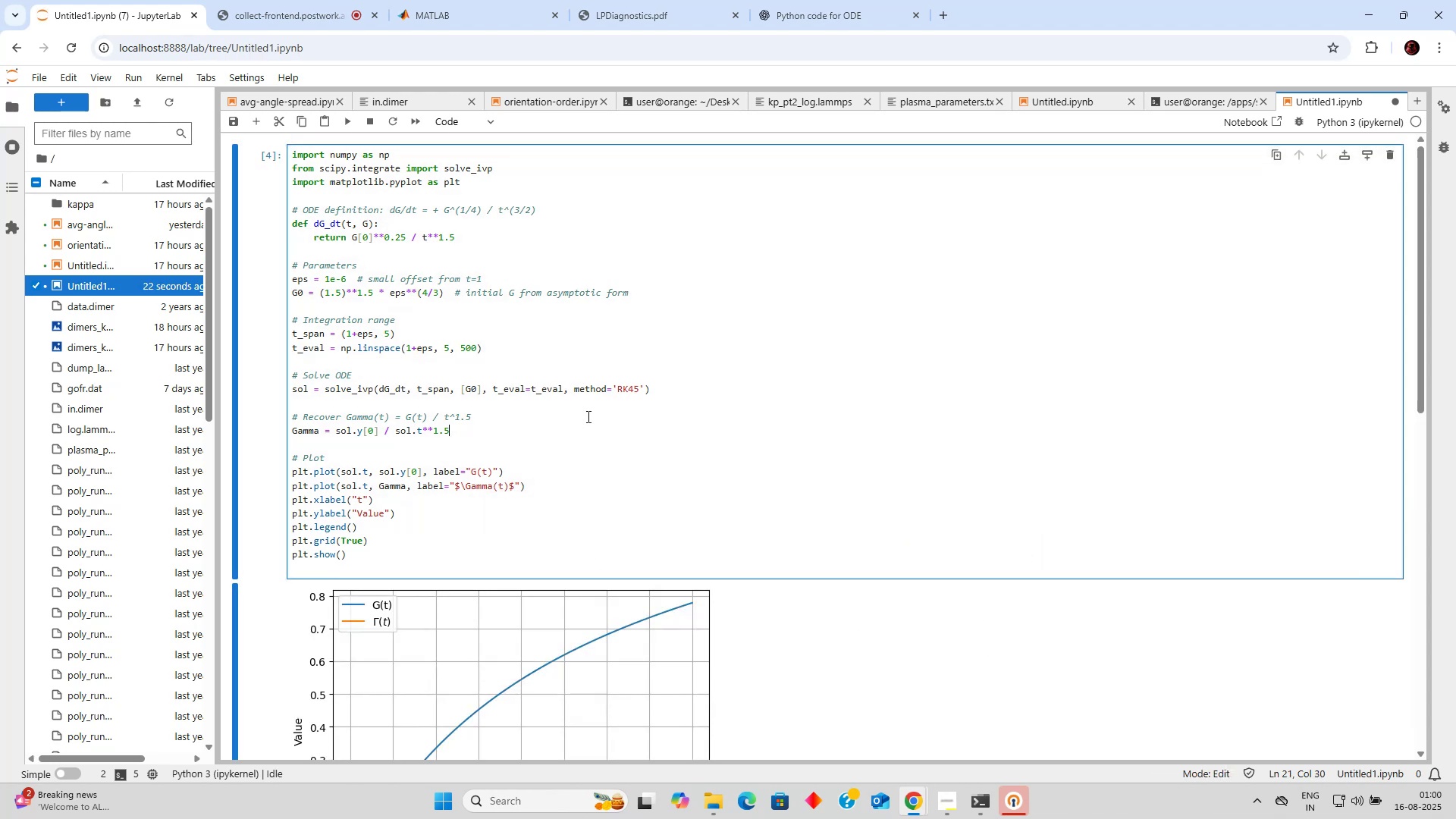 
scroll: coordinate [613, 406], scroll_direction: down, amount: 2.0
 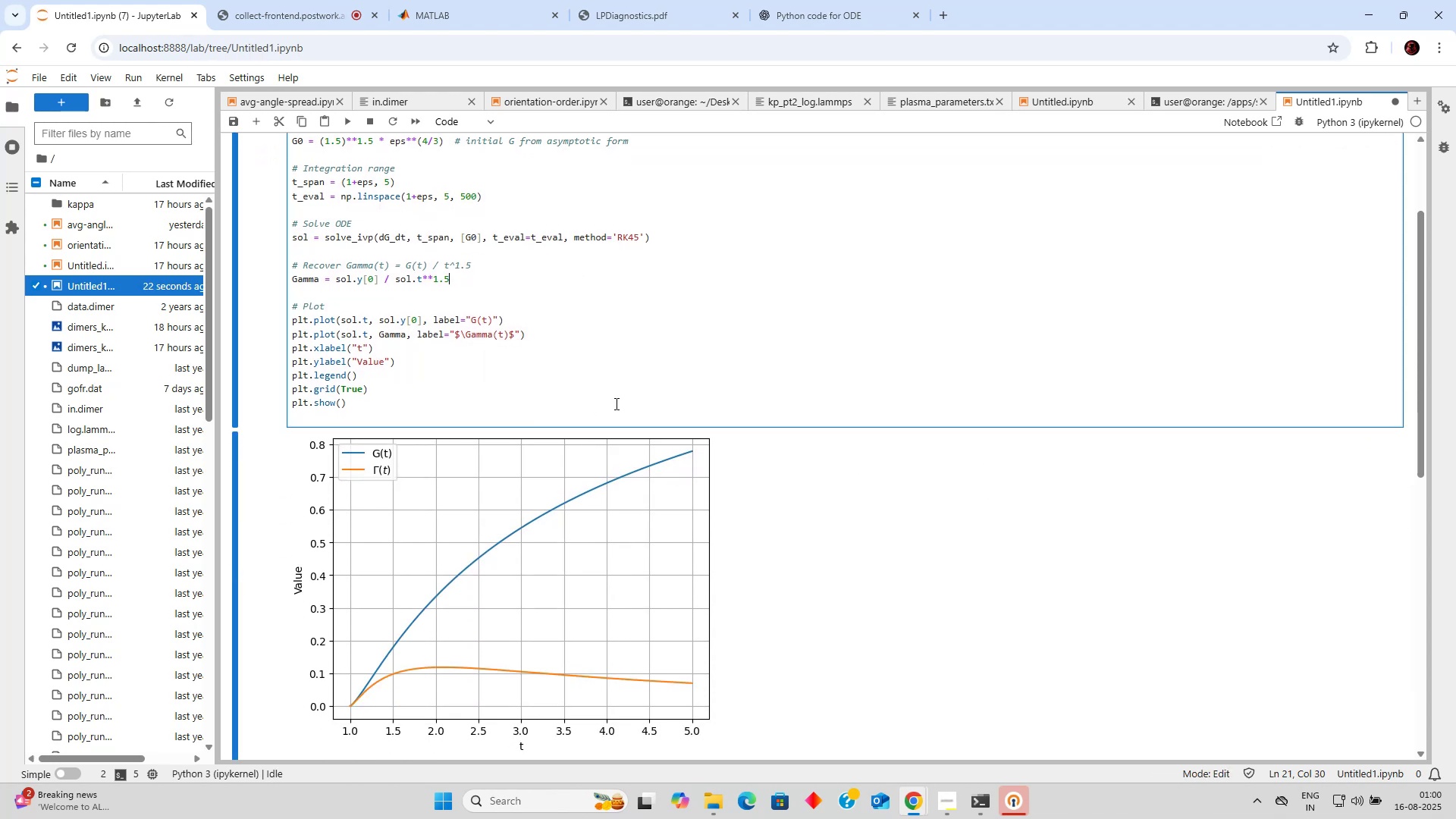 
scroll: coordinate [681, 372], scroll_direction: up, amount: 3.0
 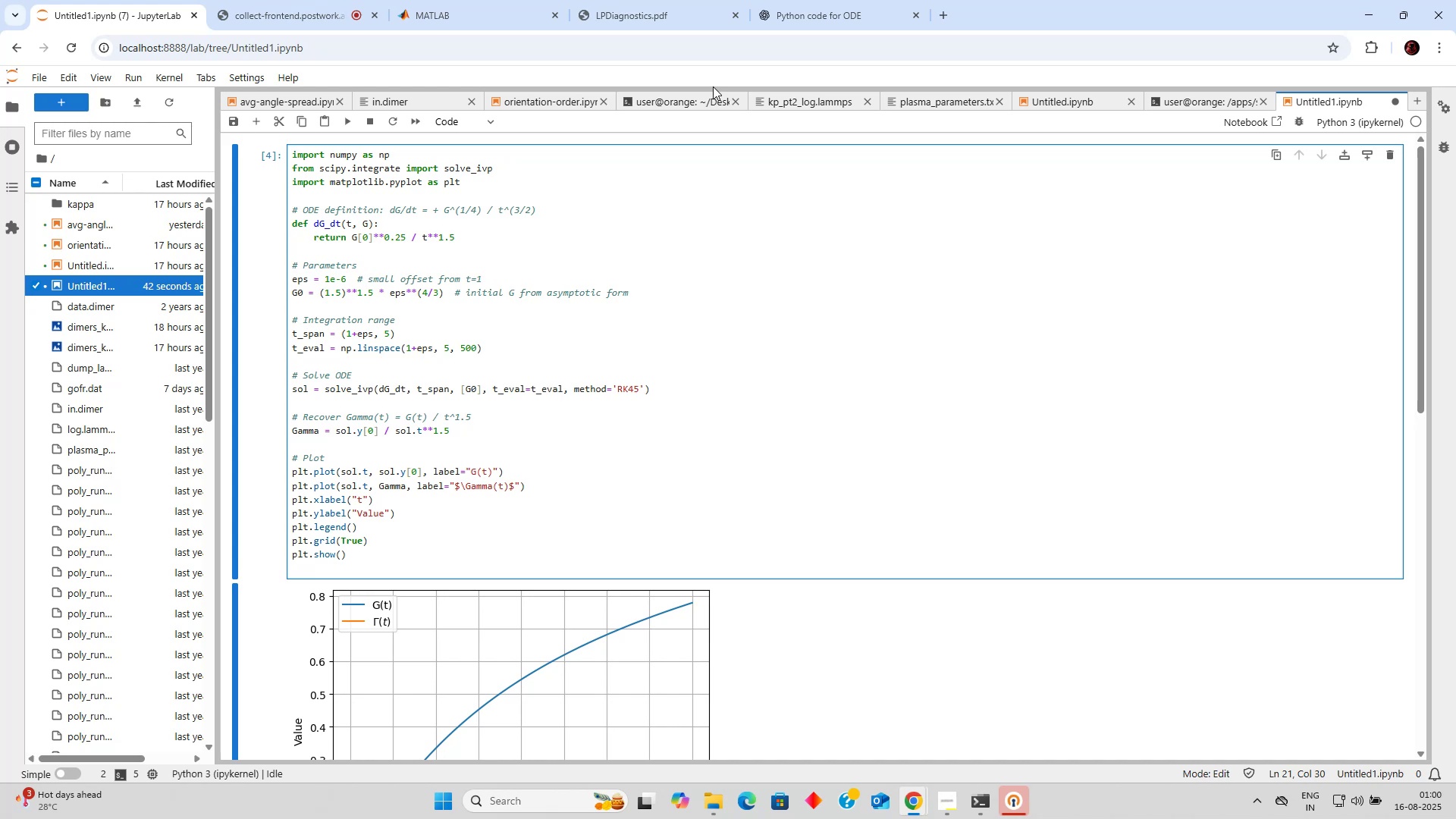 
wait(22.32)
 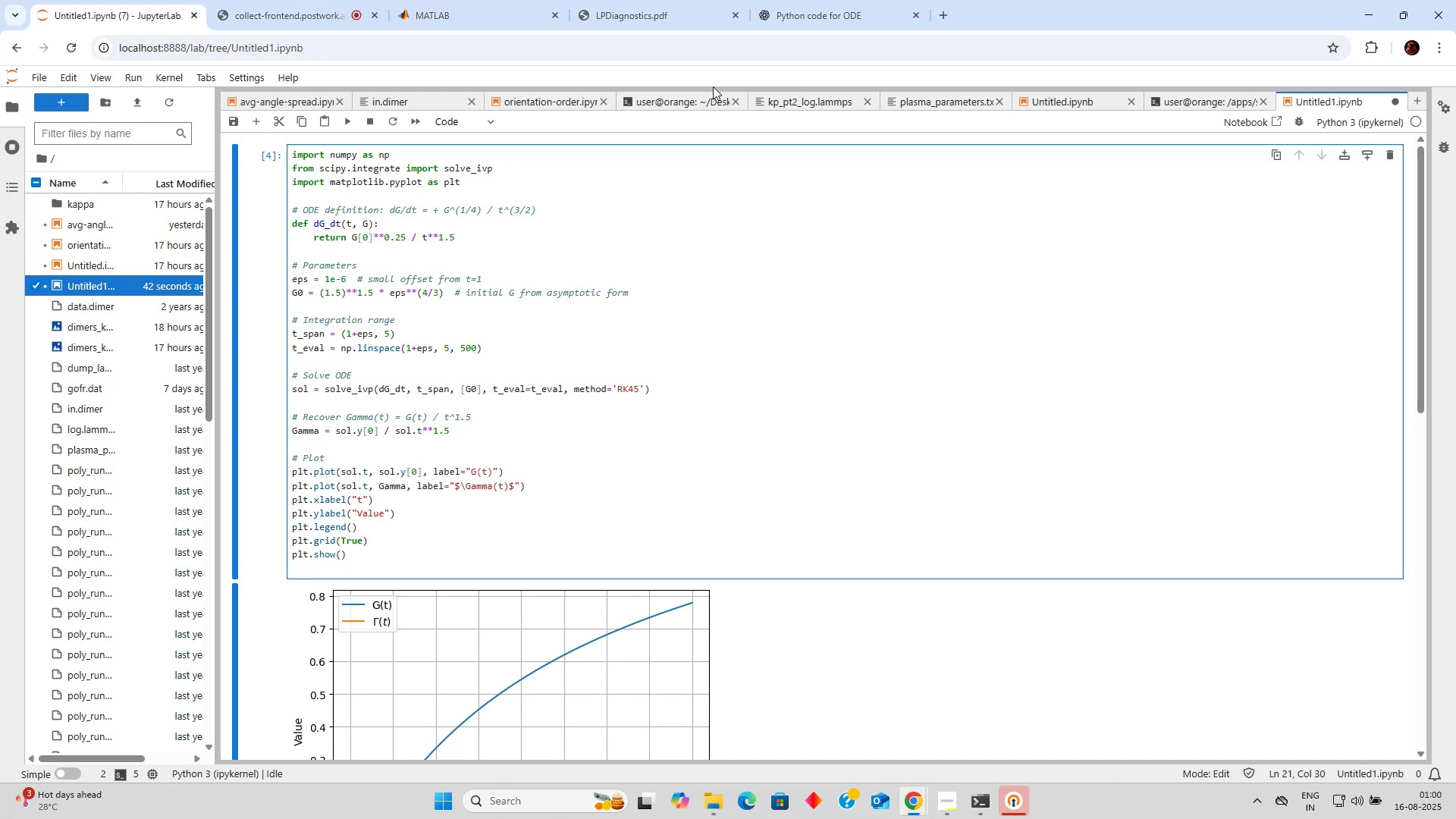 
double_click([371, 294])
 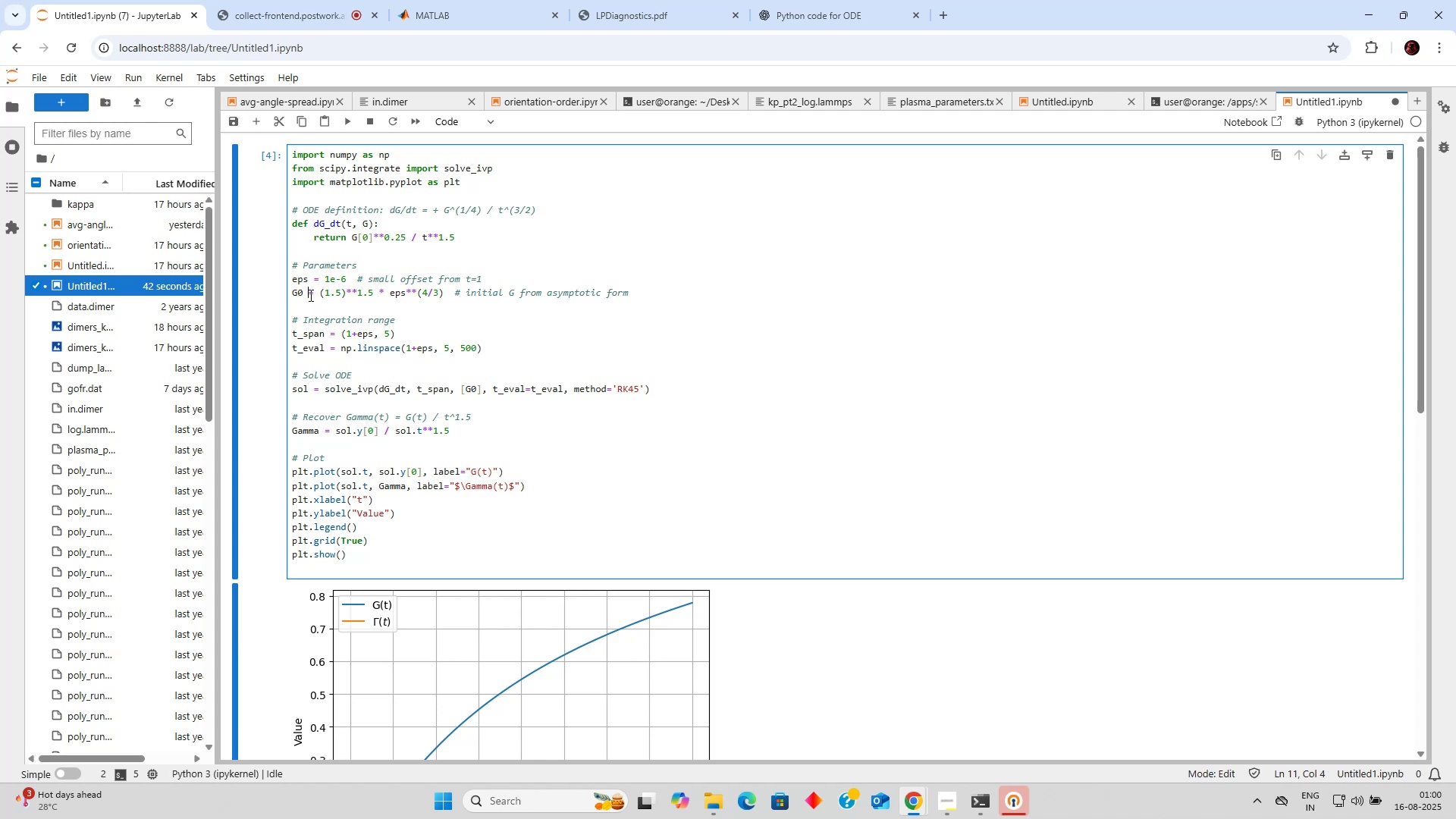 
double_click([337, 294])
 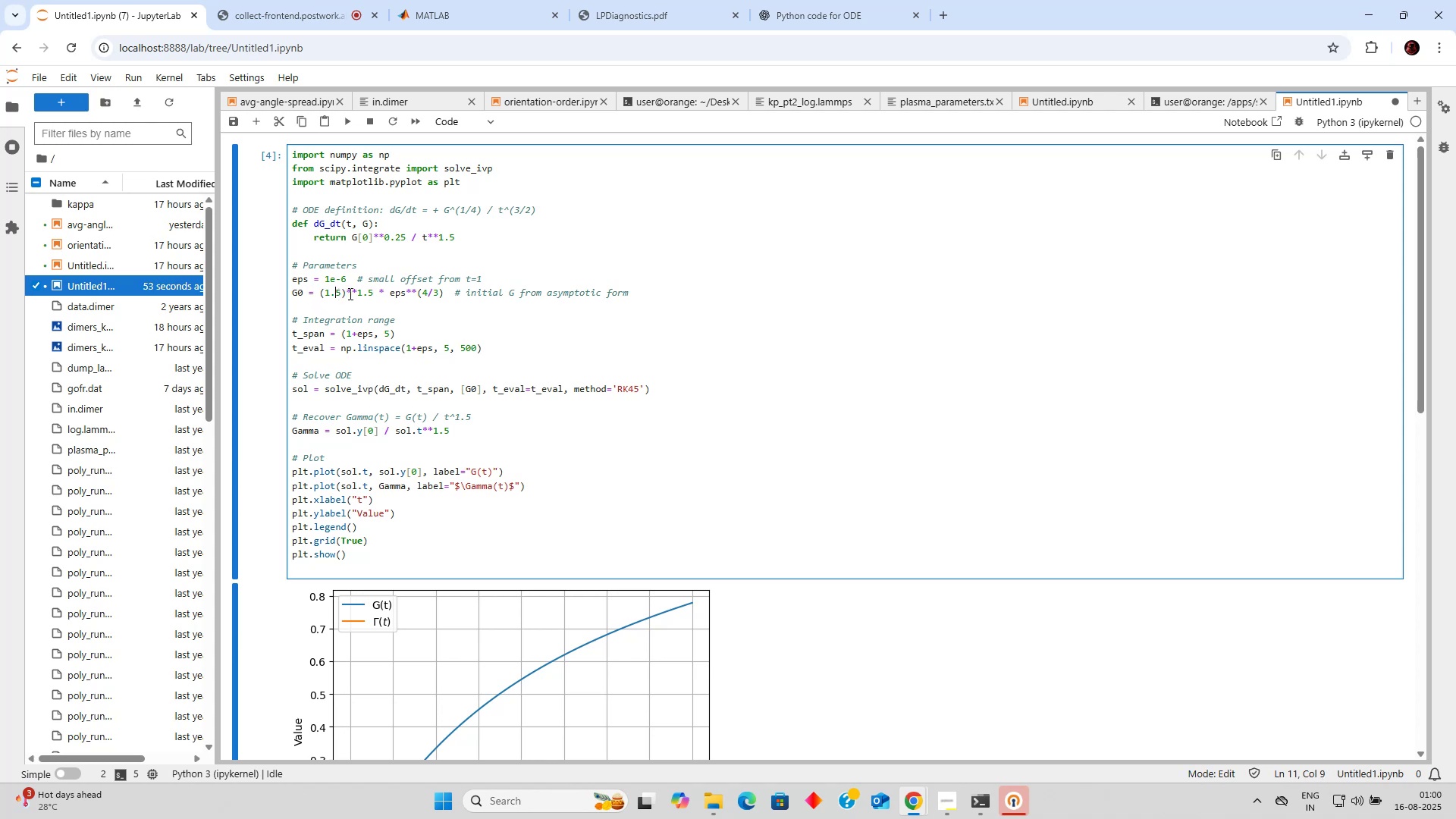 
triple_click([357, 293])
 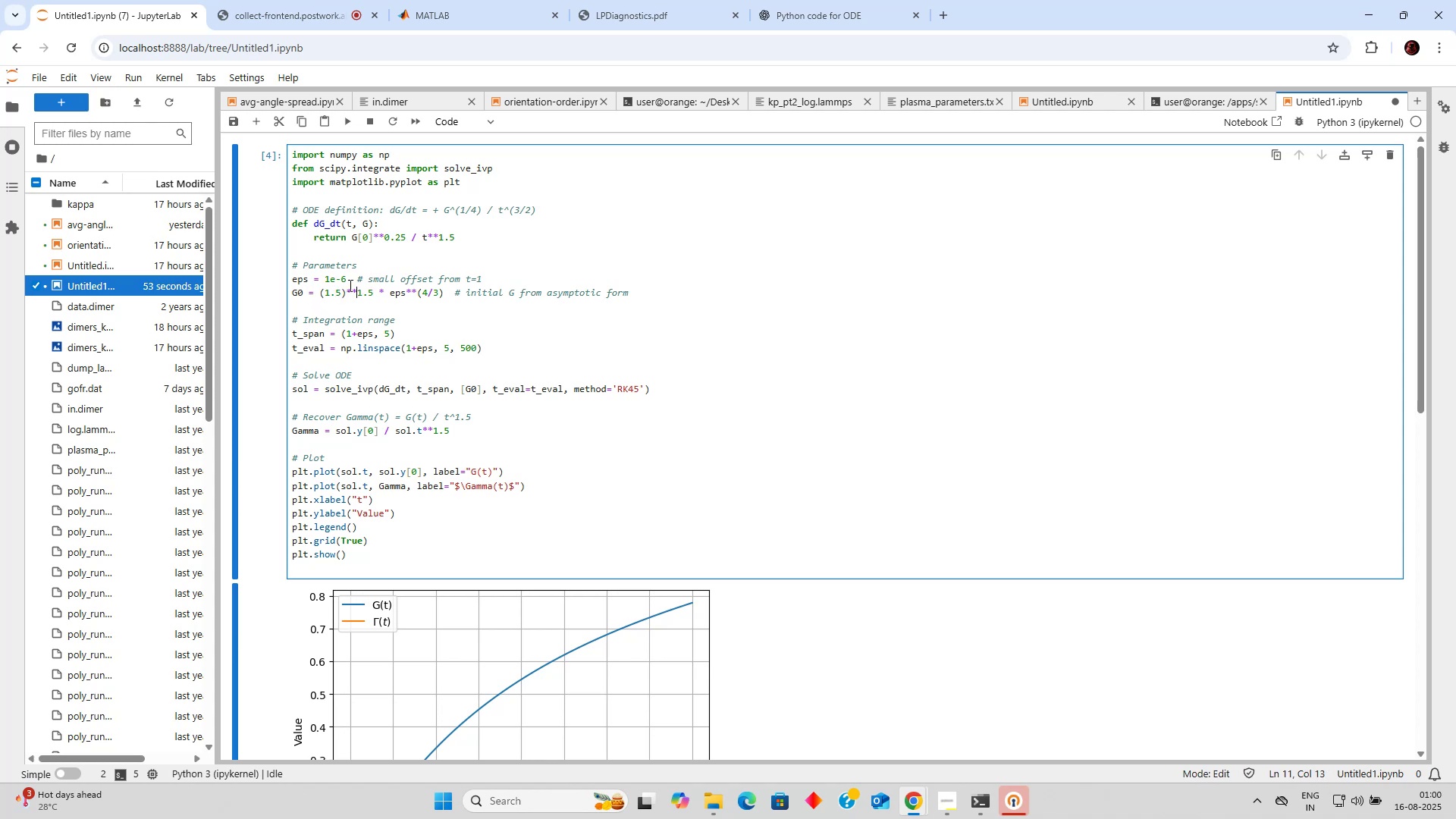 
triple_click([345, 281])
 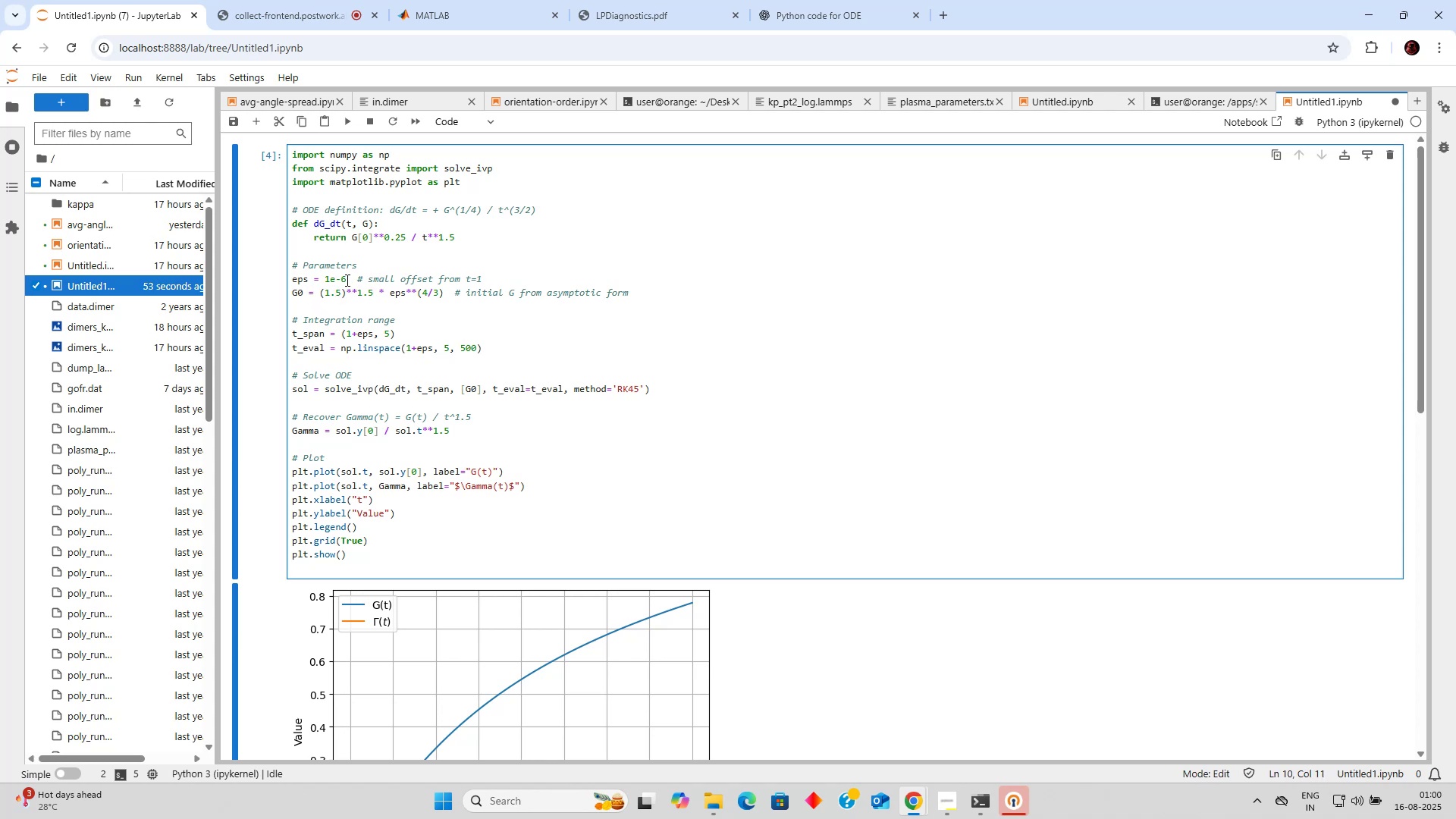 
key(Backspace)
 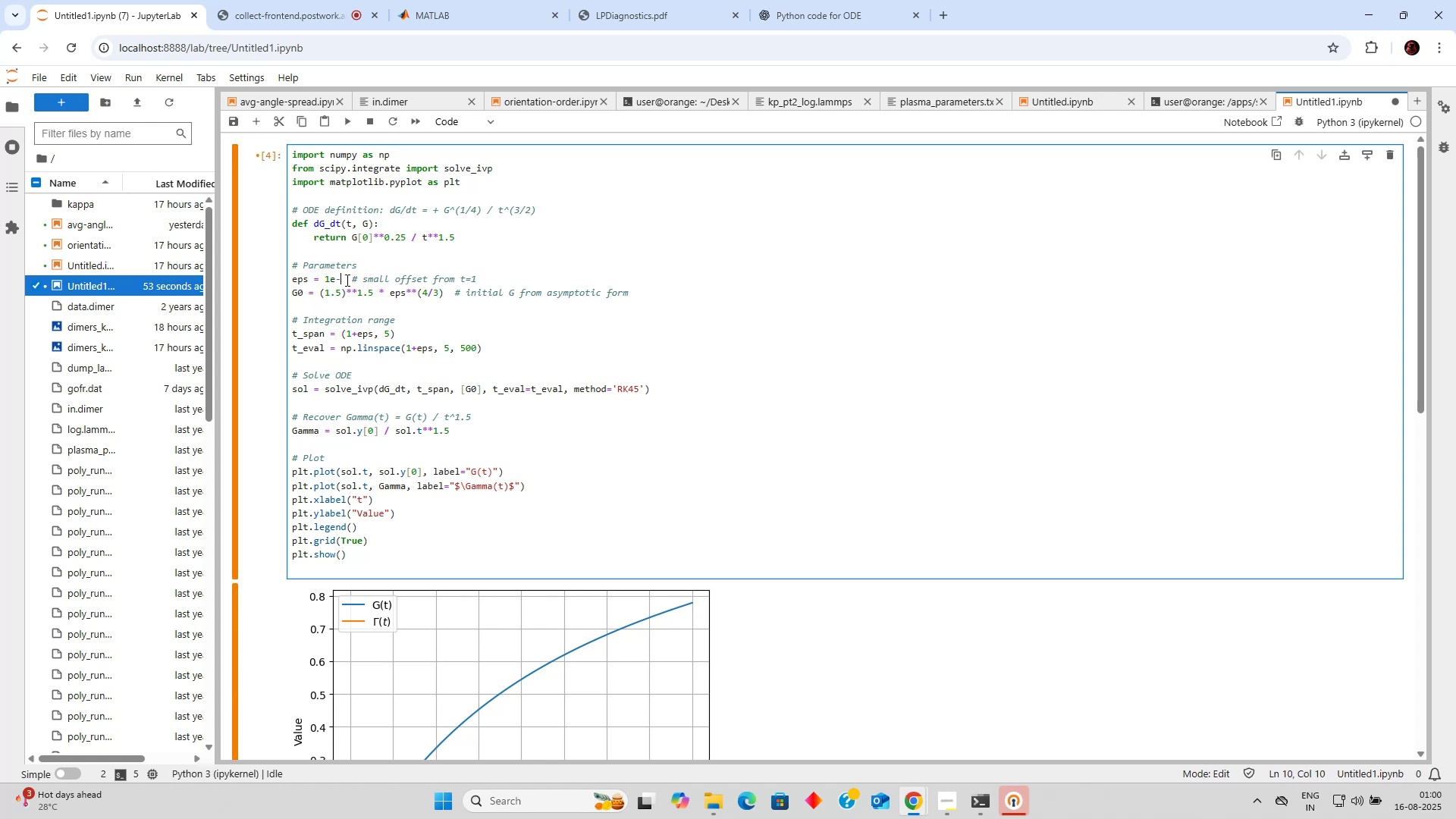 
key(8)
 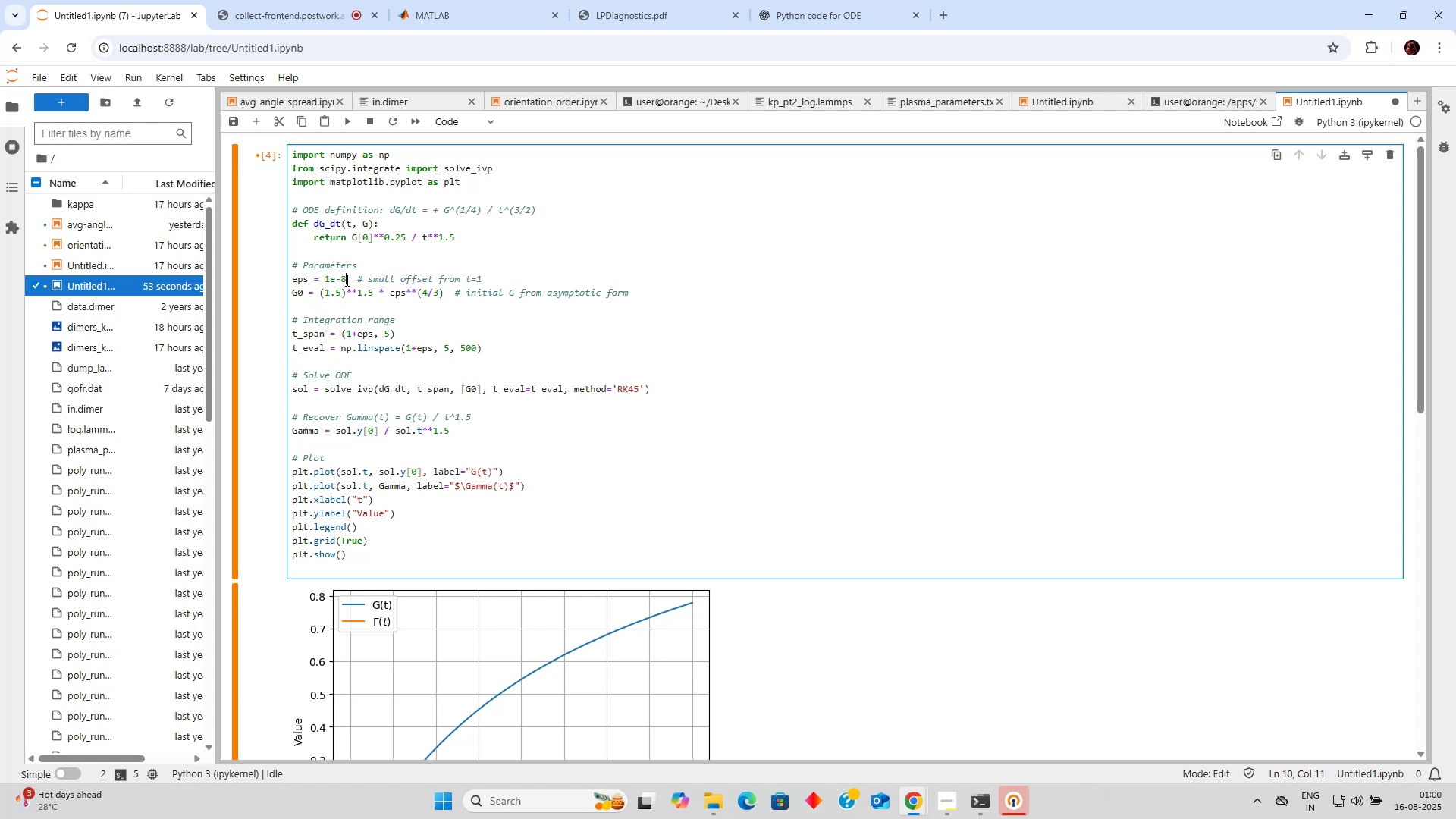 
key(Control+Enter)
 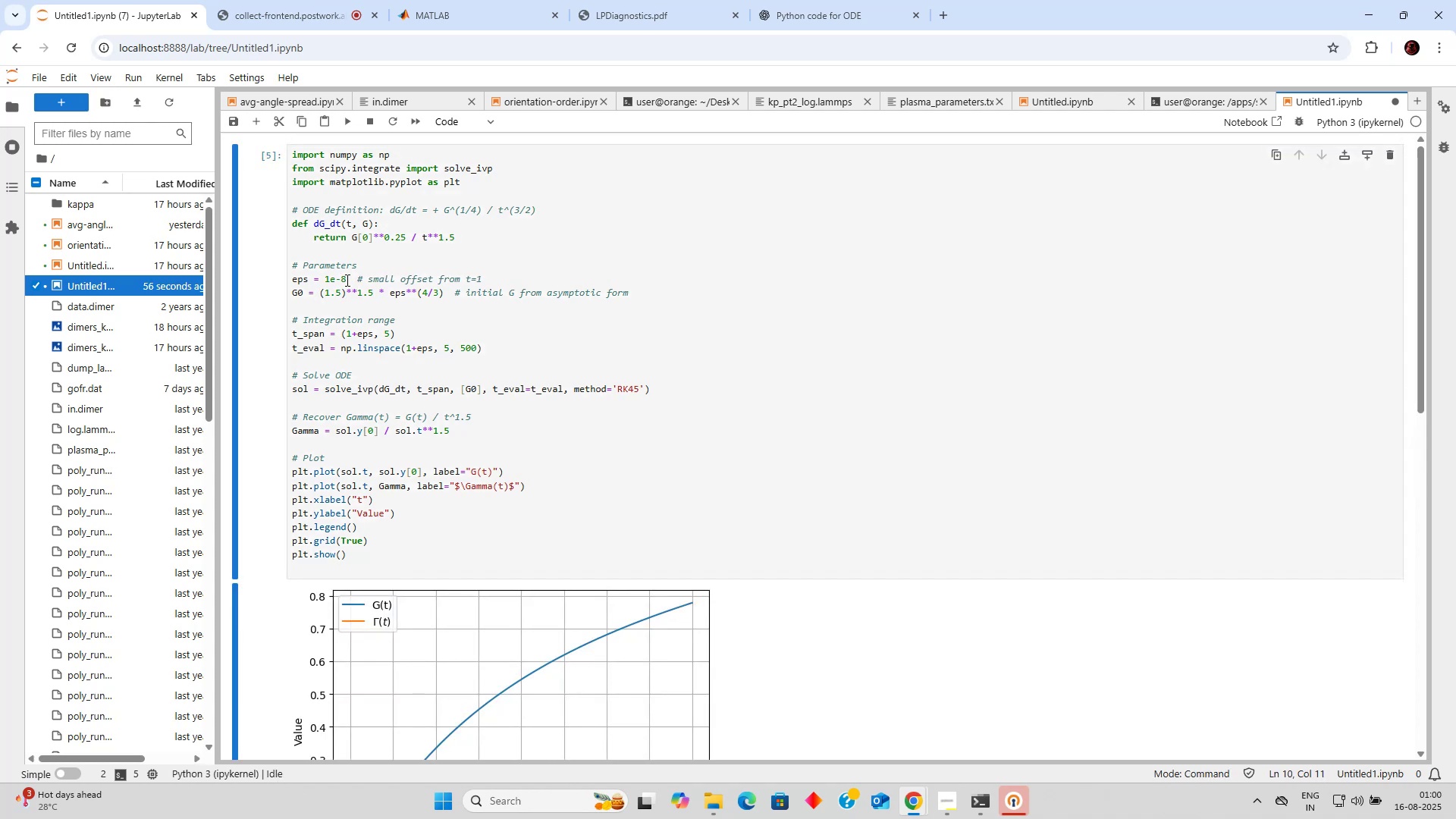 
scroll: coordinate [520, 356], scroll_direction: down, amount: 4.0
 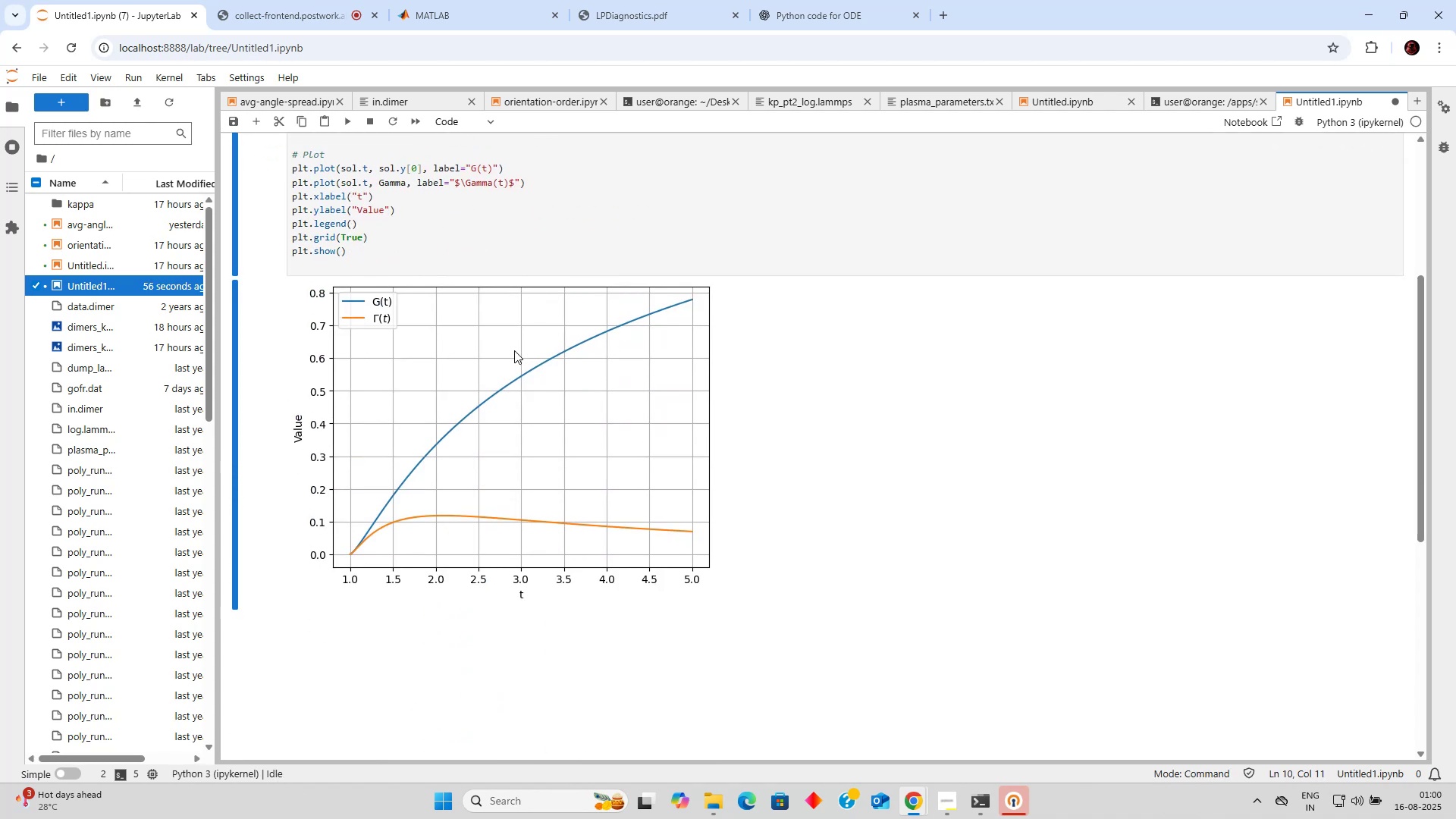 
scroll: coordinate [499, 348], scroll_direction: up, amount: 4.0
 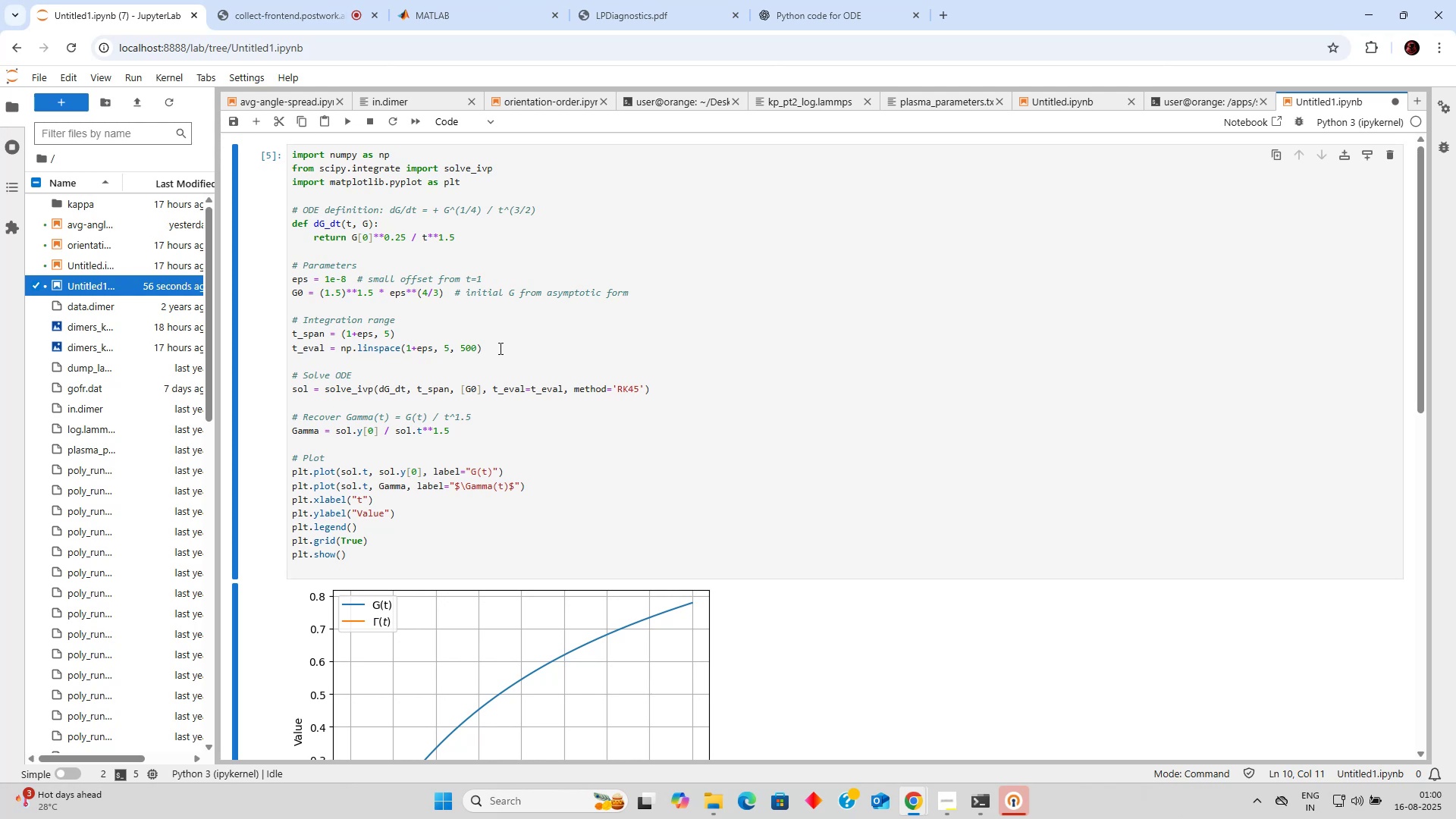 
wait(6.24)
 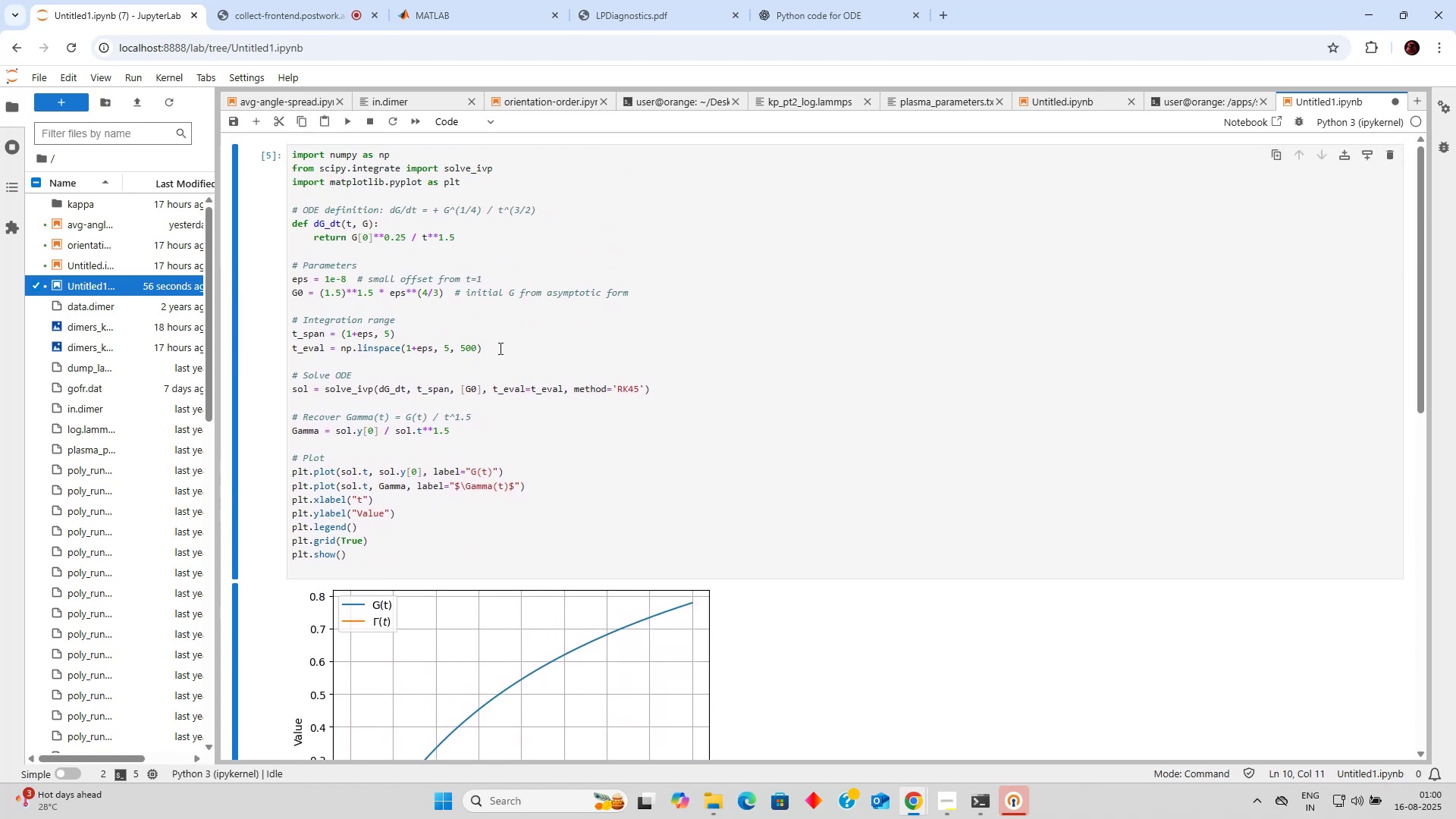 
scroll: coordinate [489, 315], scroll_direction: down, amount: 5.0
 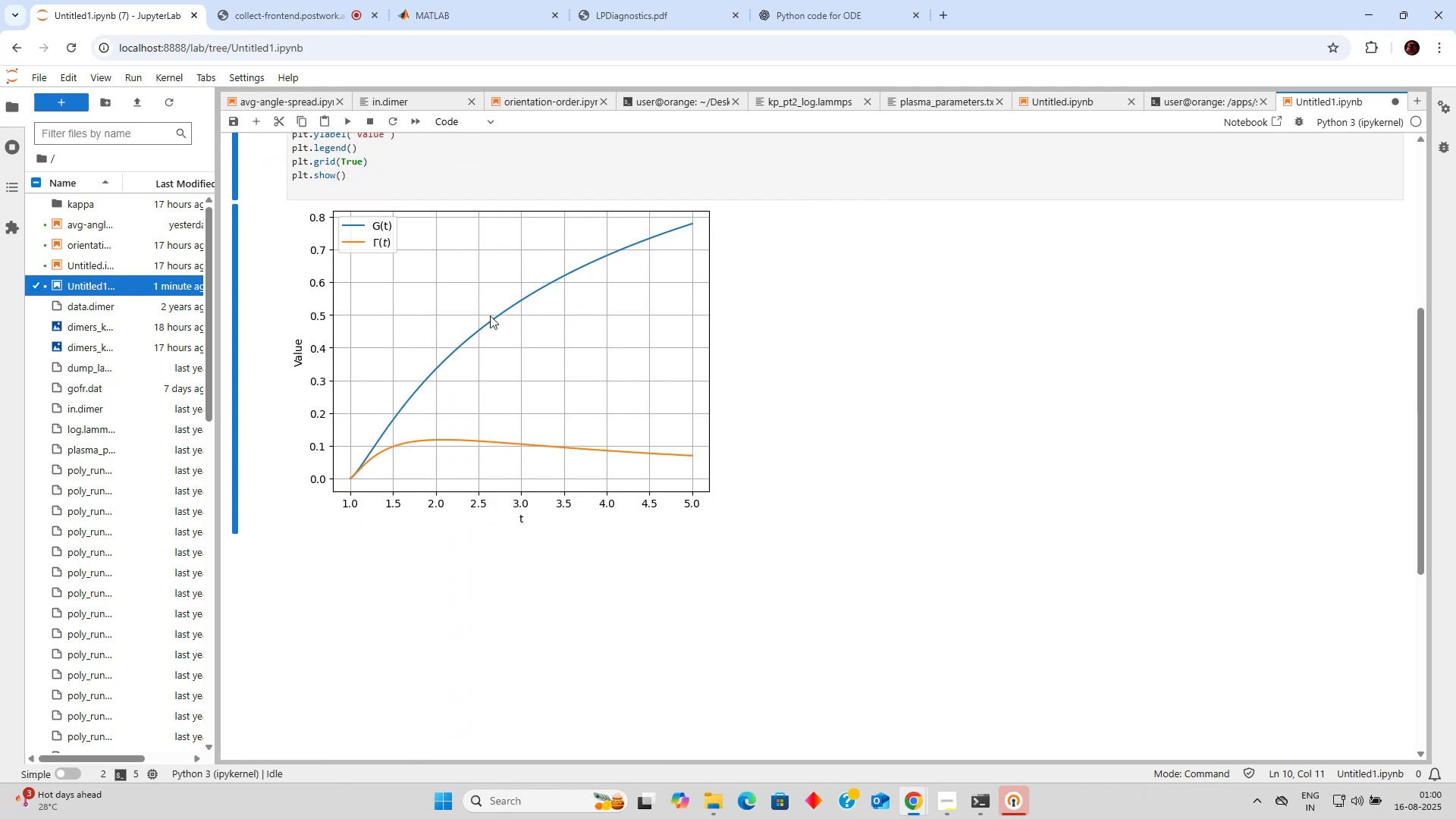 
scroll: coordinate [599, 265], scroll_direction: up, amount: 4.0
 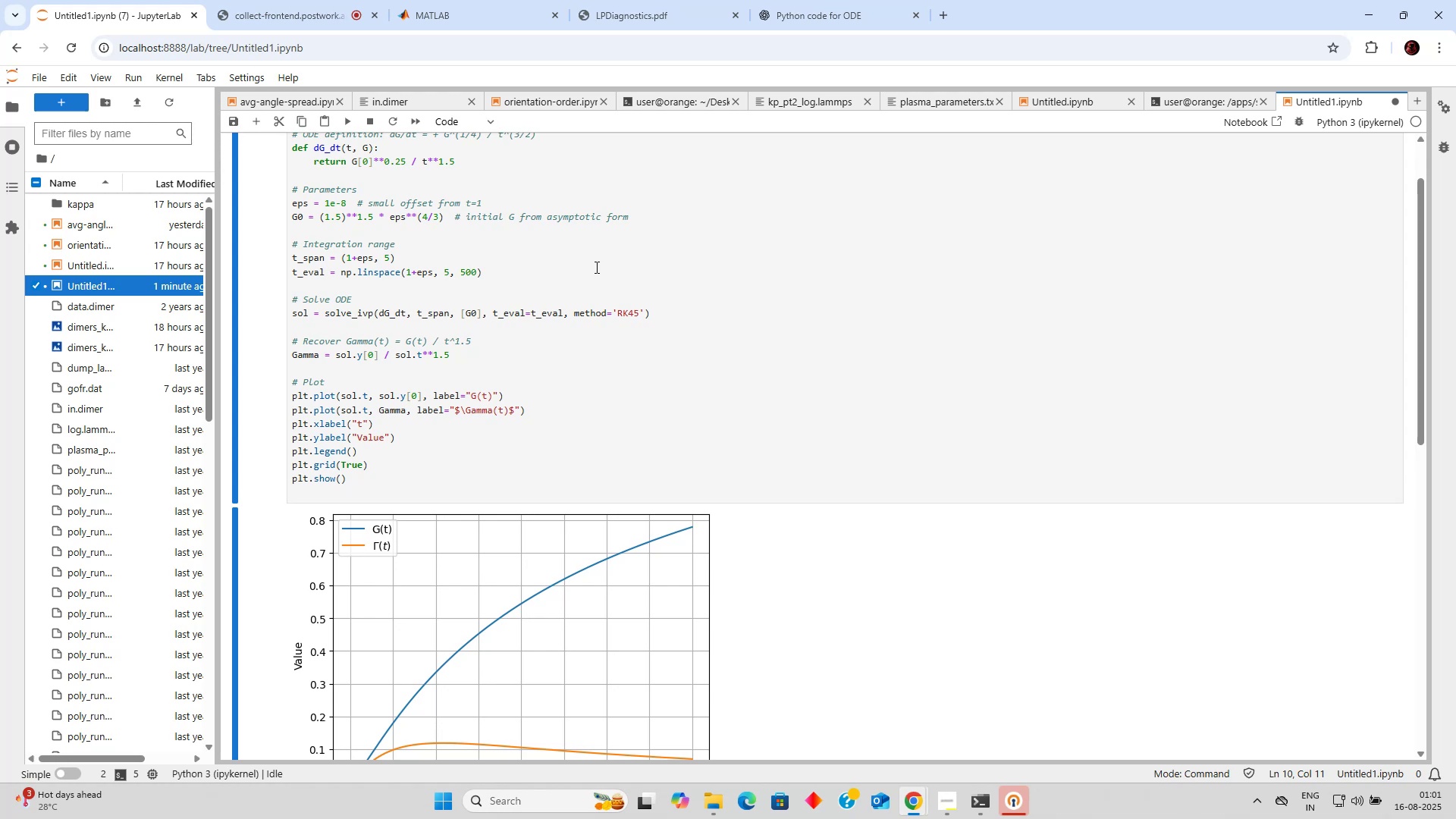 
wait(25.35)
 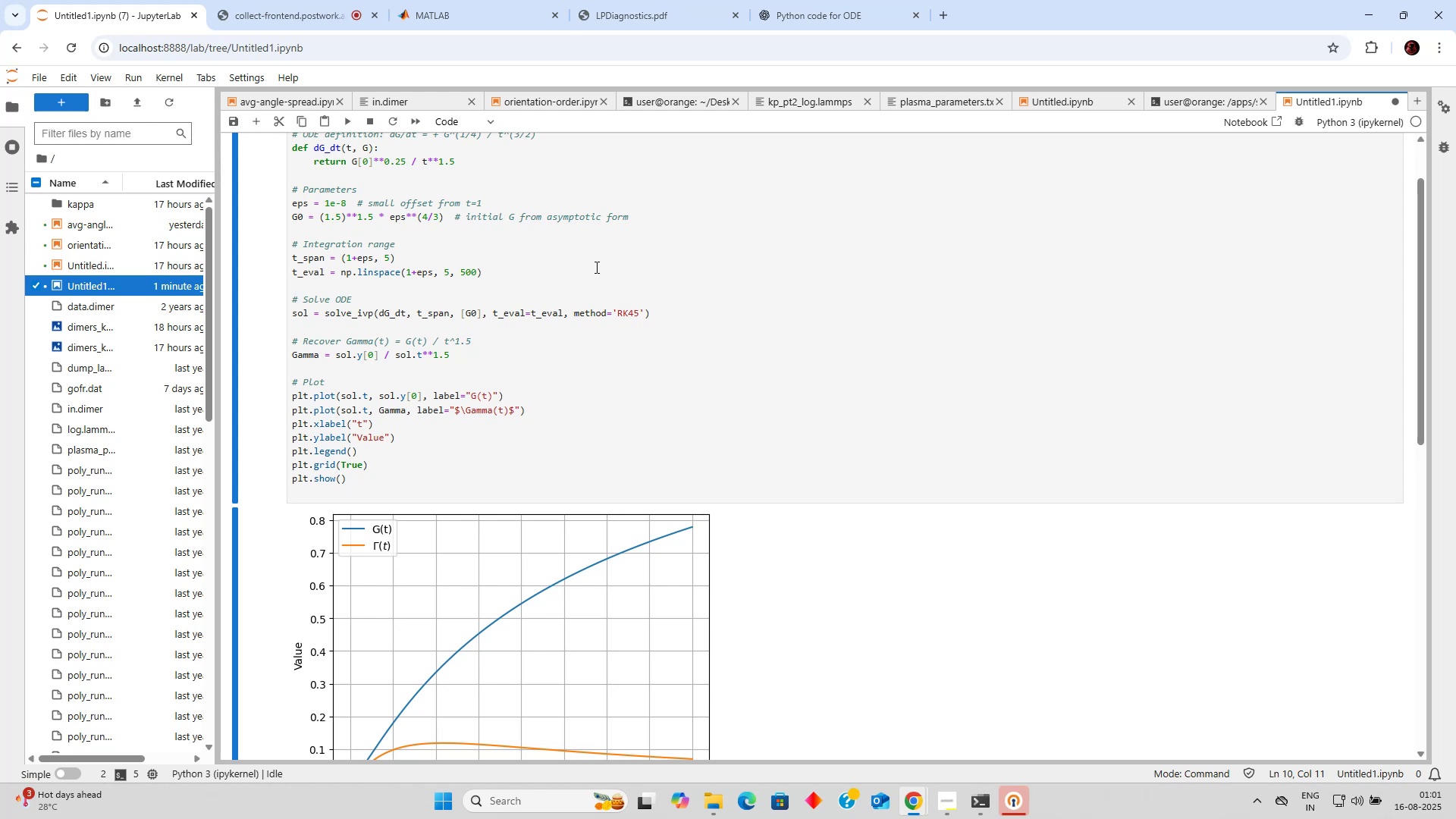 
scroll: coordinate [557, 264], scroll_direction: up, amount: 2.0
 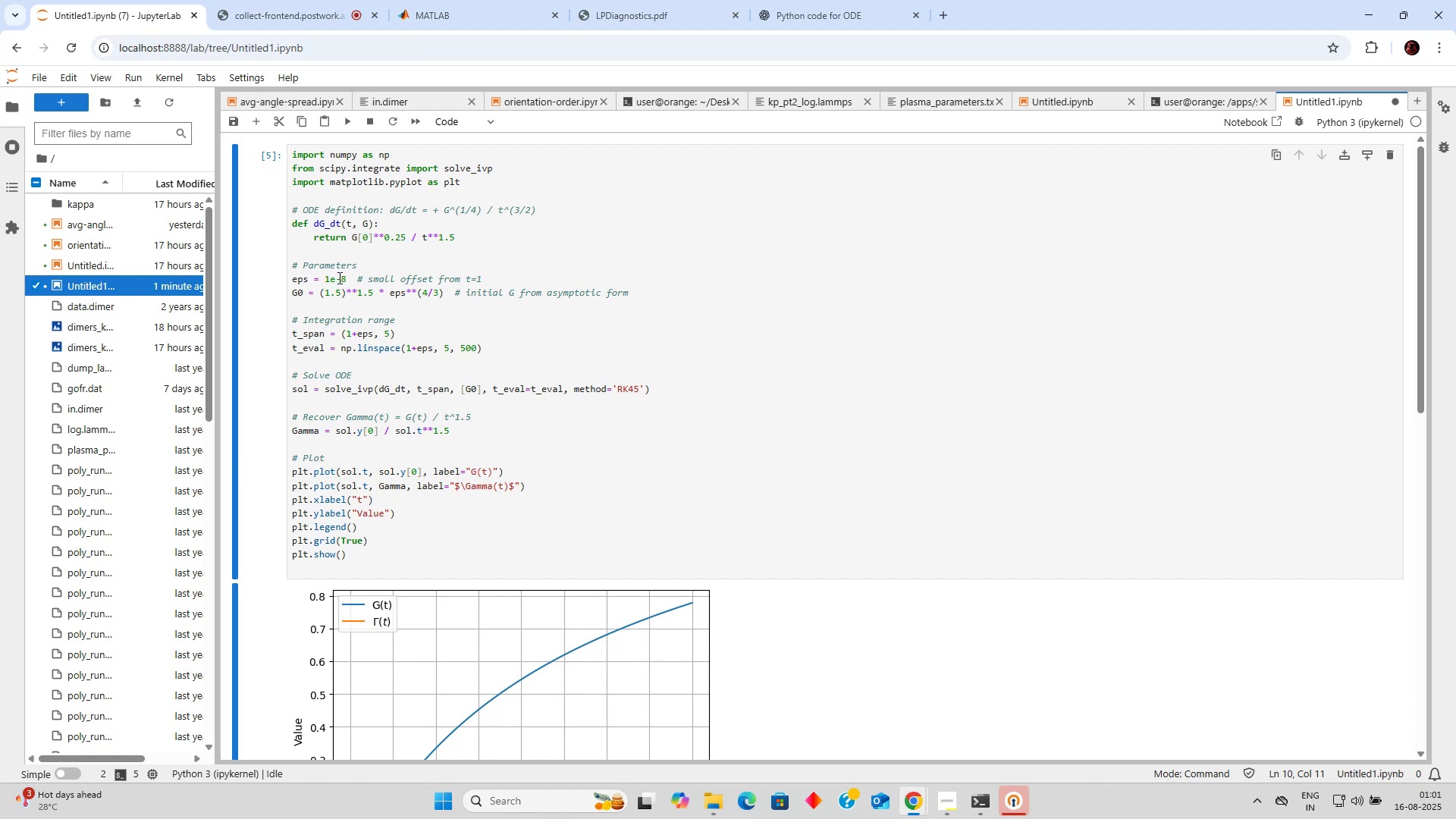 
wait(6.85)
 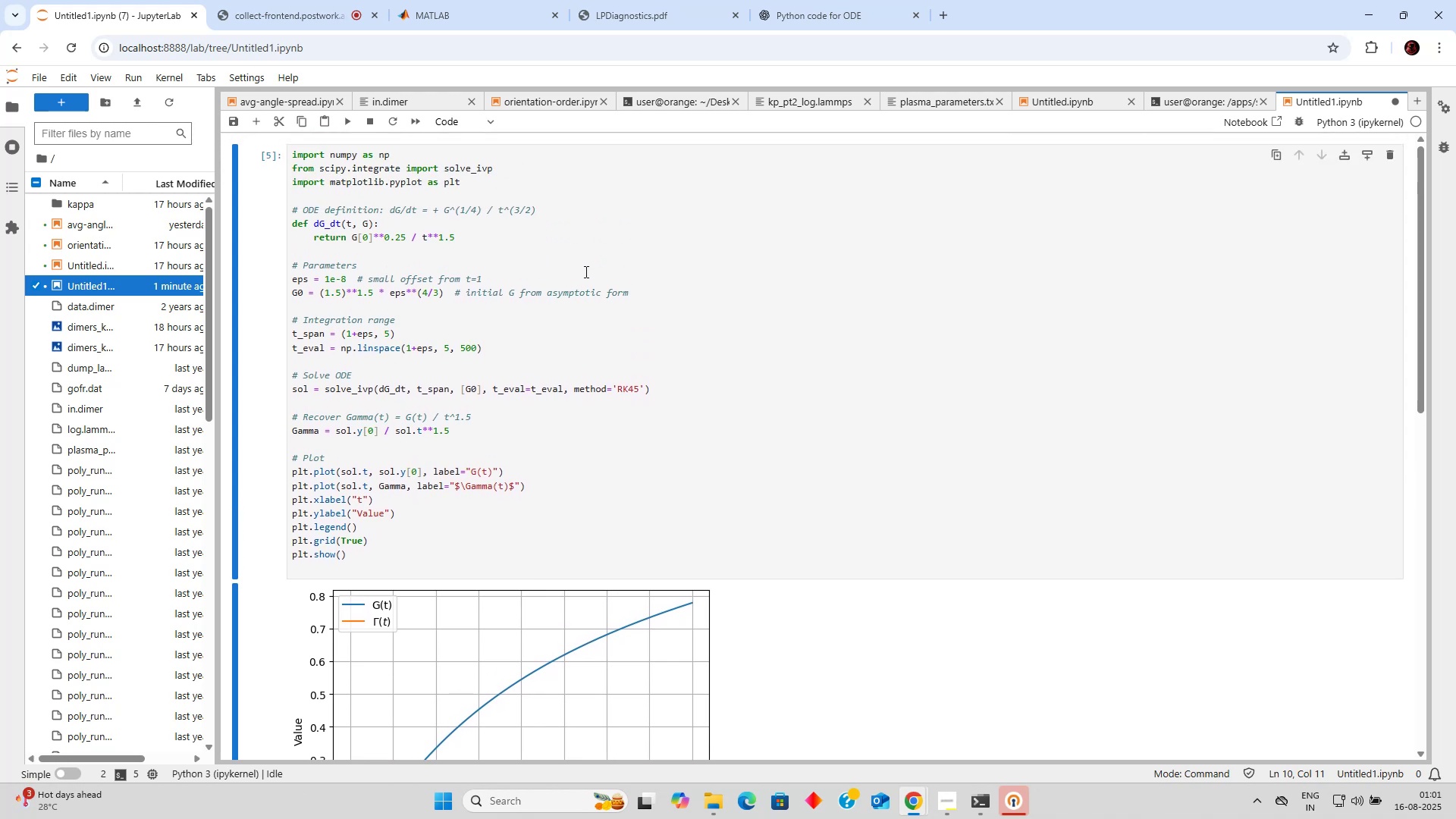 
key(9)
 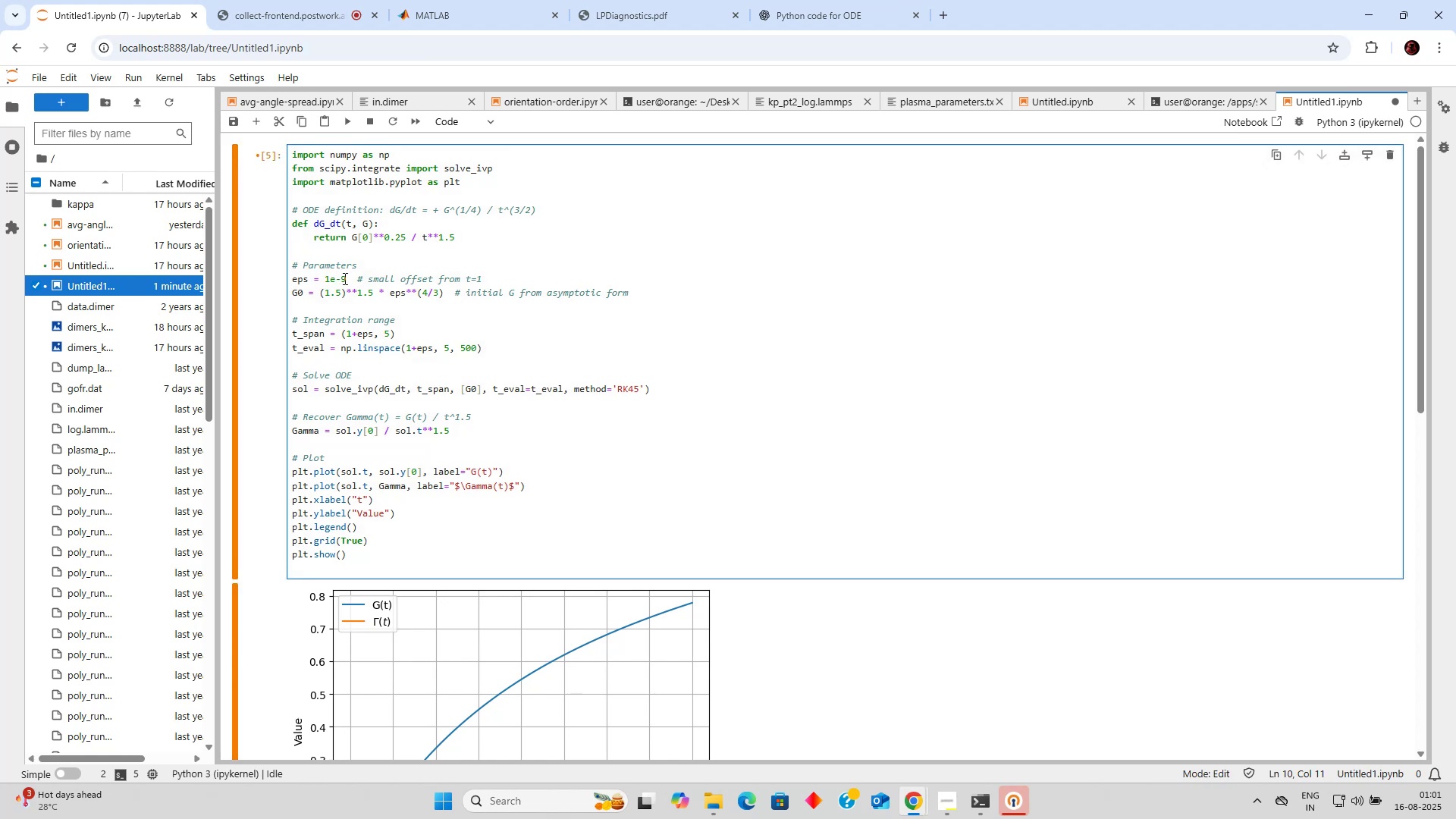 
key(Control+Enter)
 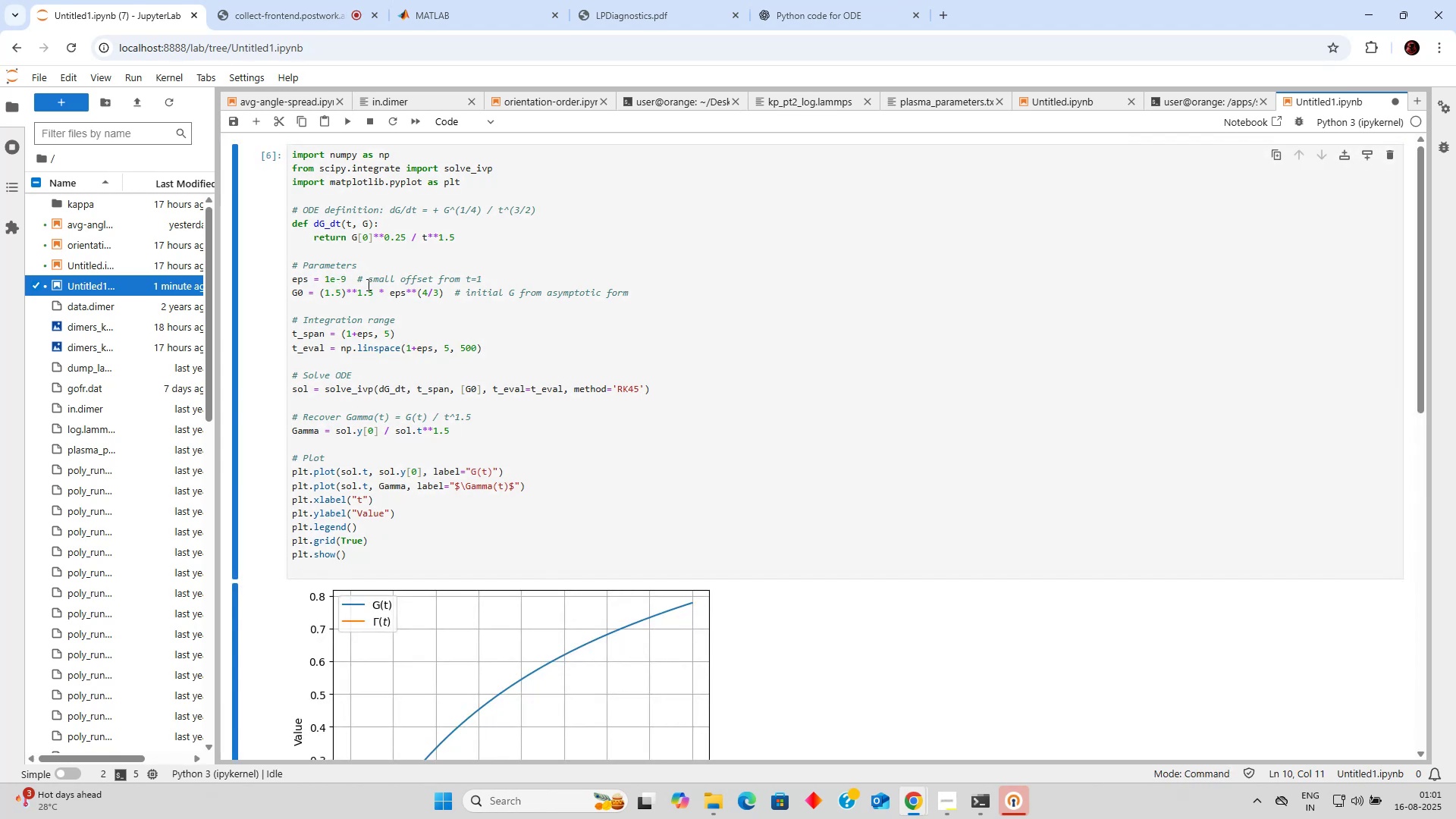 
scroll: coordinate [421, 324], scroll_direction: down, amount: 2.0
 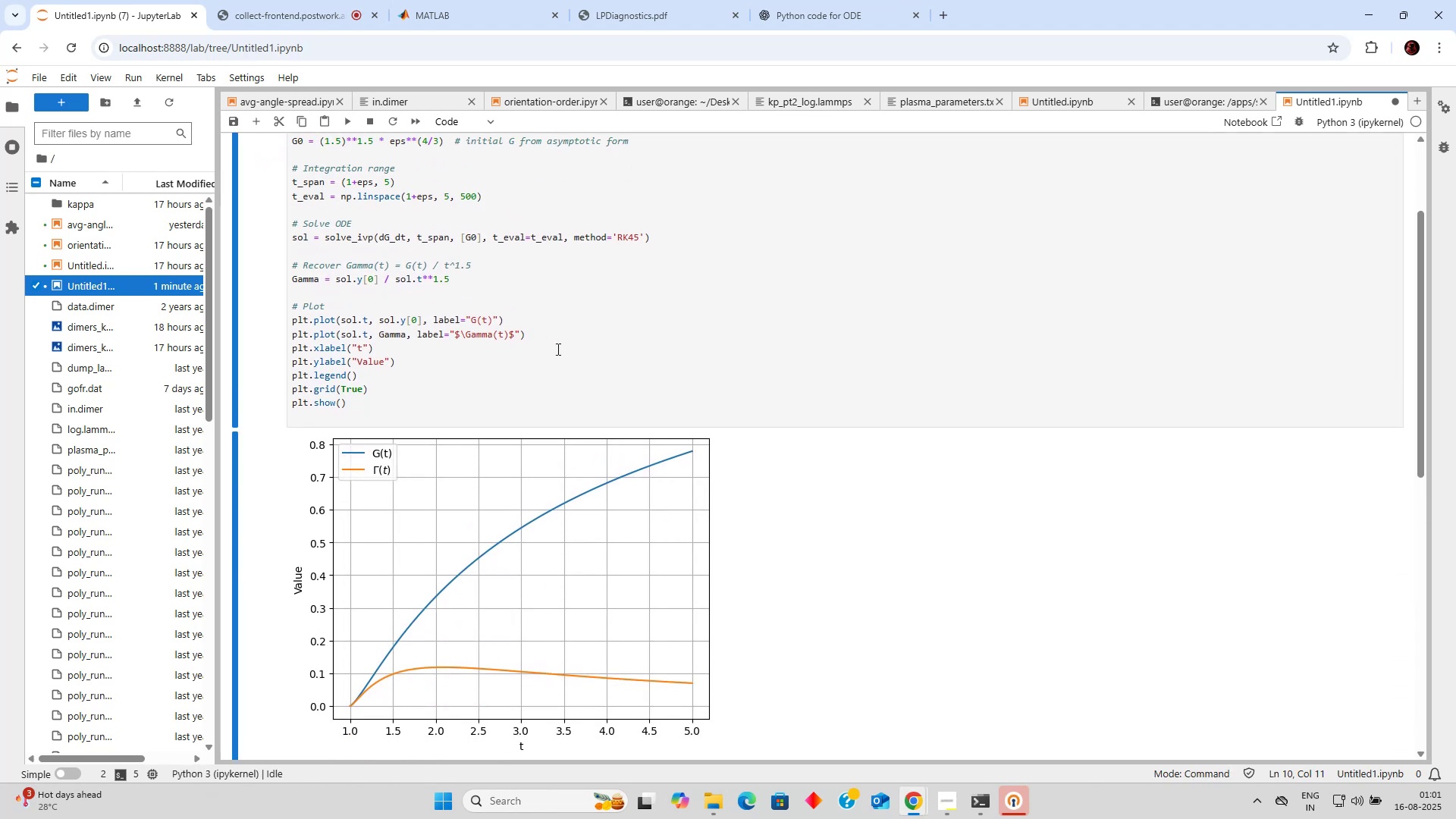 
scroll: coordinate [557, 349], scroll_direction: up, amount: 1.0
 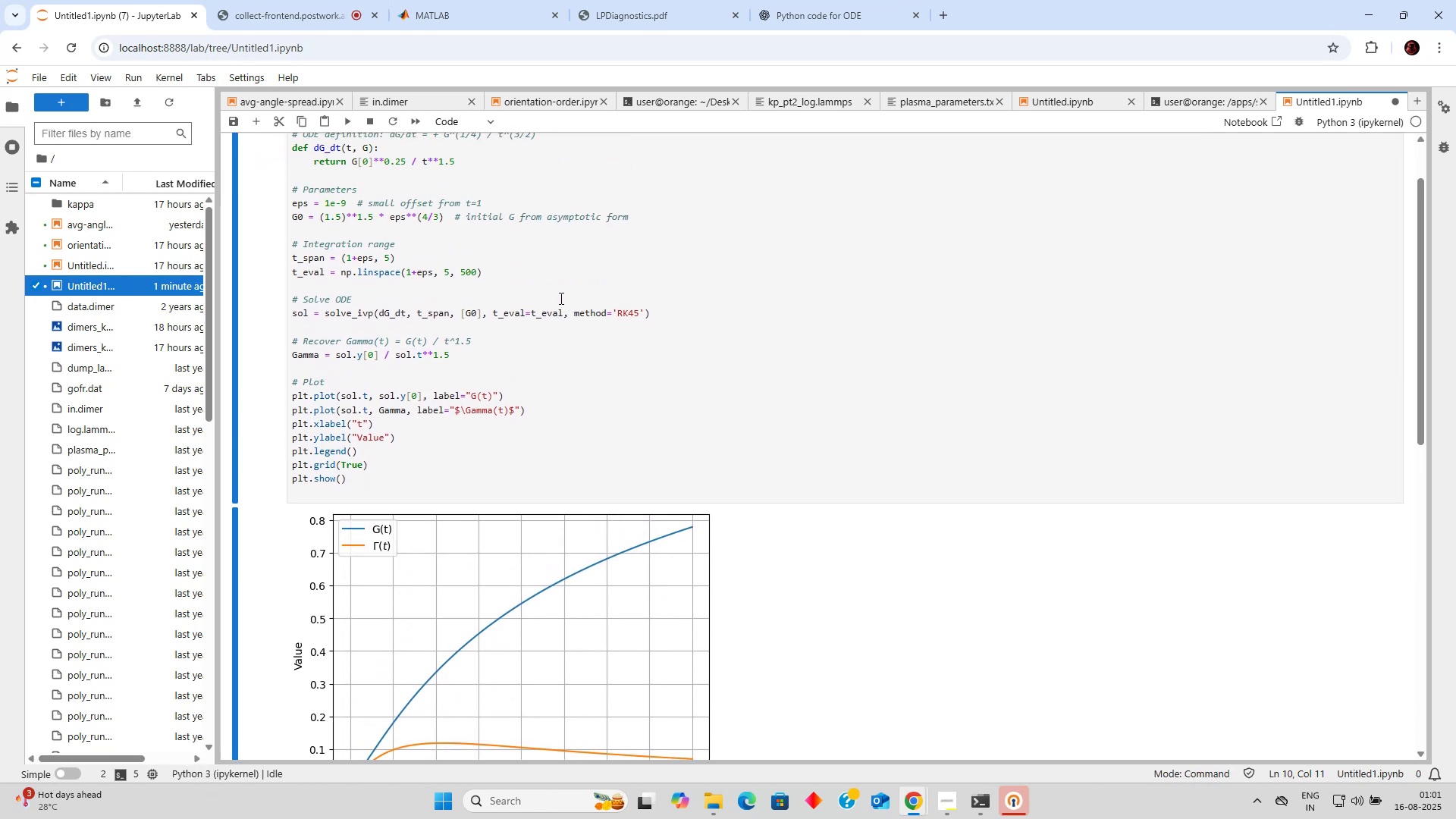 
scroll: coordinate [562, 293], scroll_direction: down, amount: 3.0
 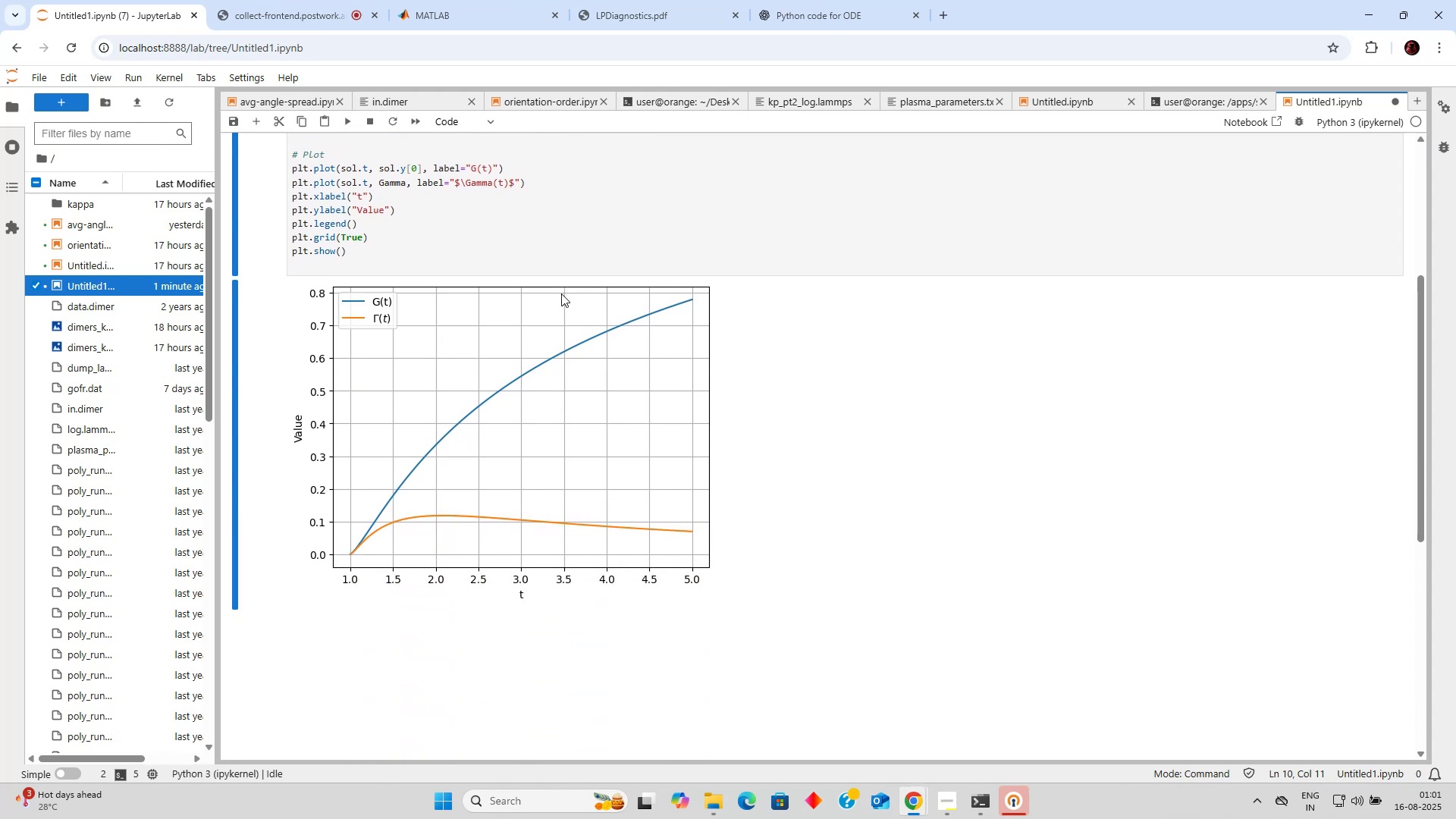 
scroll: coordinate [538, 290], scroll_direction: up, amount: 3.0
 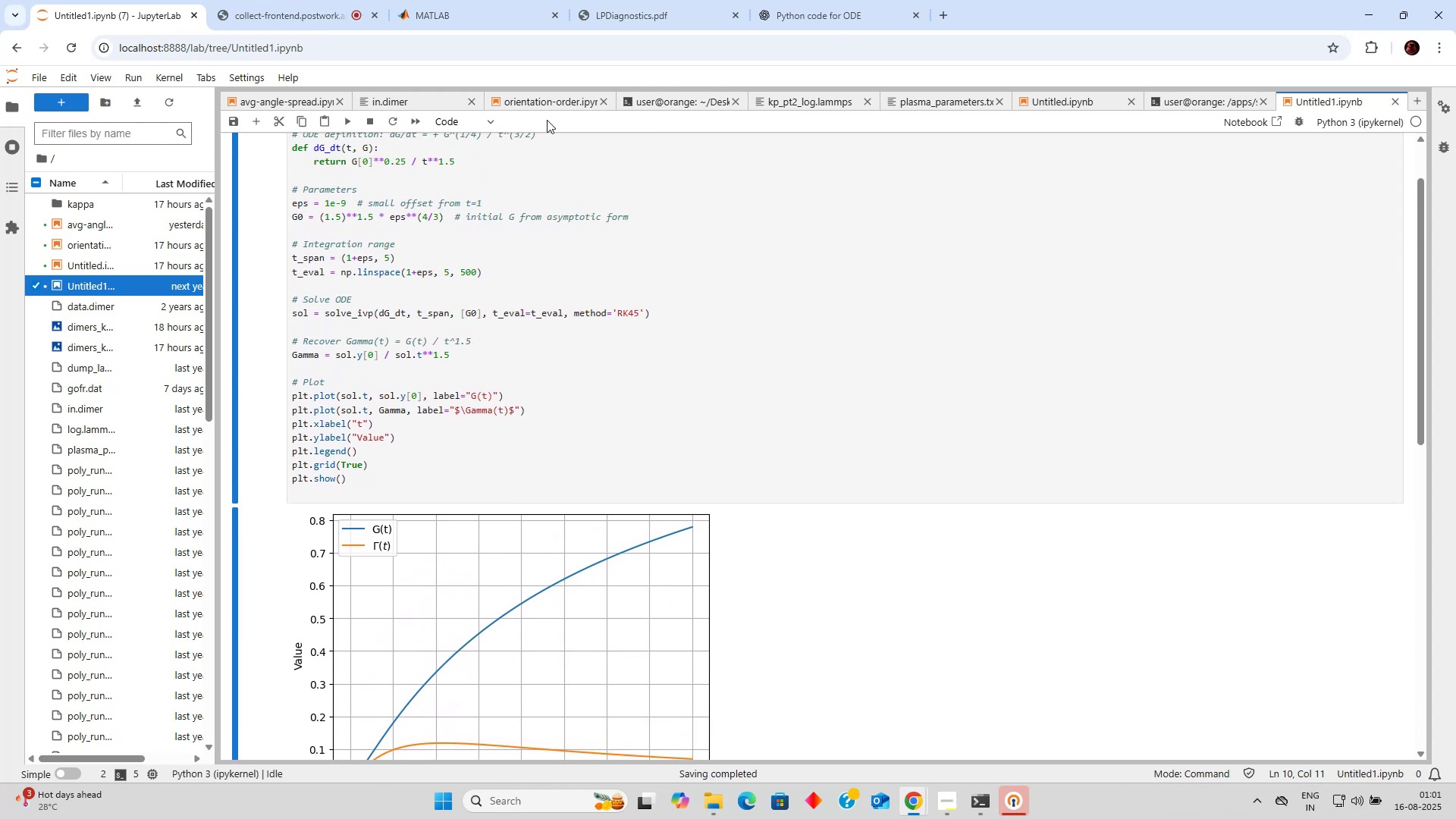 
left_click([720, 1])
 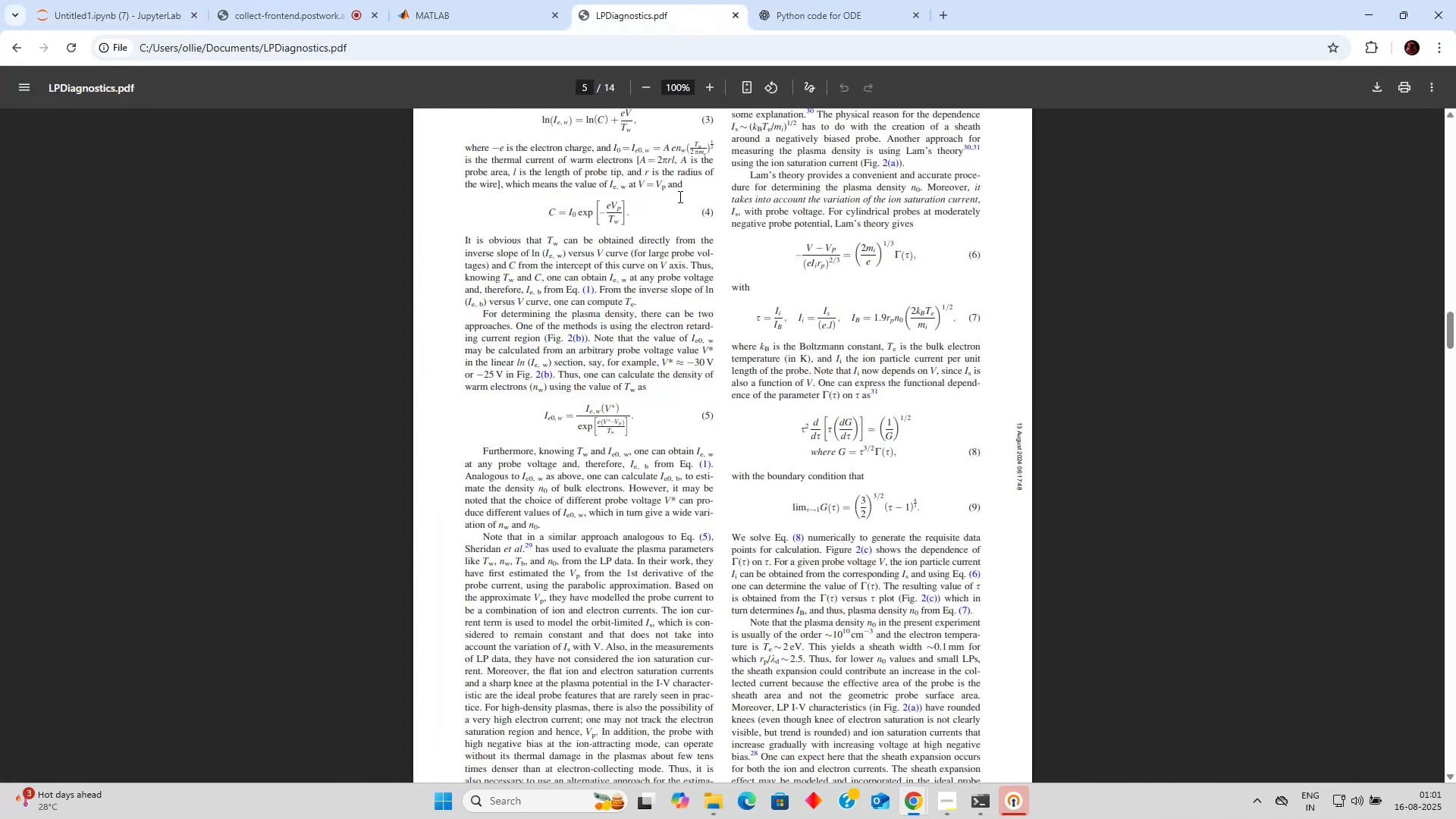 
scroll: coordinate [695, 221], scroll_direction: up, amount: 11.0
 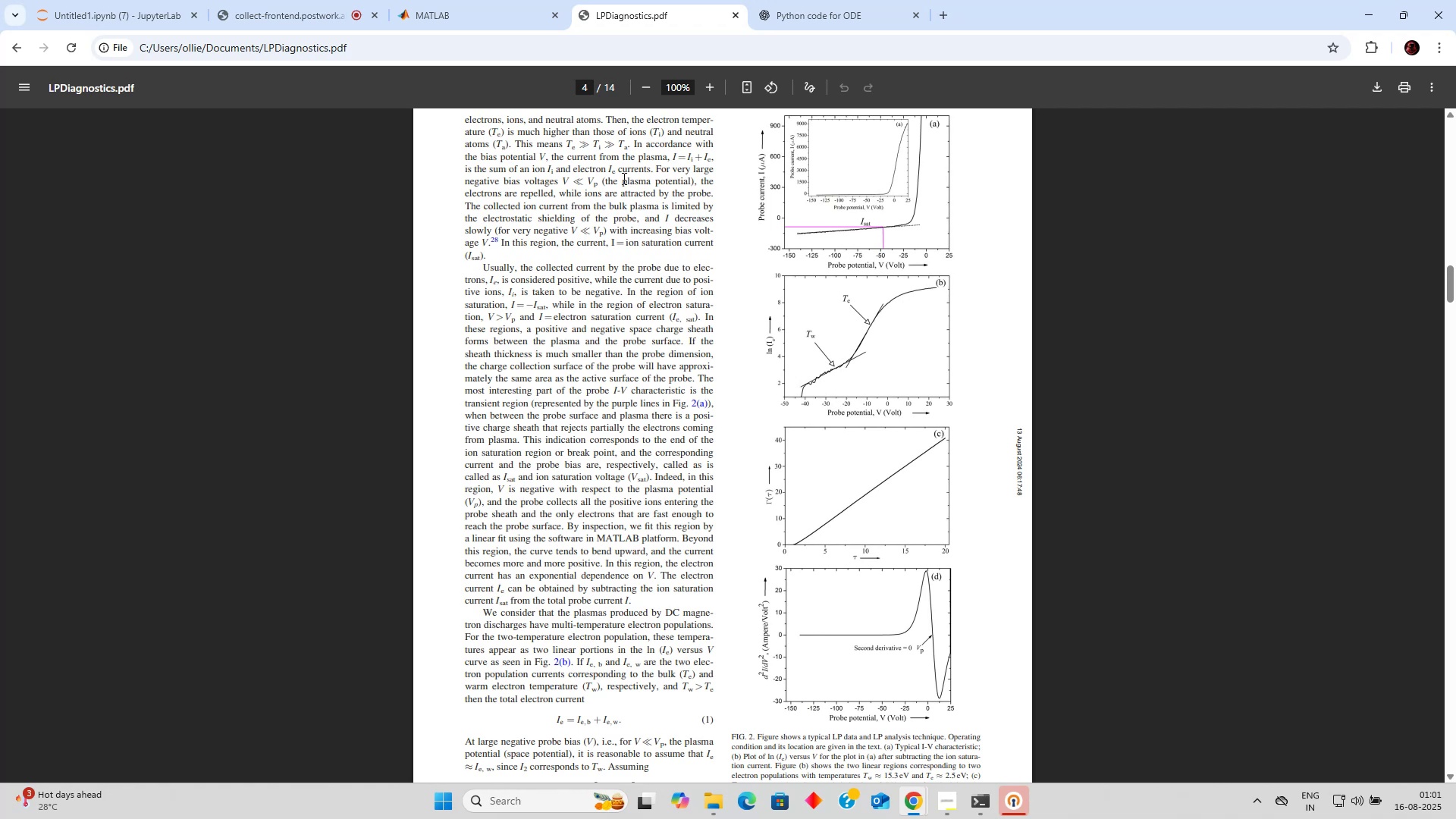 
scroll: coordinate [656, 166], scroll_direction: down, amount: 10.0
 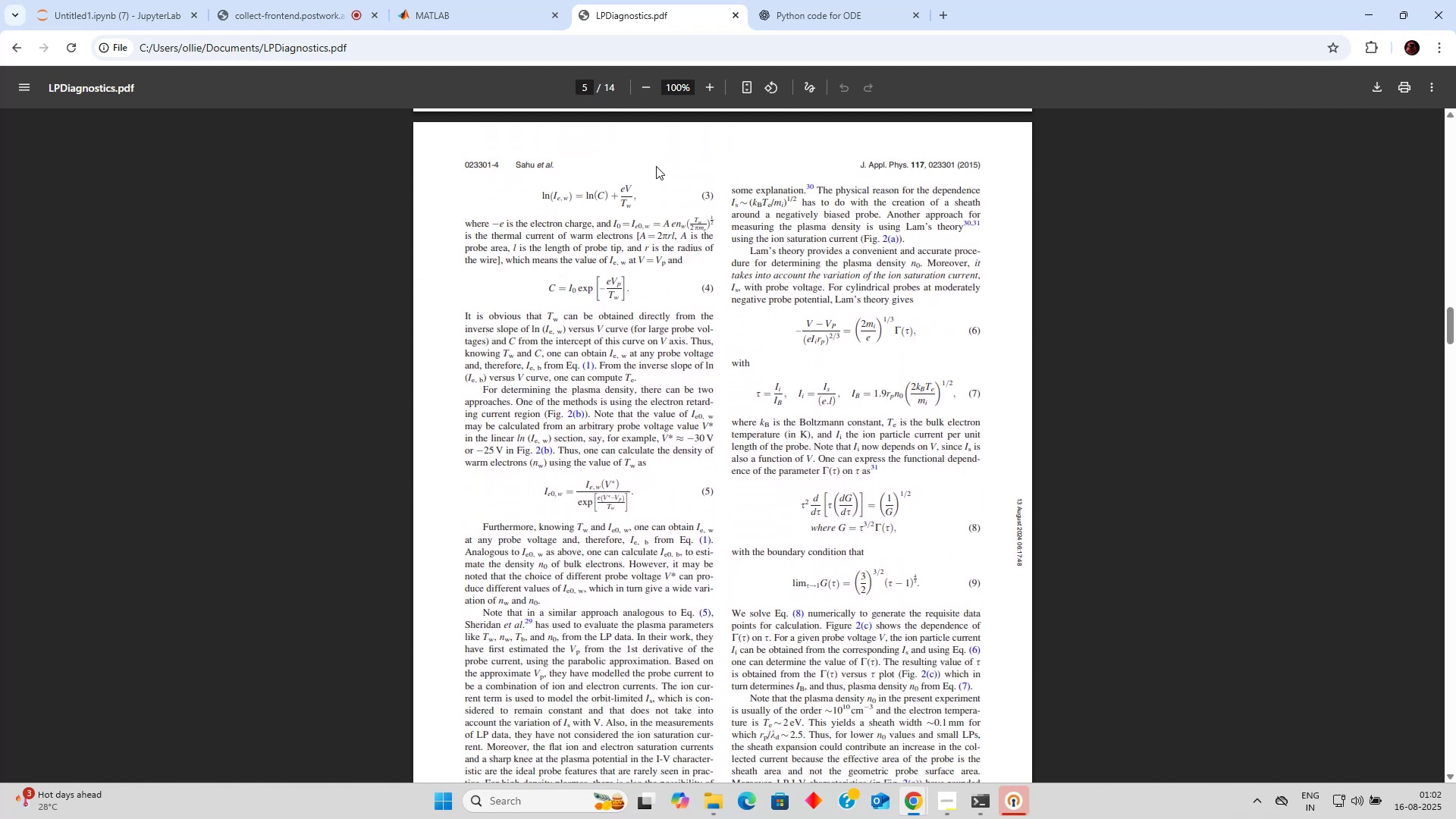 
wait(9.47)
 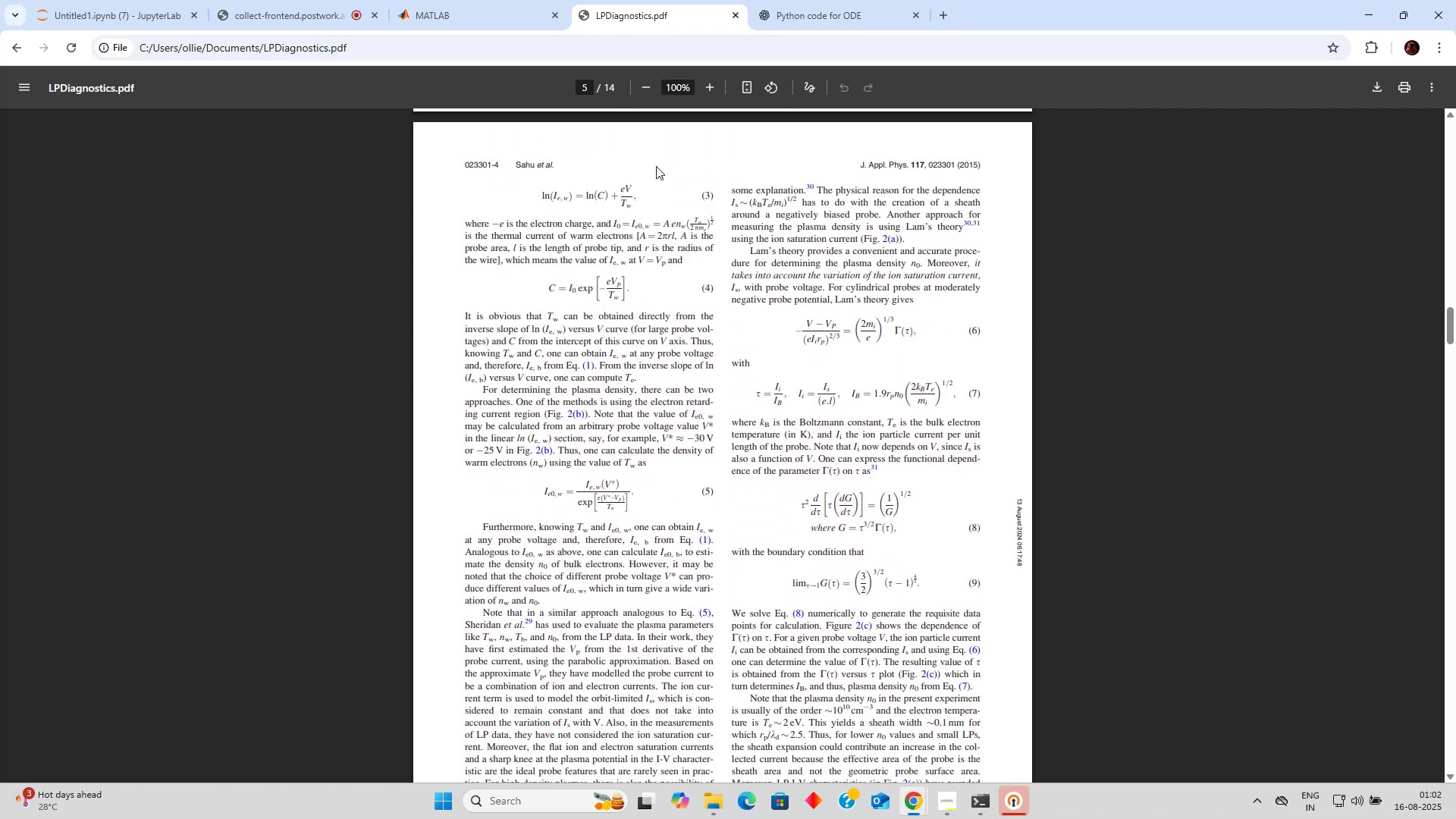 
double_click([625, 0])
 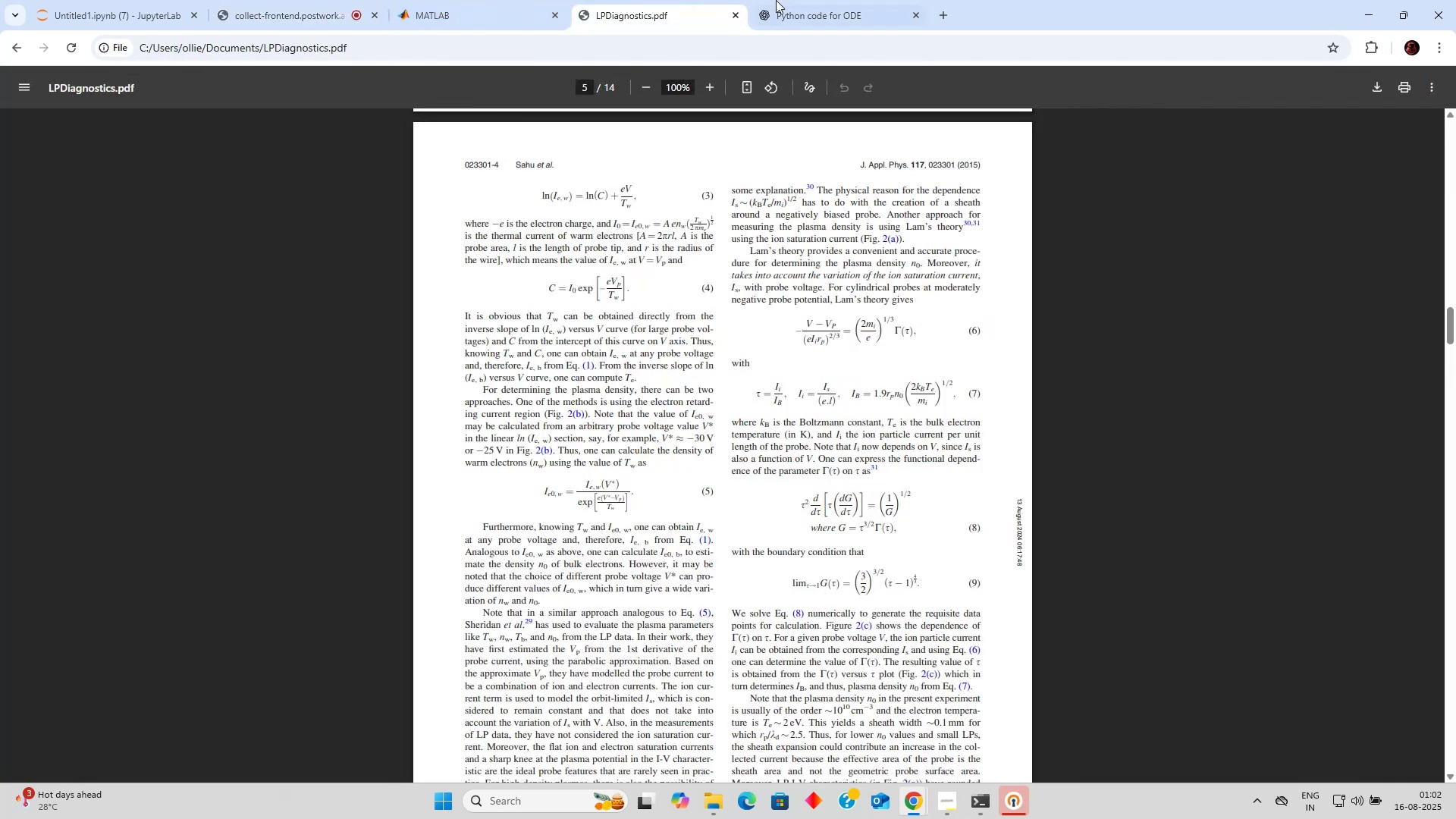 
triple_click([792, 0])
 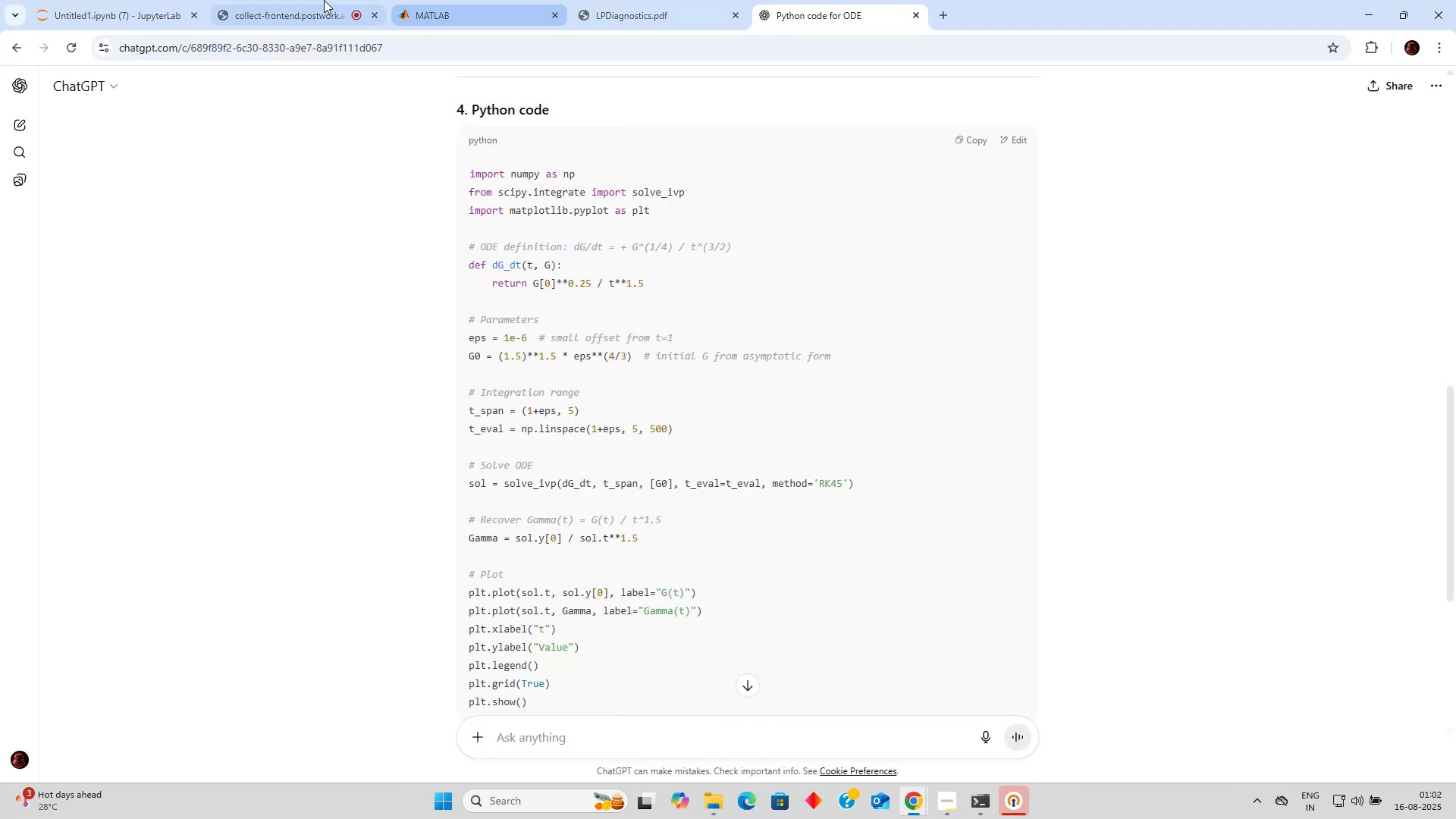 
left_click([111, 0])
 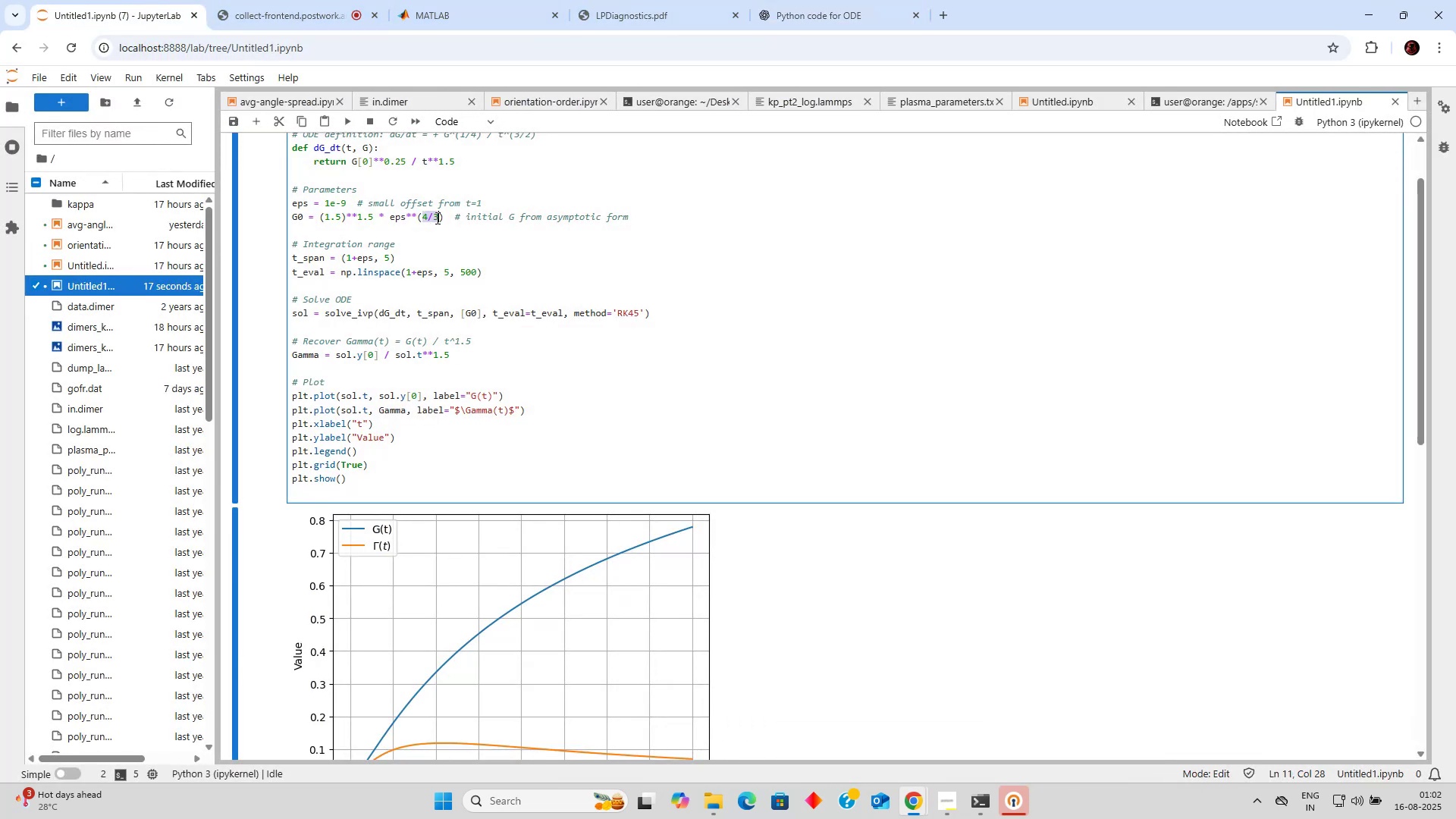 
wait(5.22)
 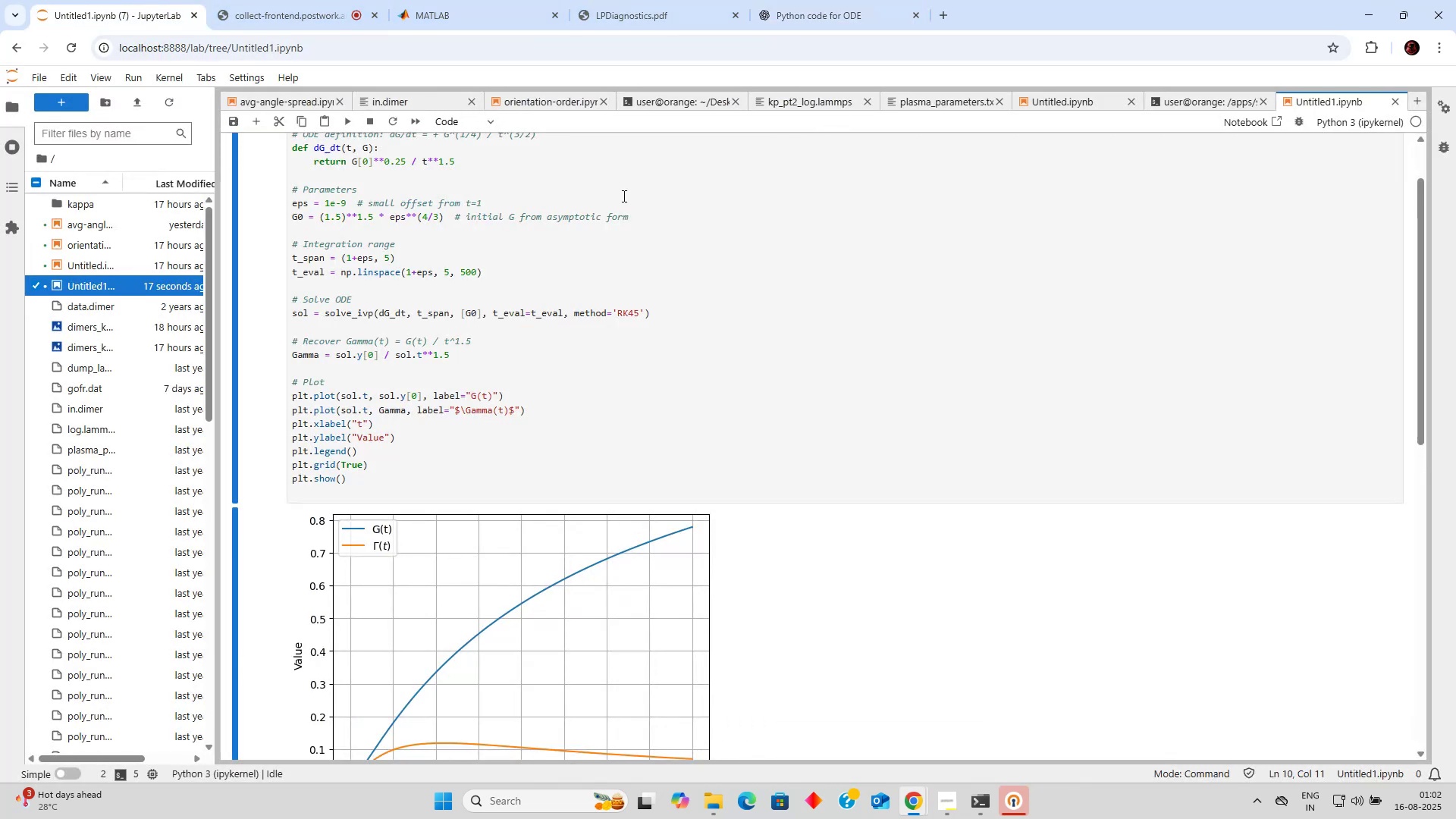 
key(3)
 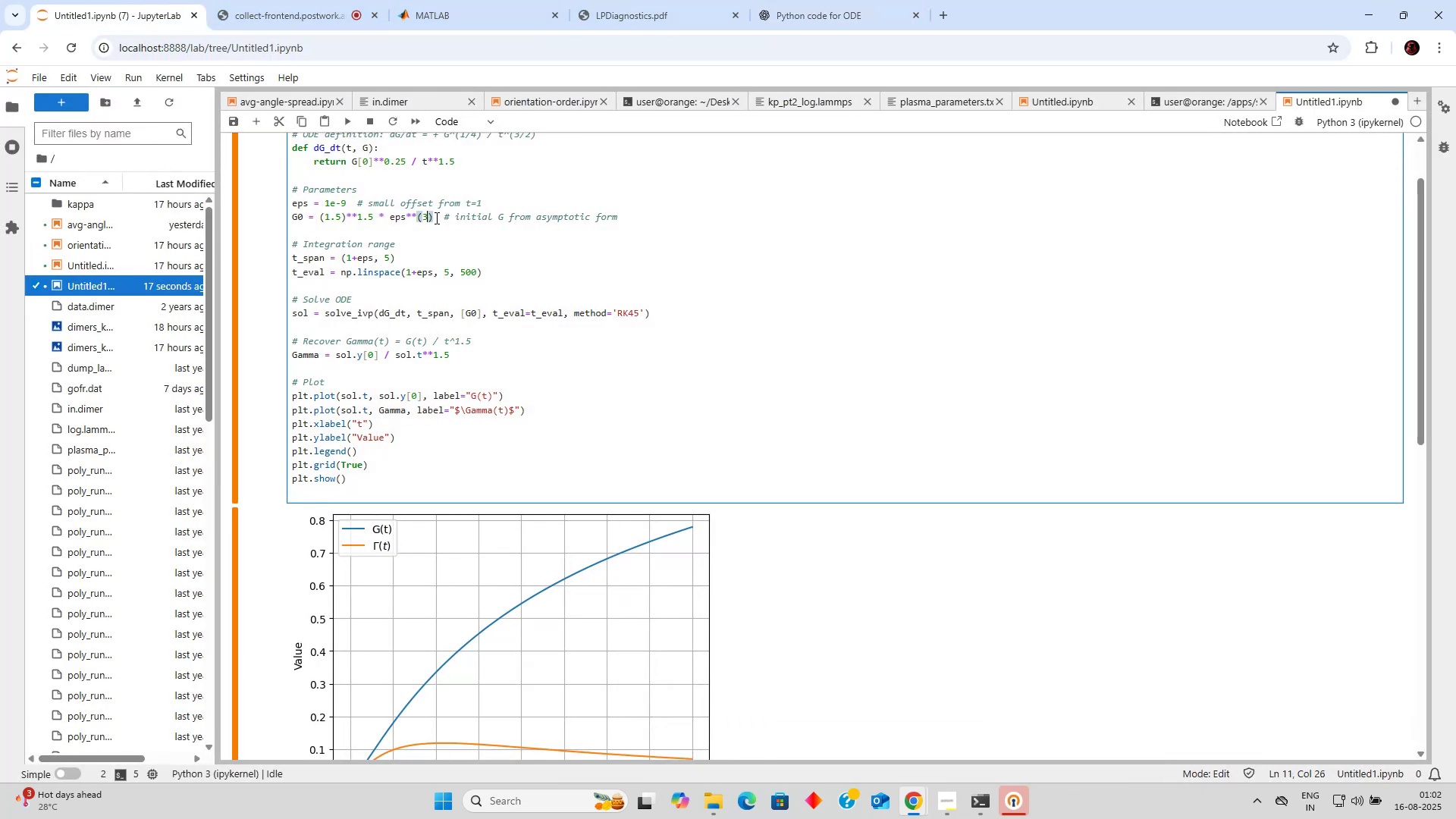 
key(Slash)
 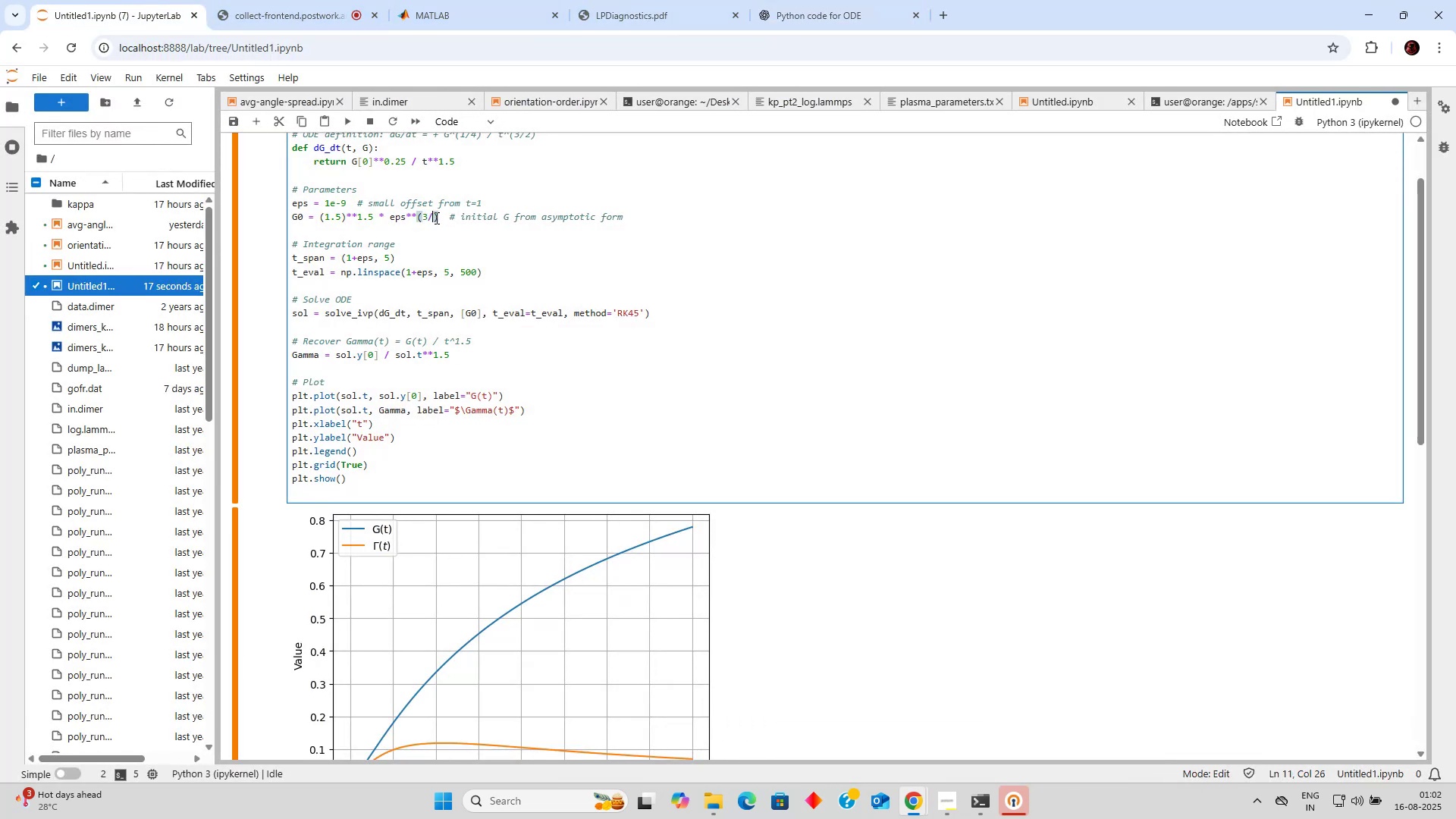 
key(4)
 